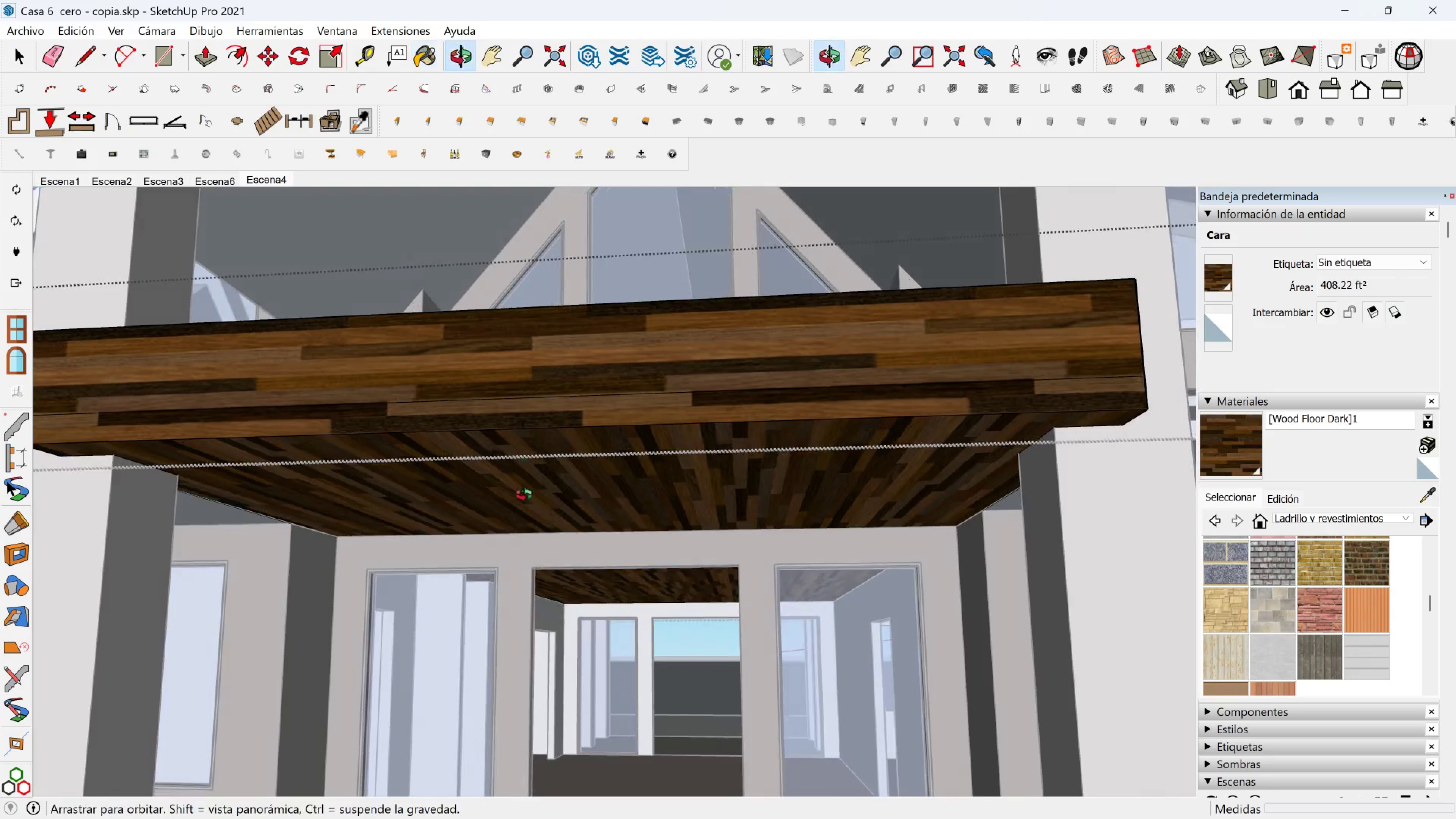 
scroll: coordinate [577, 403], scroll_direction: down, amount: 5.0
 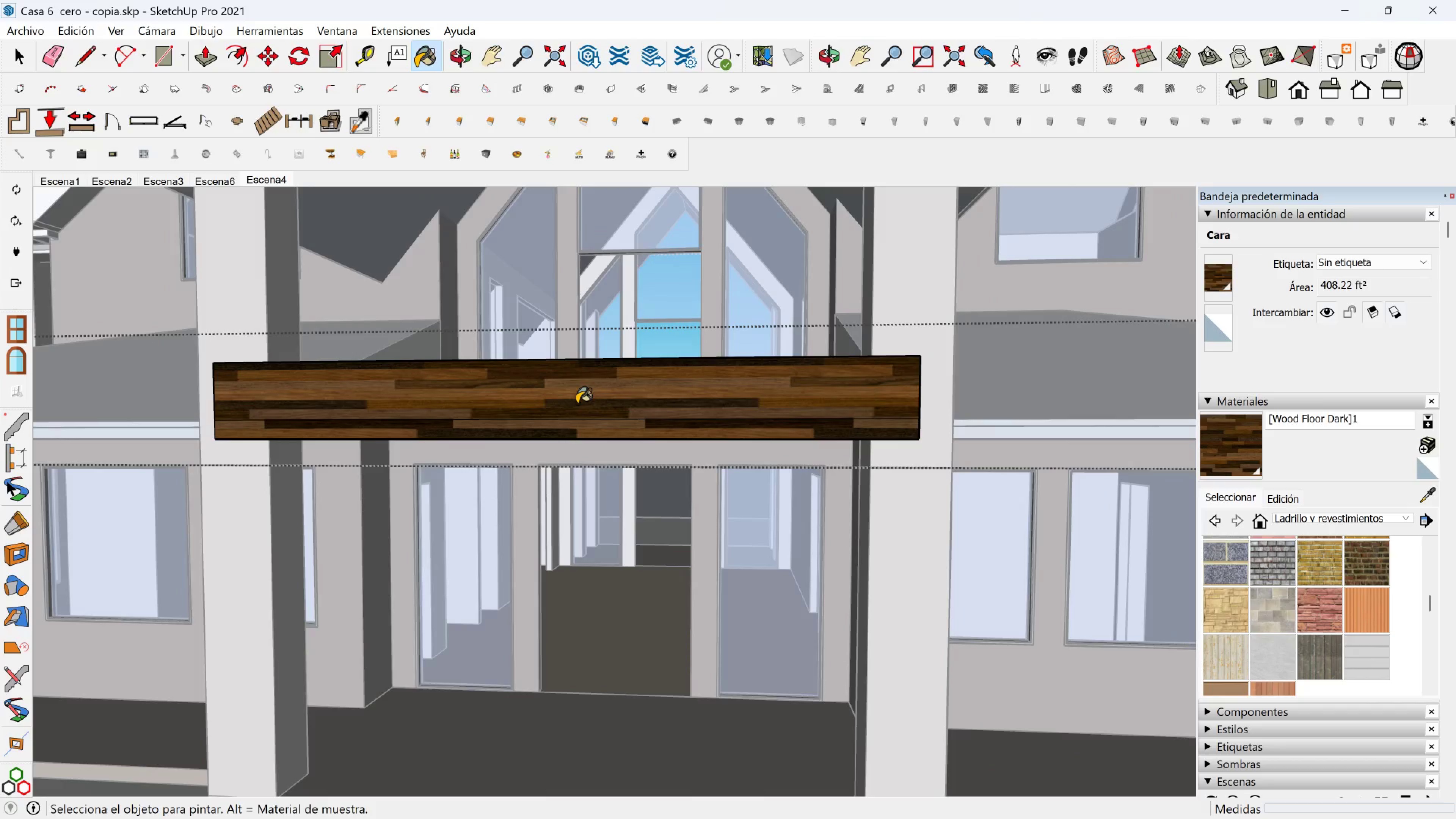 
hold_key(key=ShiftLeft, duration=0.36)
 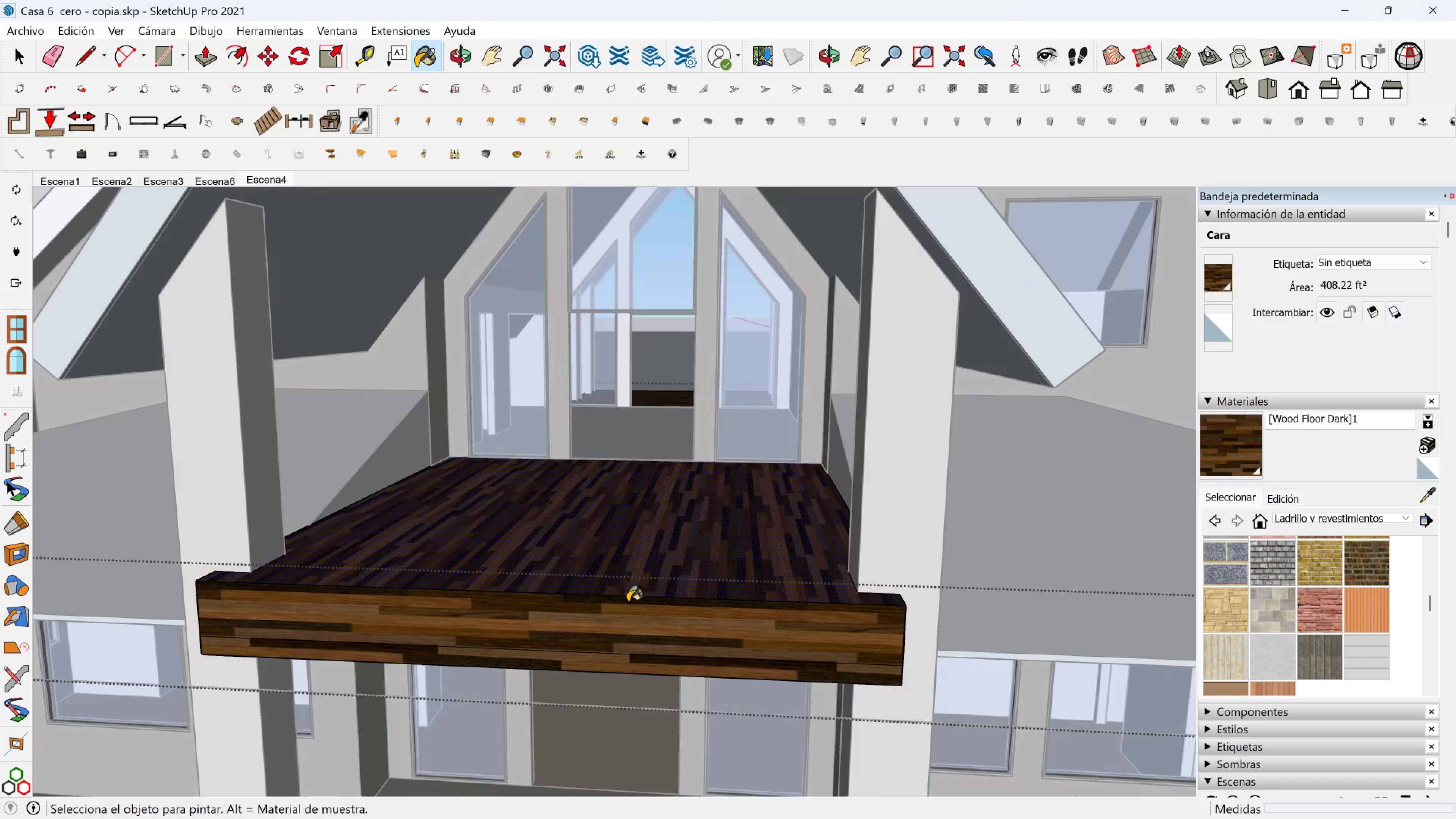 
scroll: coordinate [631, 563], scroll_direction: down, amount: 3.0
 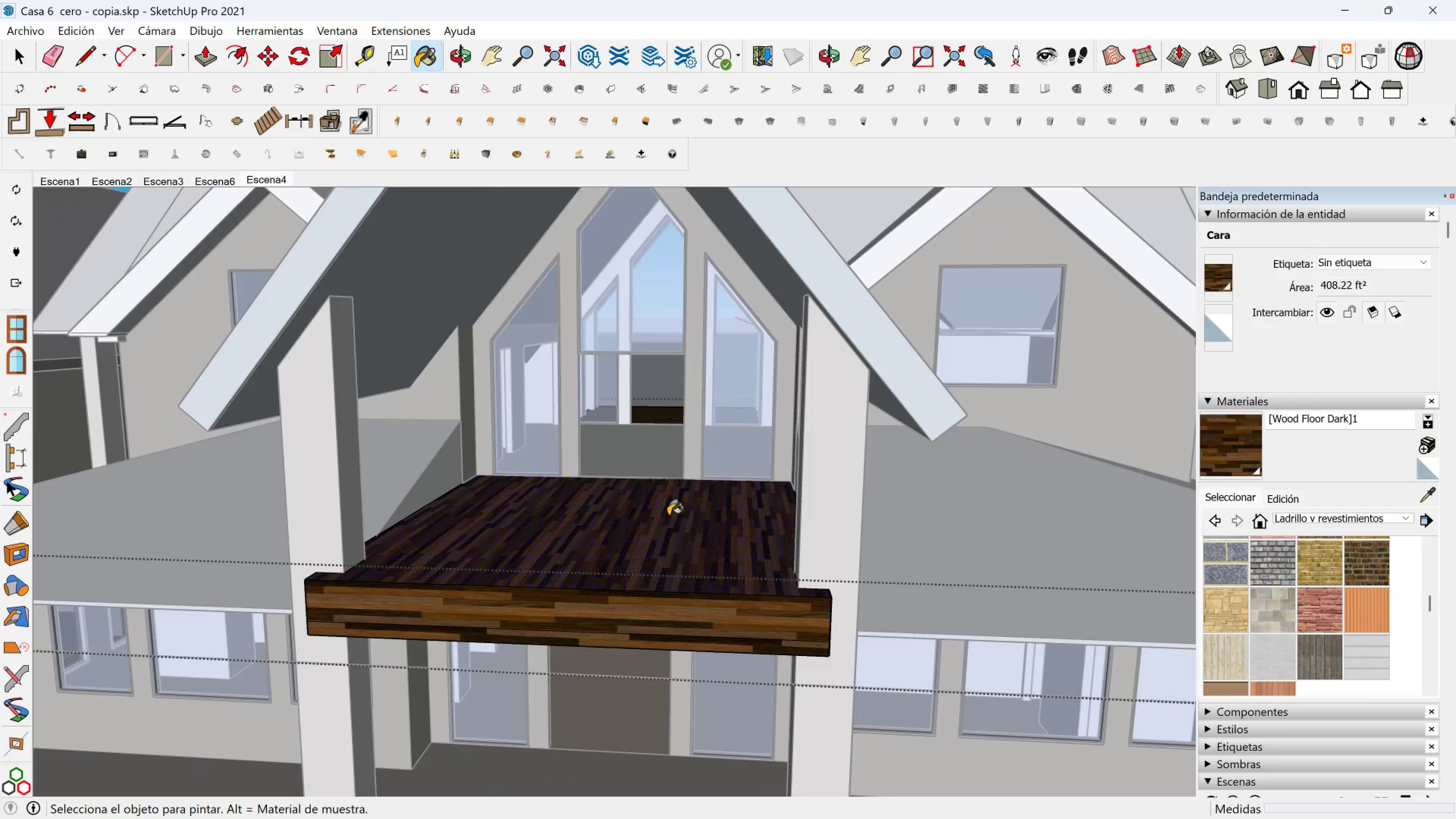 
key(Shift+ShiftLeft)
 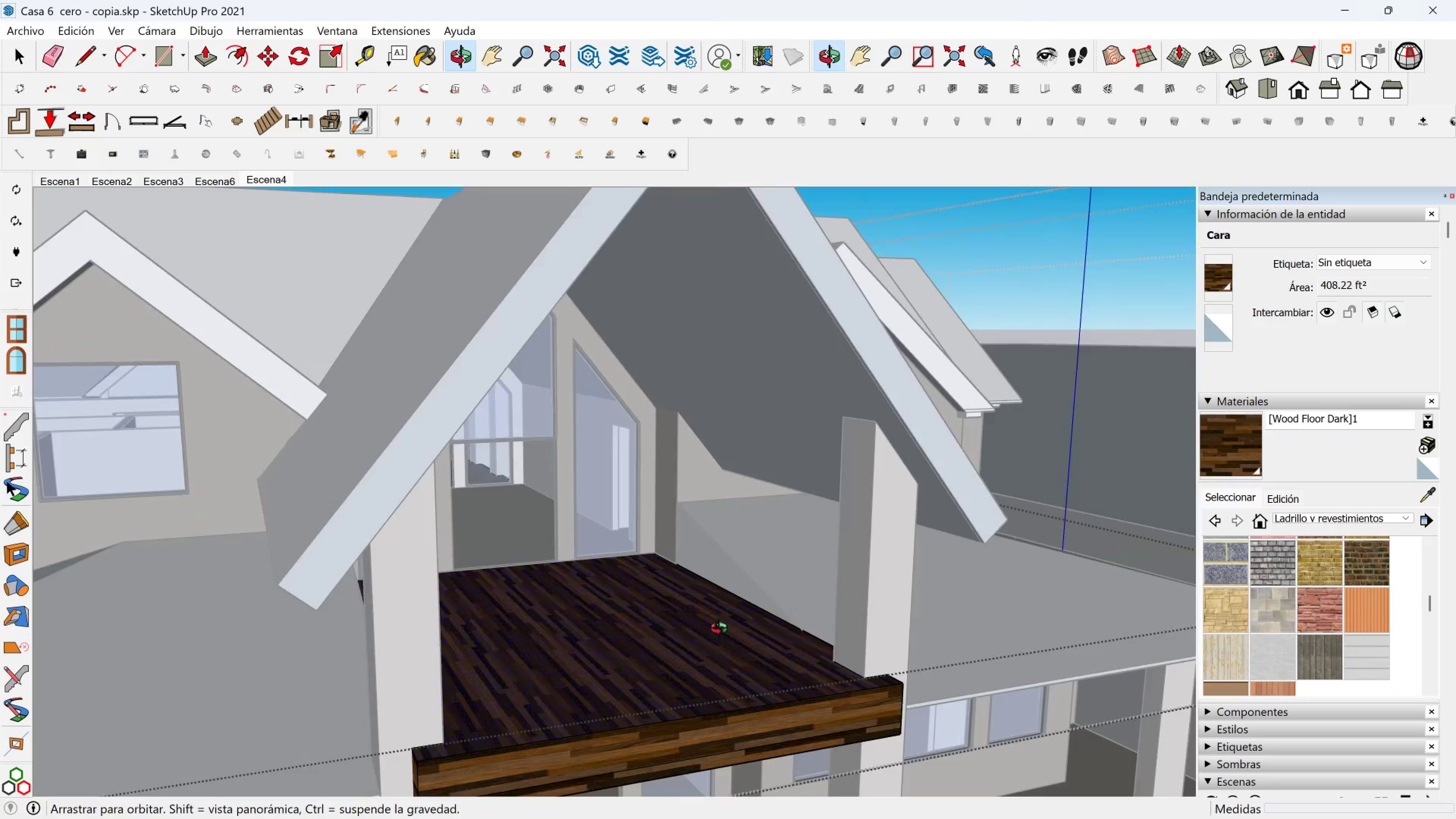 
key(Shift+ShiftLeft)
 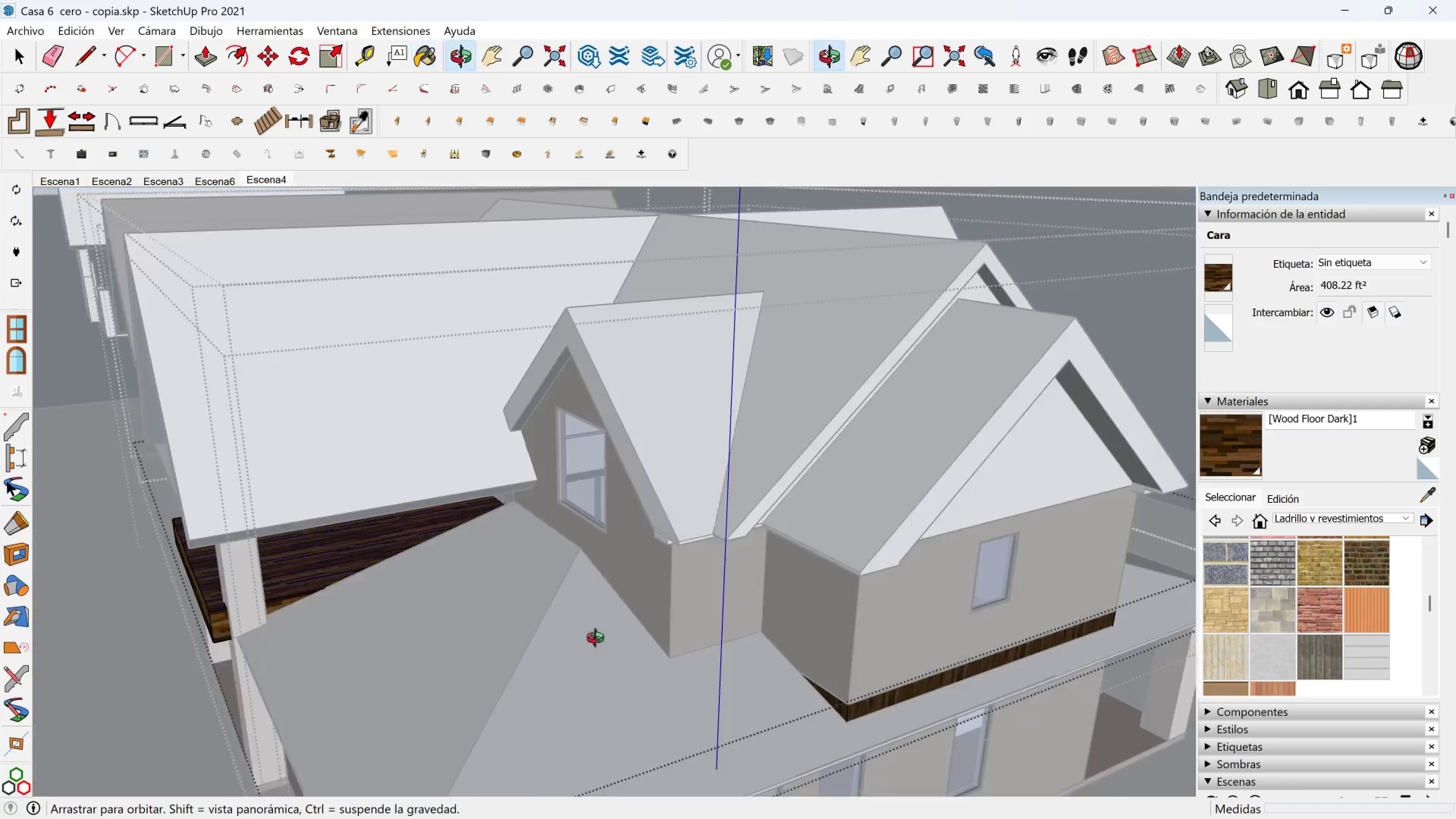 
key(Shift+ShiftLeft)
 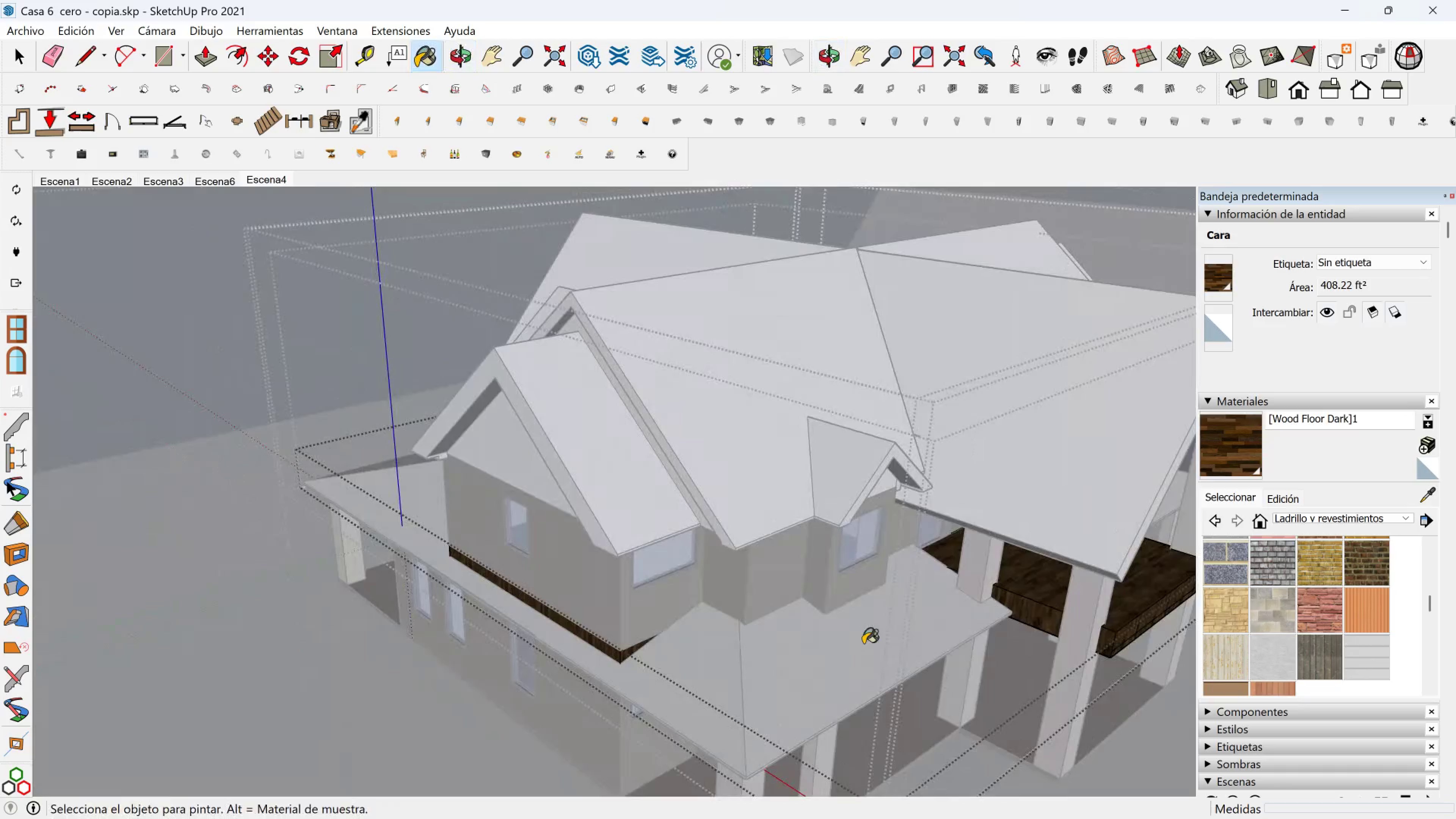 
hold_key(key=ShiftLeft, duration=0.4)
 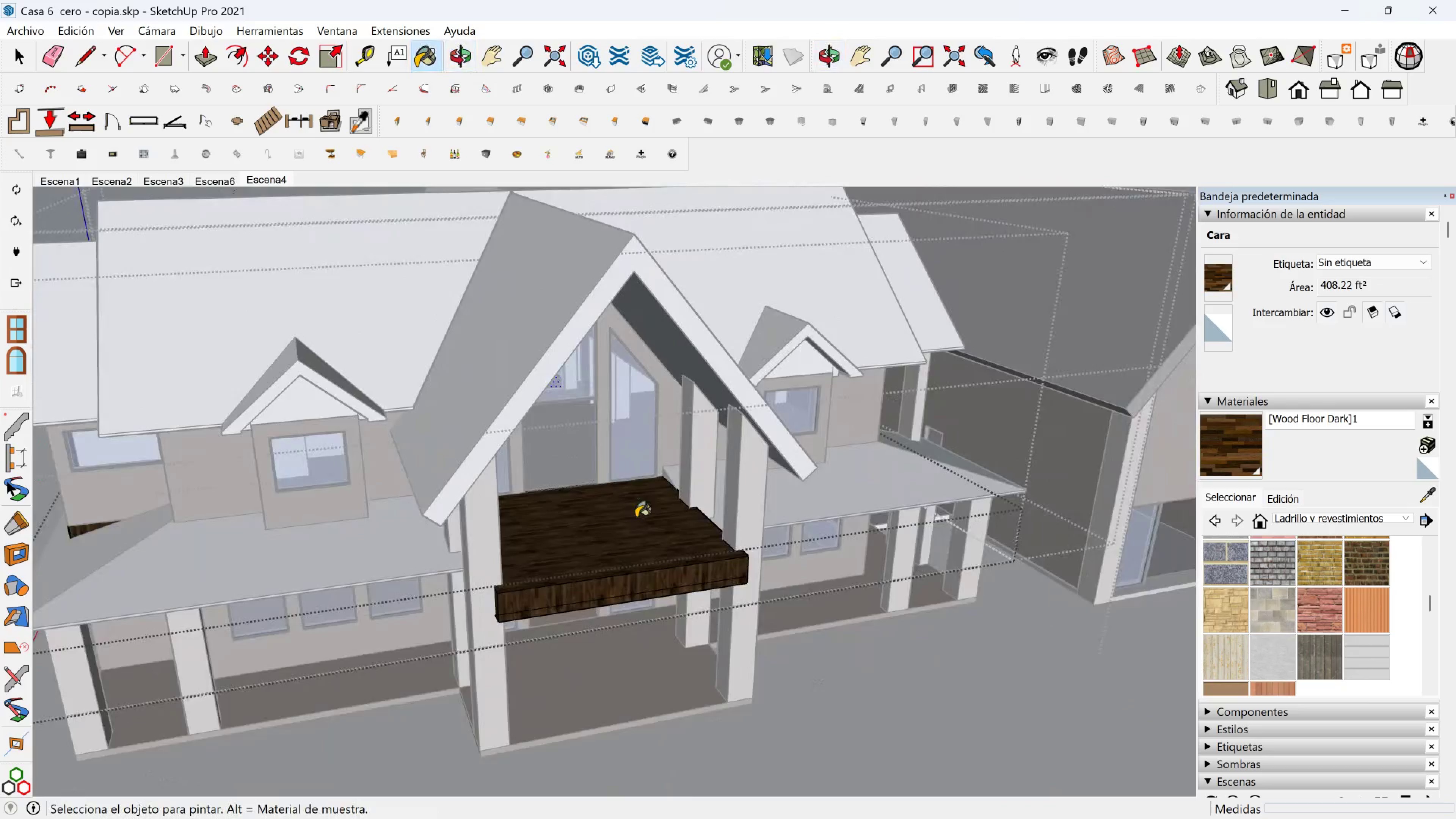 
scroll: coordinate [669, 524], scroll_direction: up, amount: 3.0
 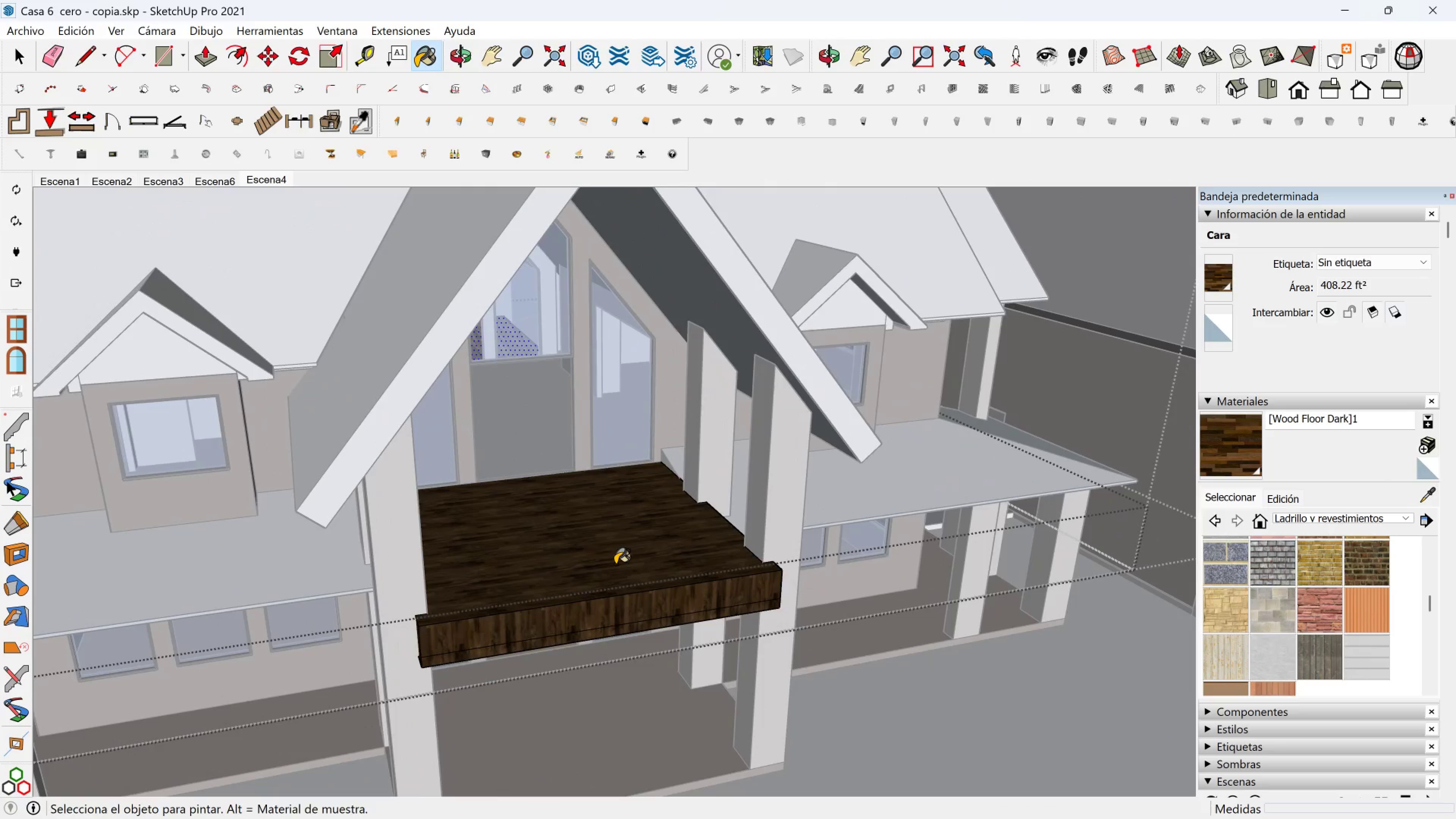 
left_click([615, 564])
 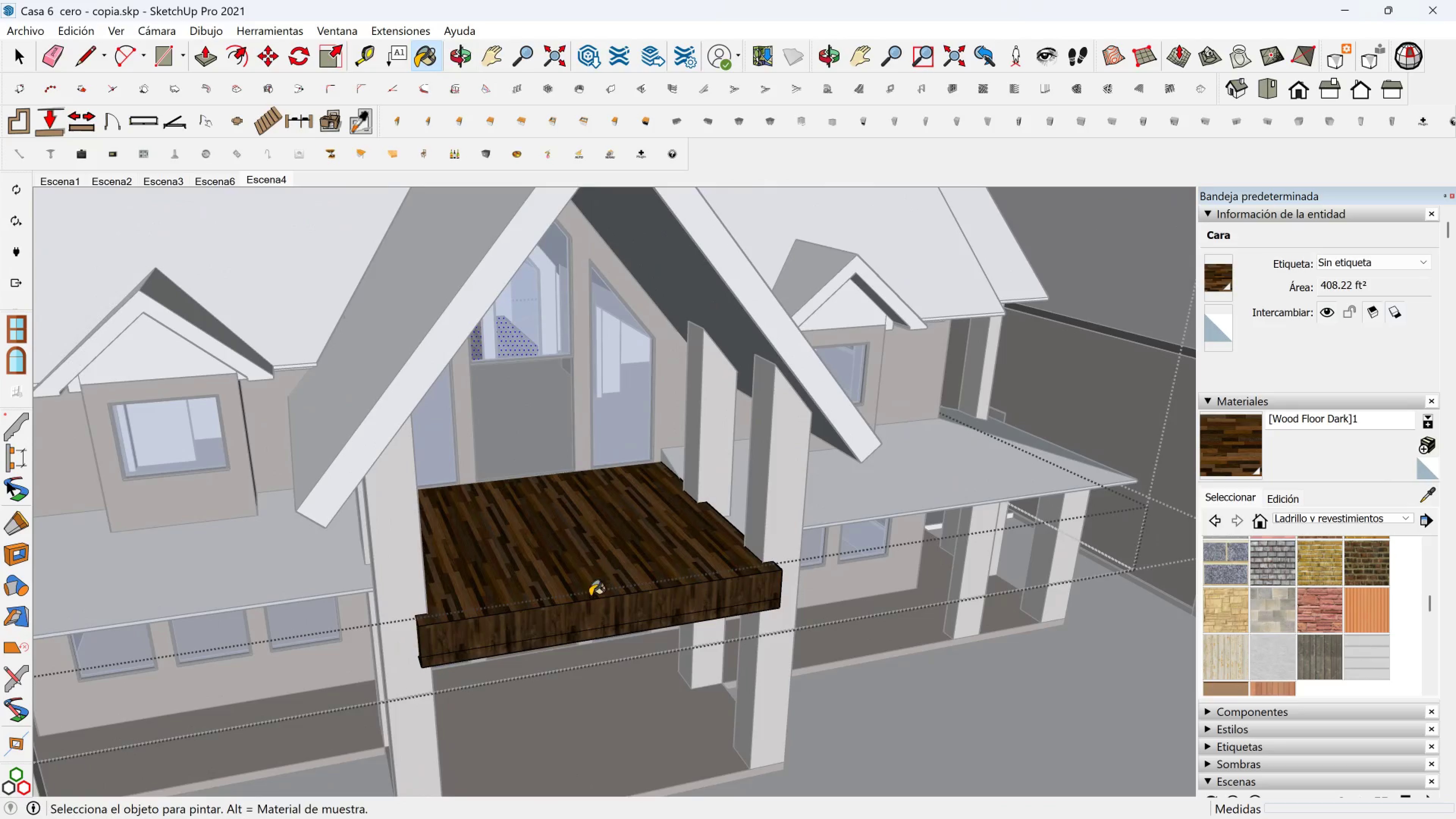 
scroll: coordinate [579, 603], scroll_direction: up, amount: 1.0
 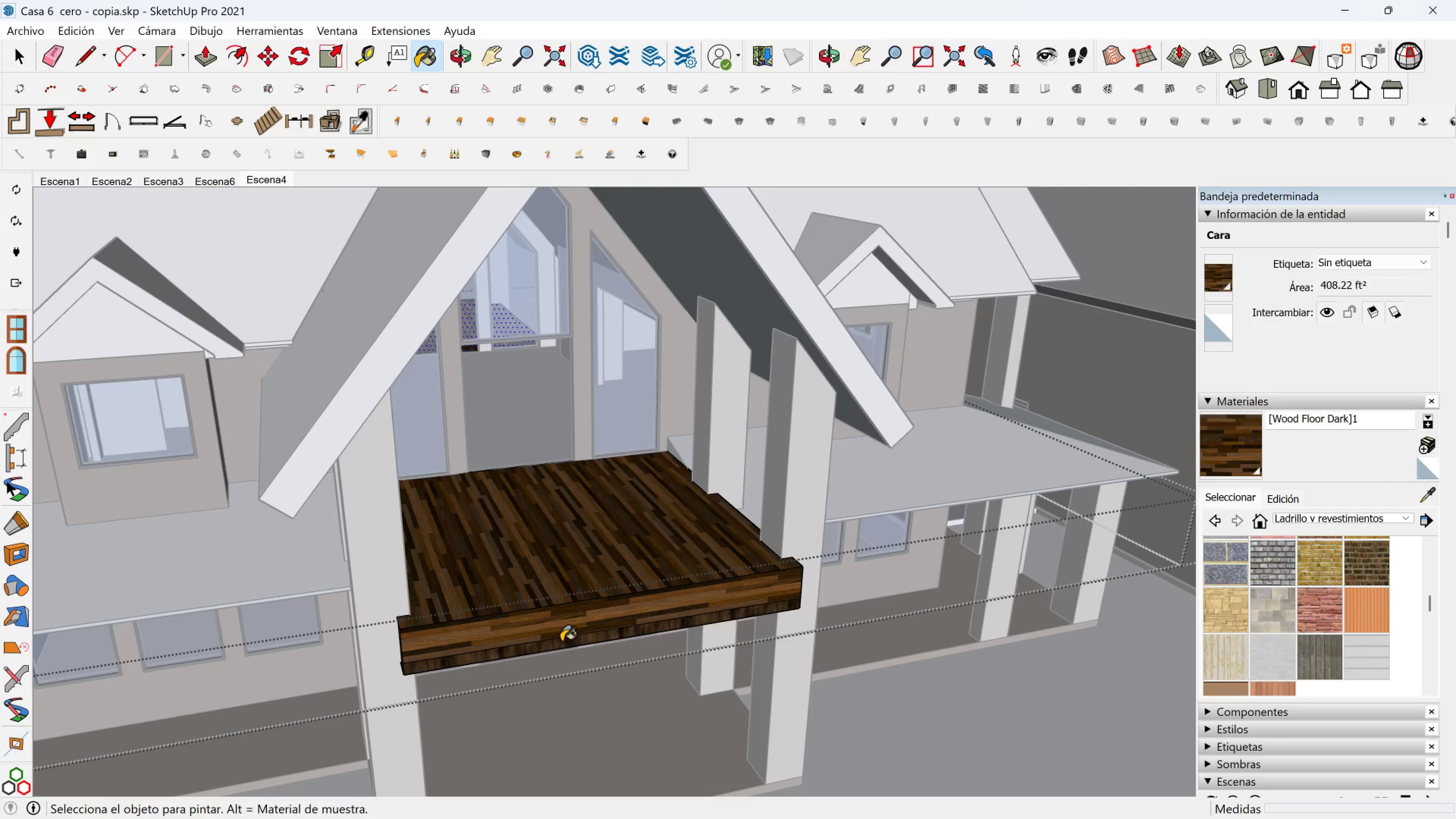 
double_click([562, 642])
 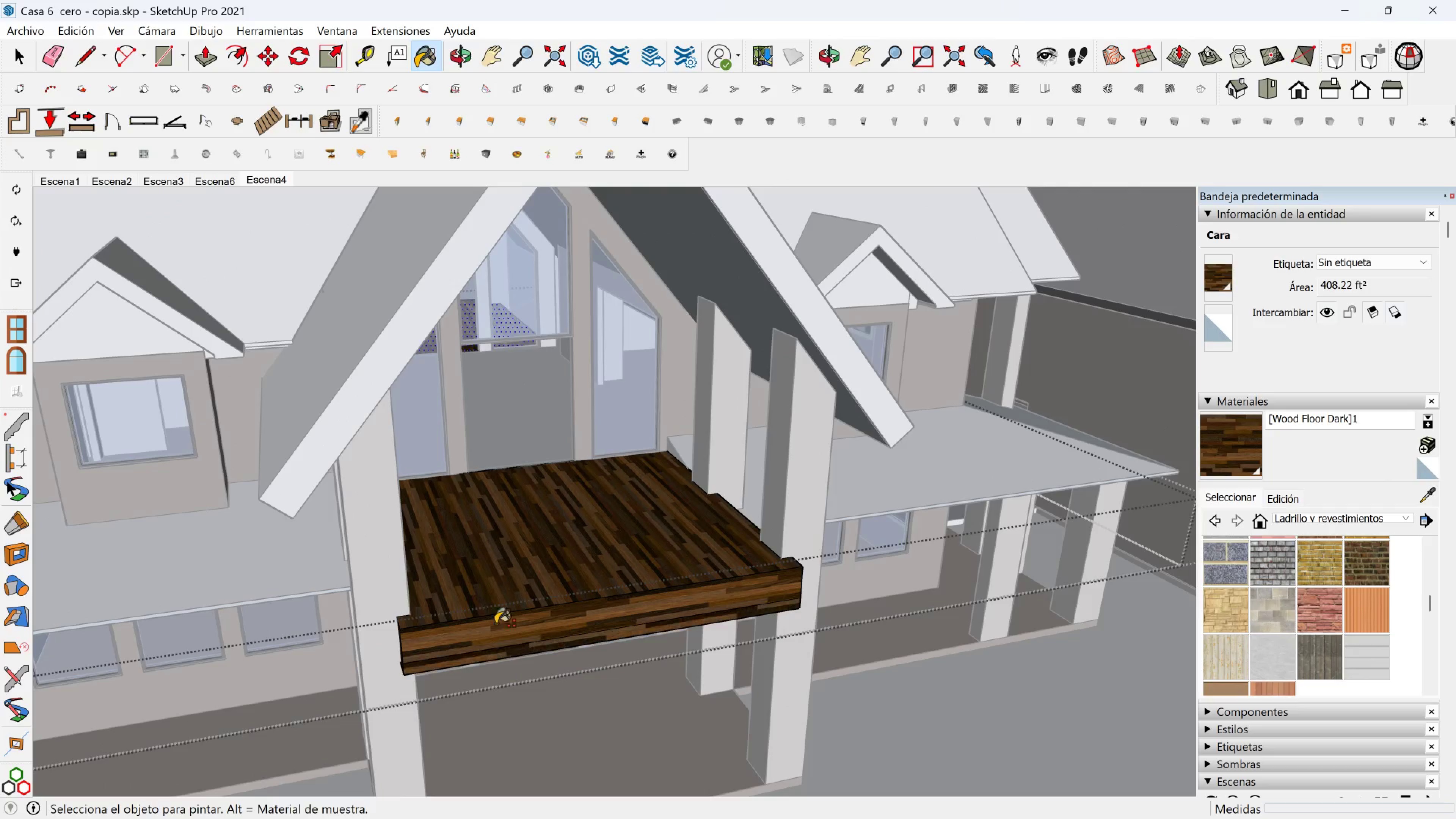 
key(Shift+ShiftLeft)
 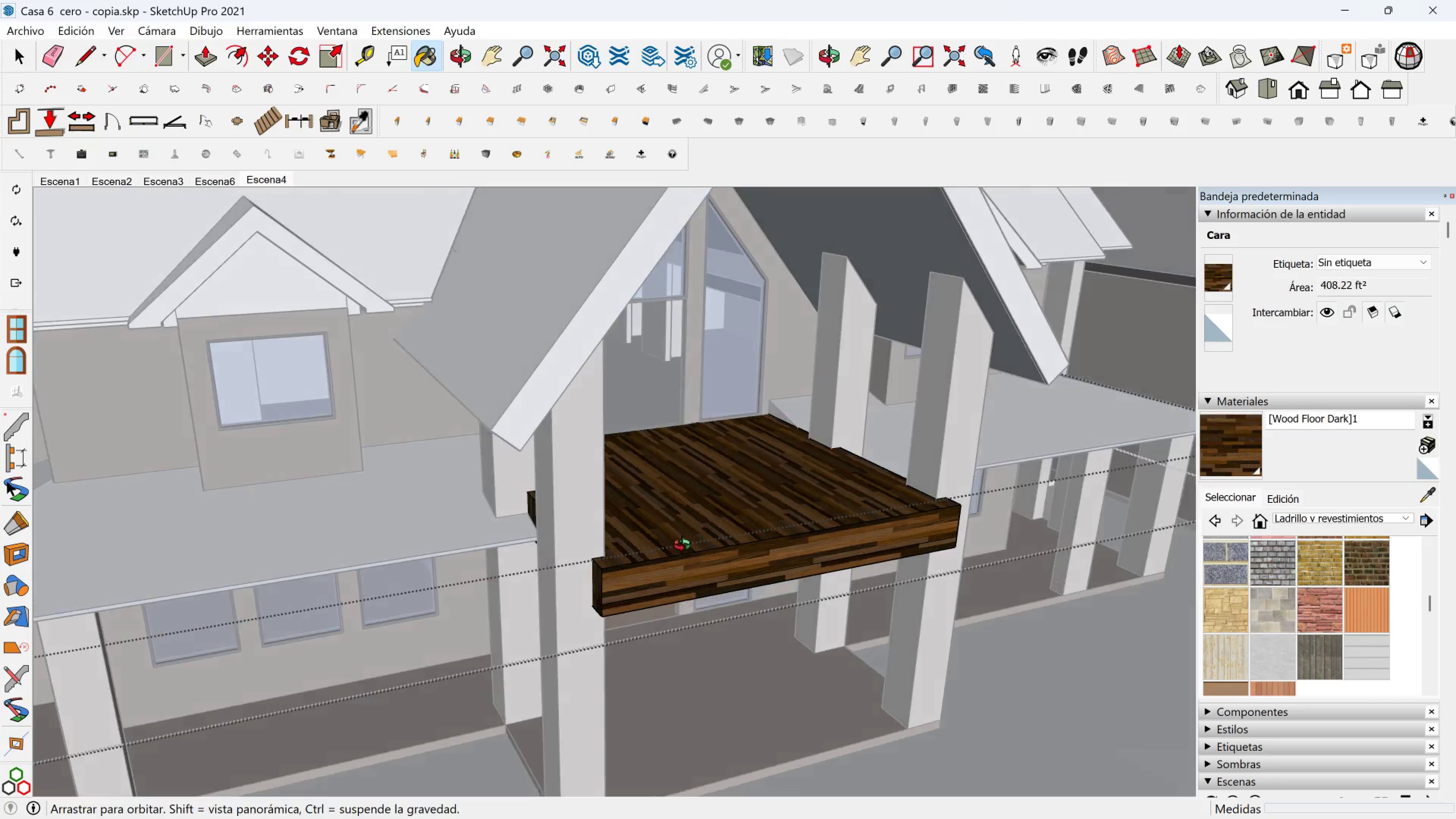 
scroll: coordinate [602, 566], scroll_direction: up, amount: 5.0
 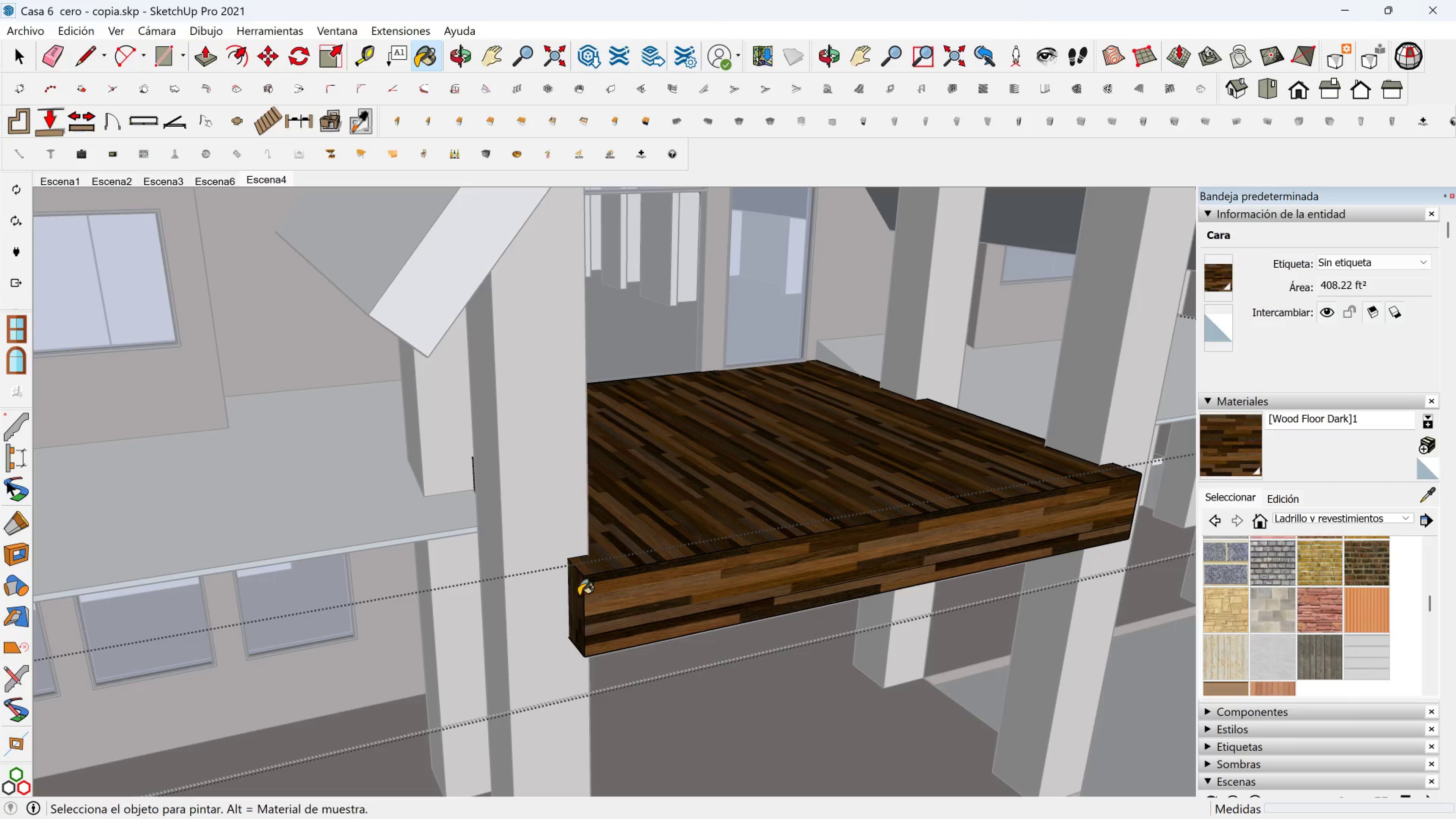 
left_click([579, 596])
 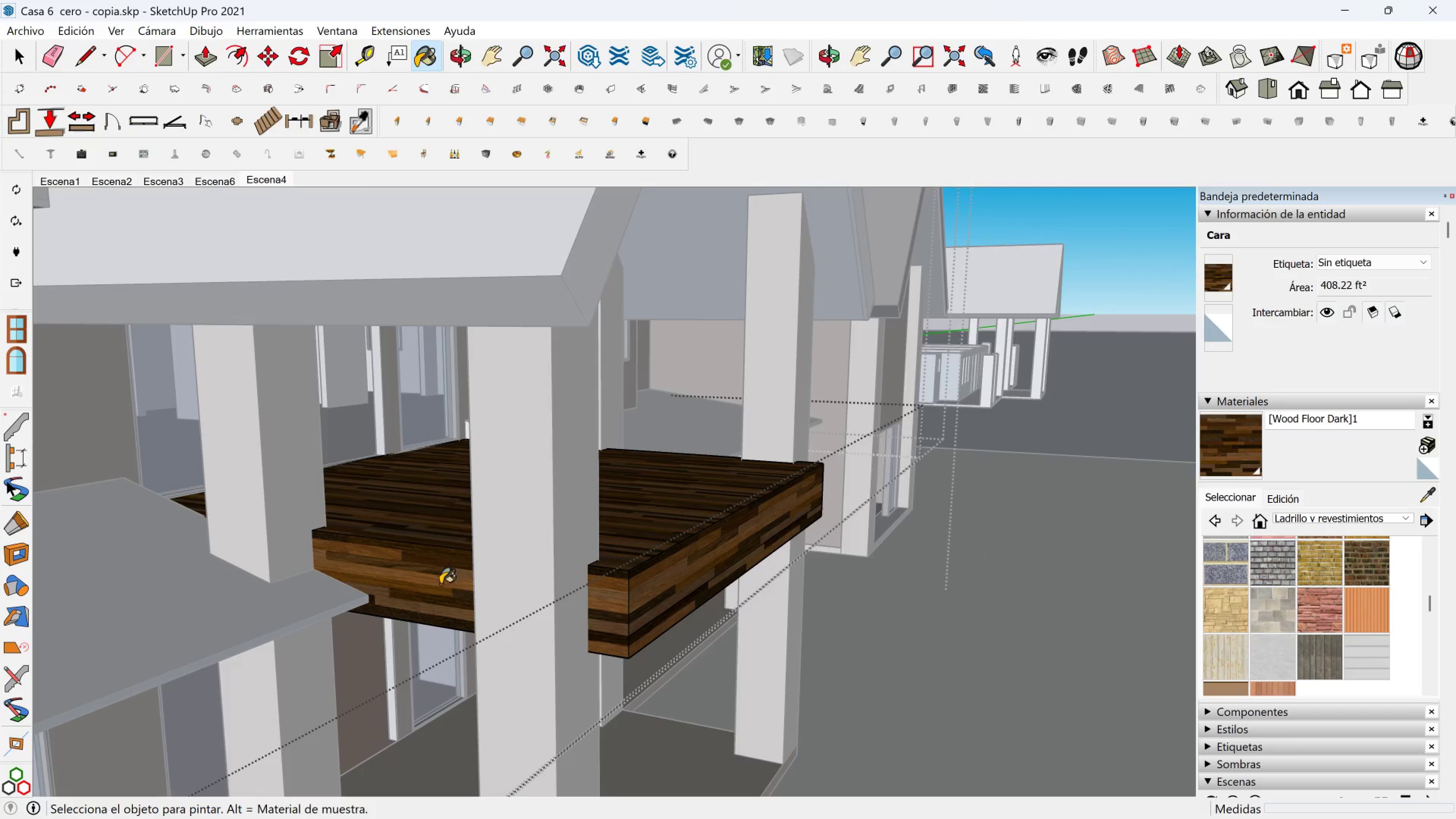 
hold_key(key=ShiftLeft, duration=0.46)
 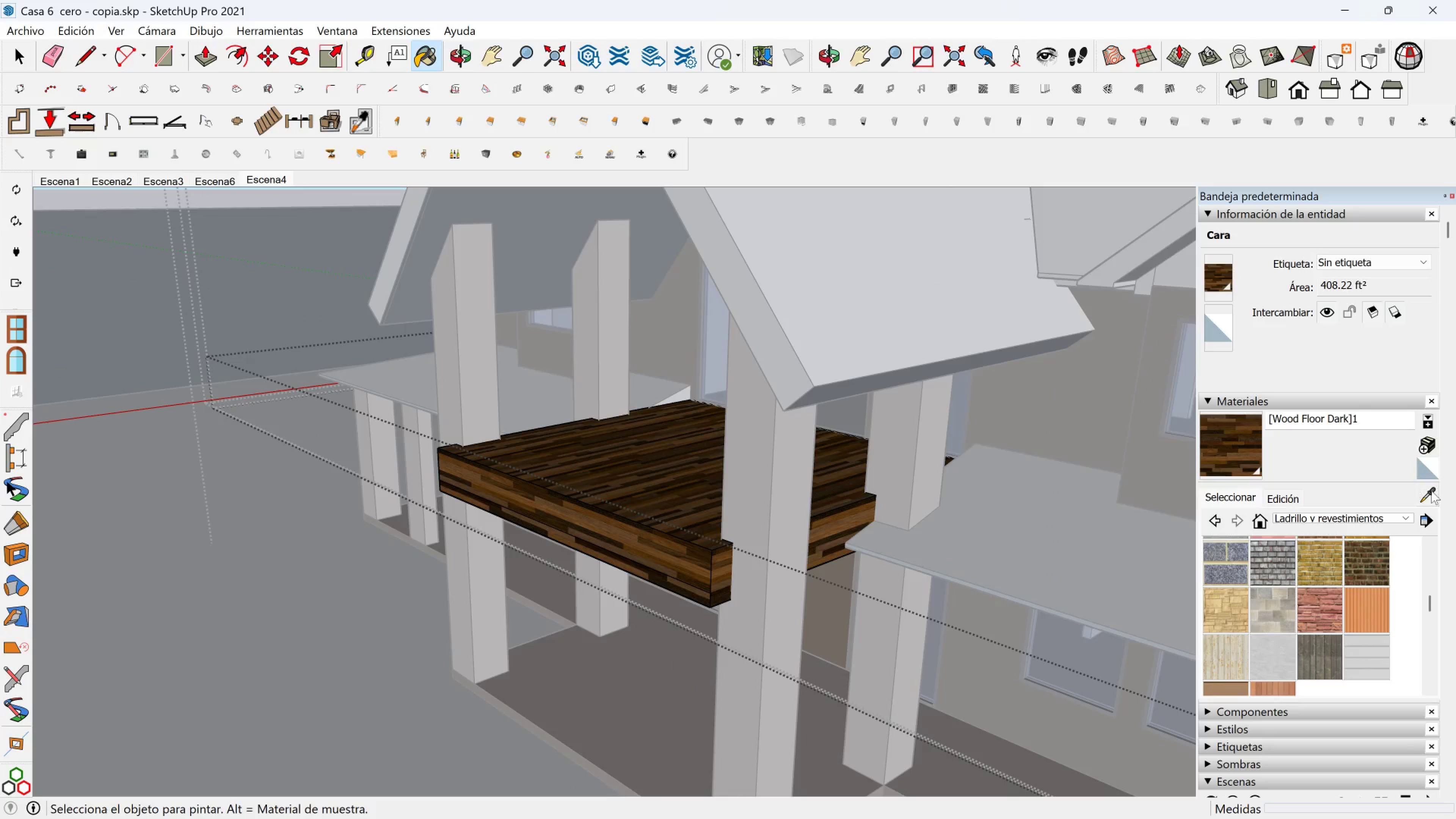 
scroll: coordinate [864, 475], scroll_direction: down, amount: 7.0
 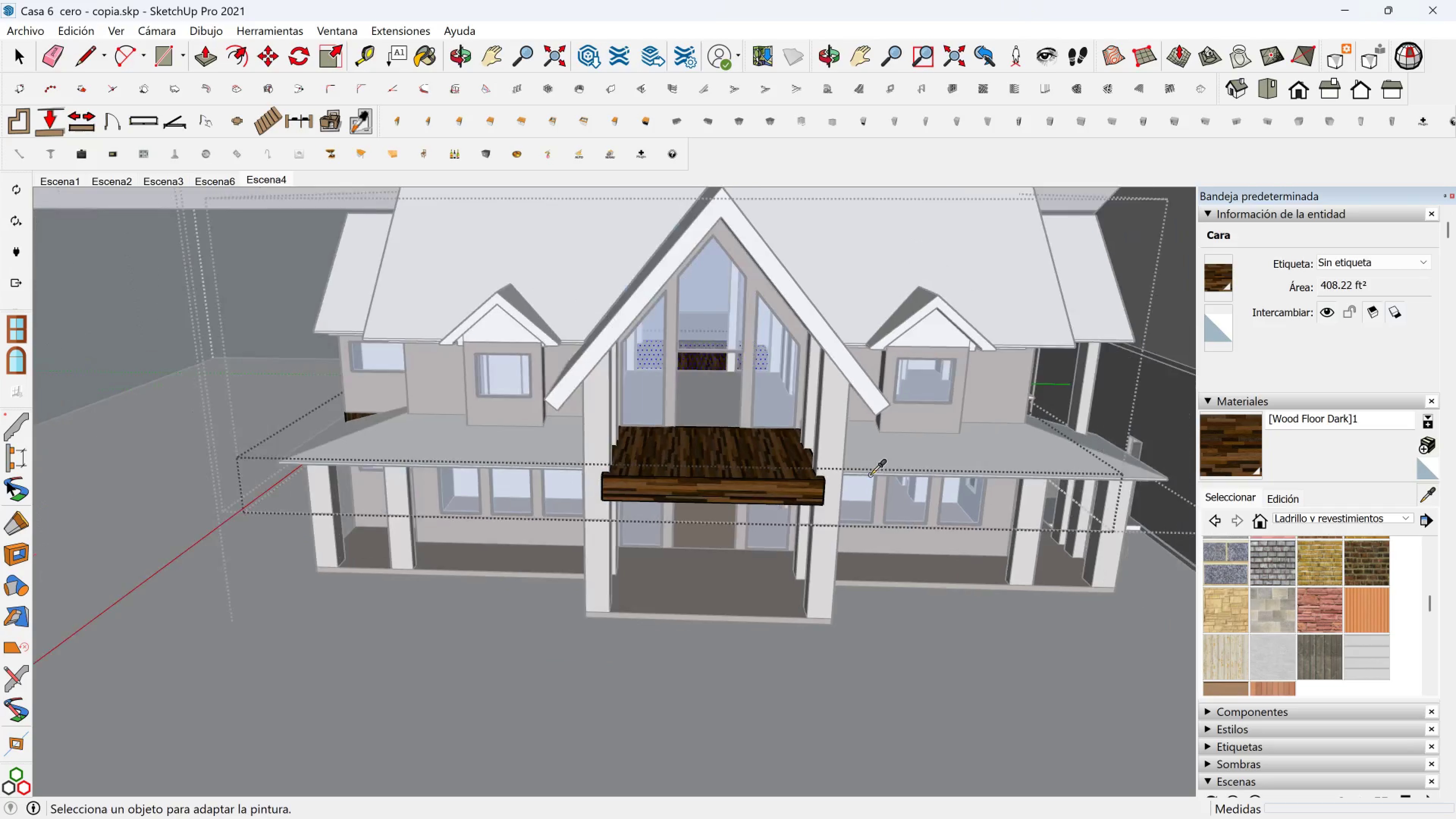 
hold_key(key=ShiftLeft, duration=0.85)
 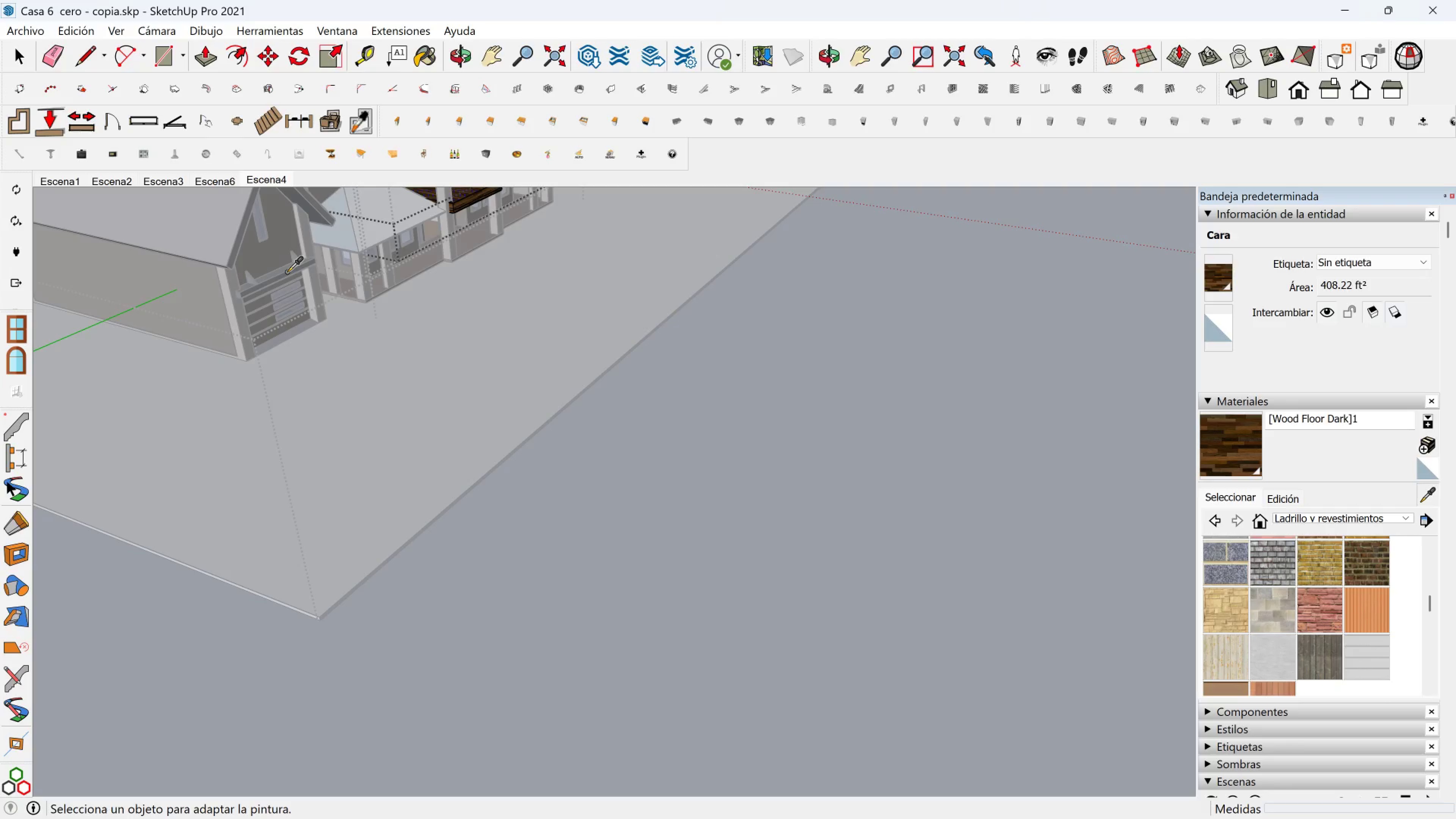 
left_click([287, 269])
 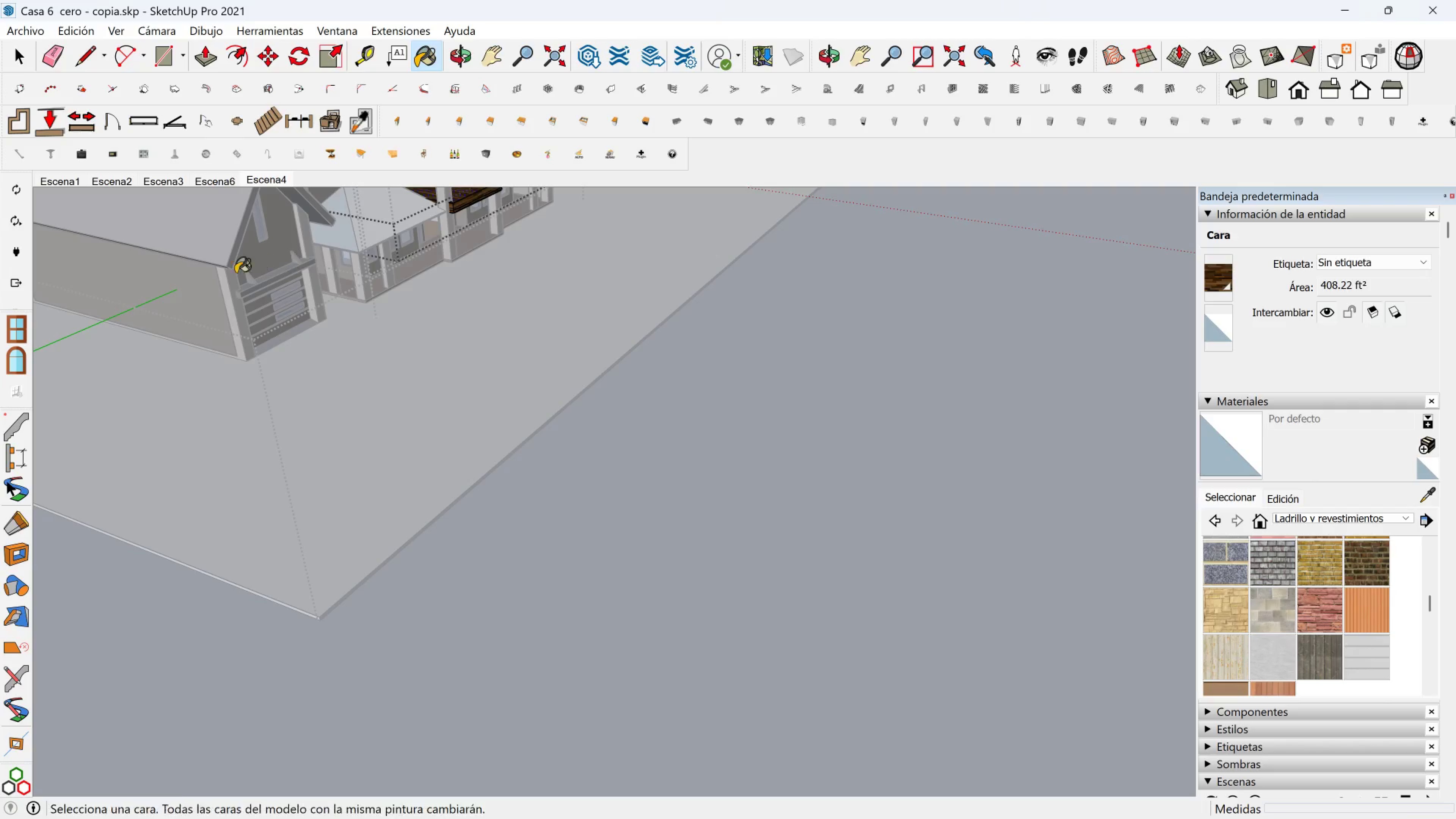 
hold_key(key=ShiftLeft, duration=0.53)
 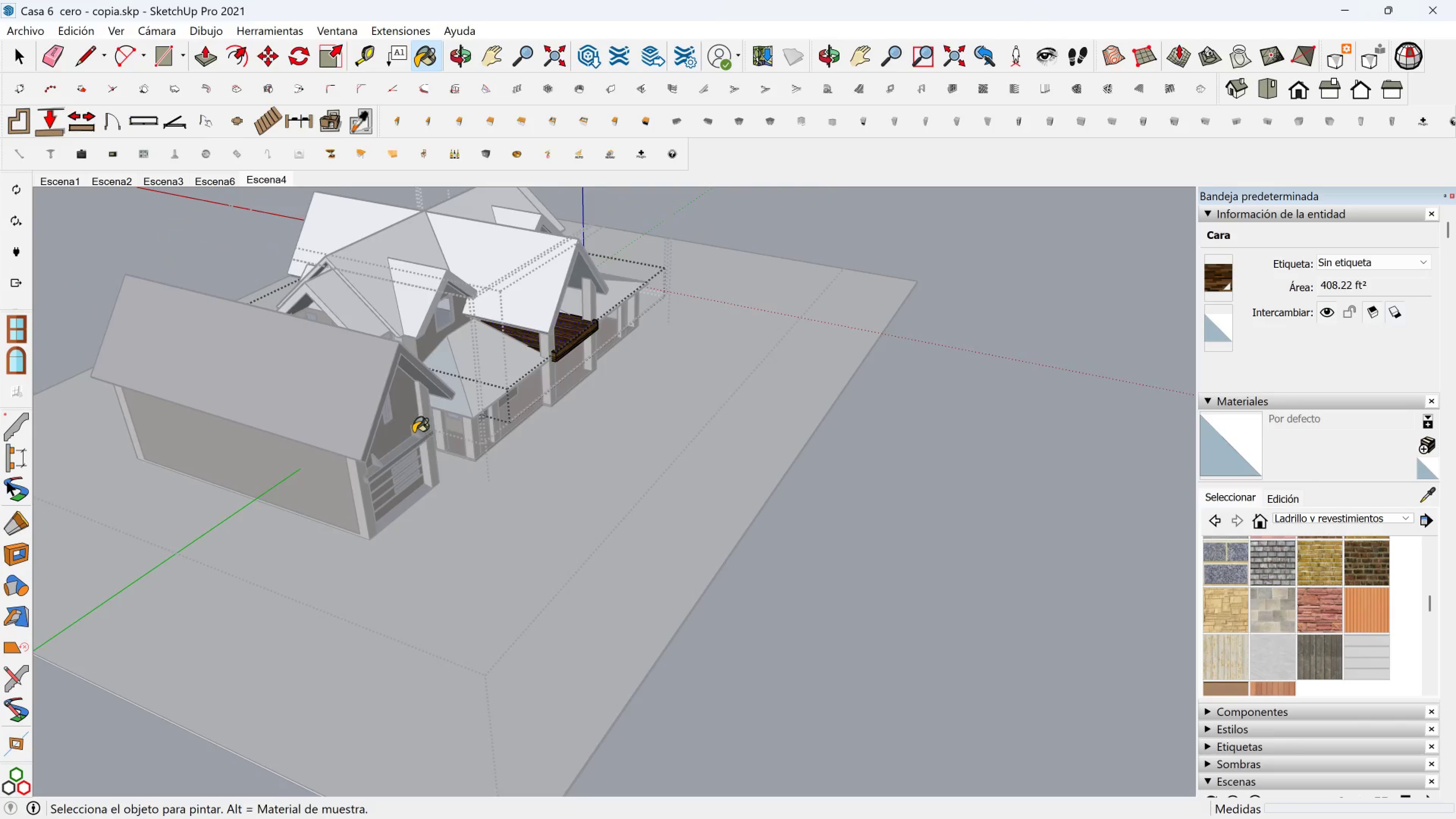 
scroll: coordinate [493, 452], scroll_direction: down, amount: 1.0
 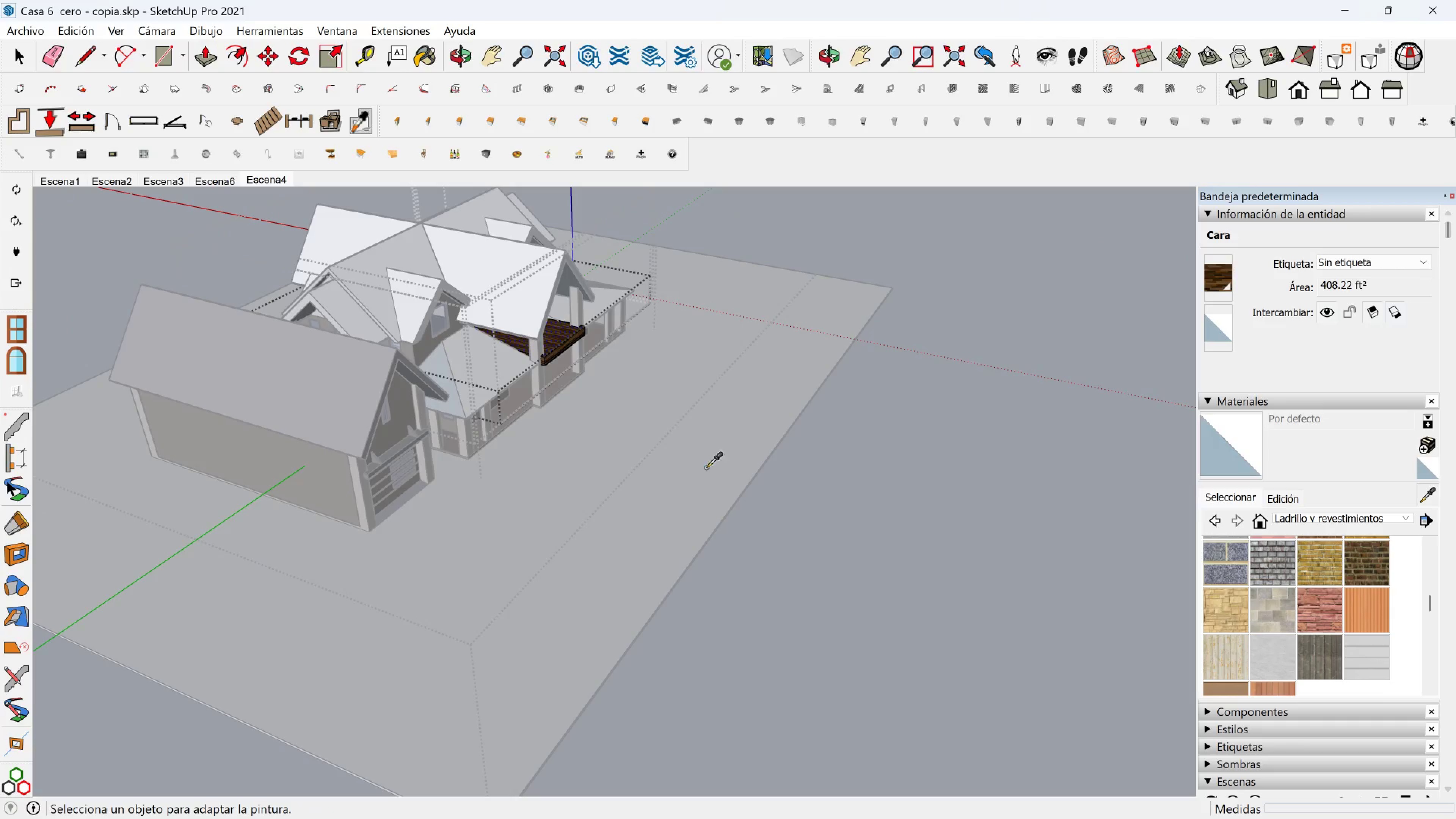 
scroll: coordinate [392, 453], scroll_direction: up, amount: 13.0
 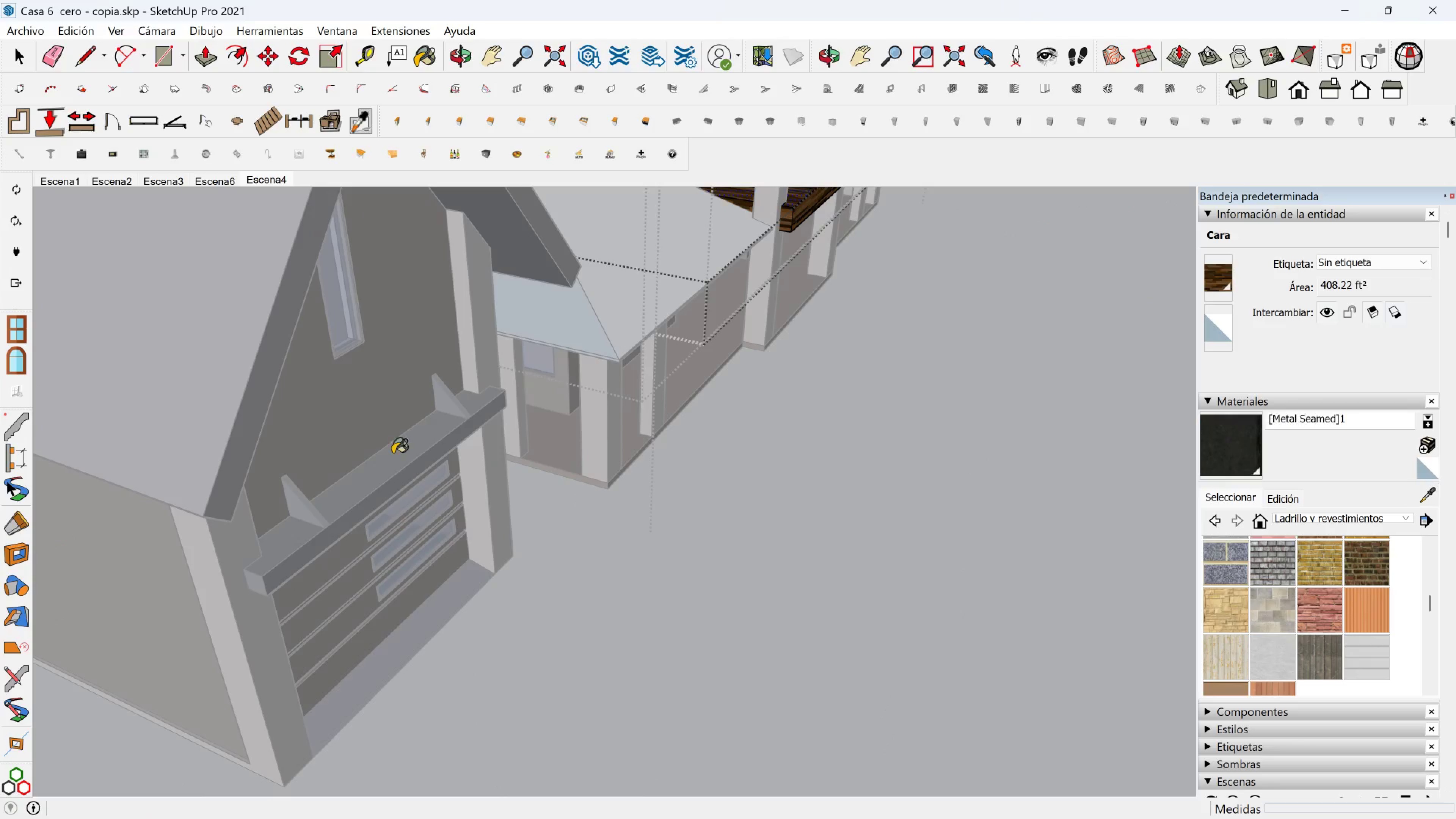 
left_click([392, 453])
 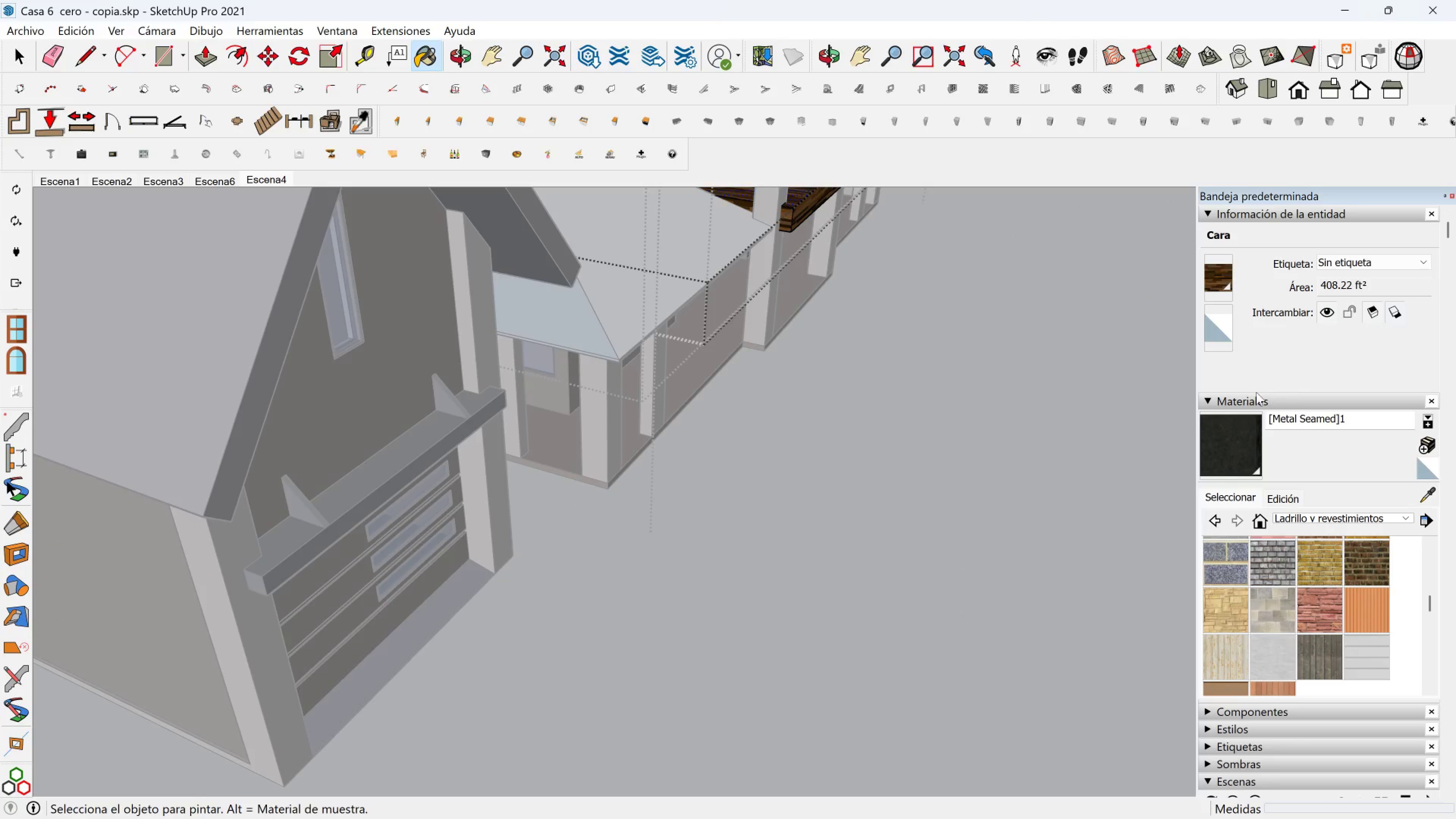 
hold_key(key=ShiftLeft, duration=0.47)
 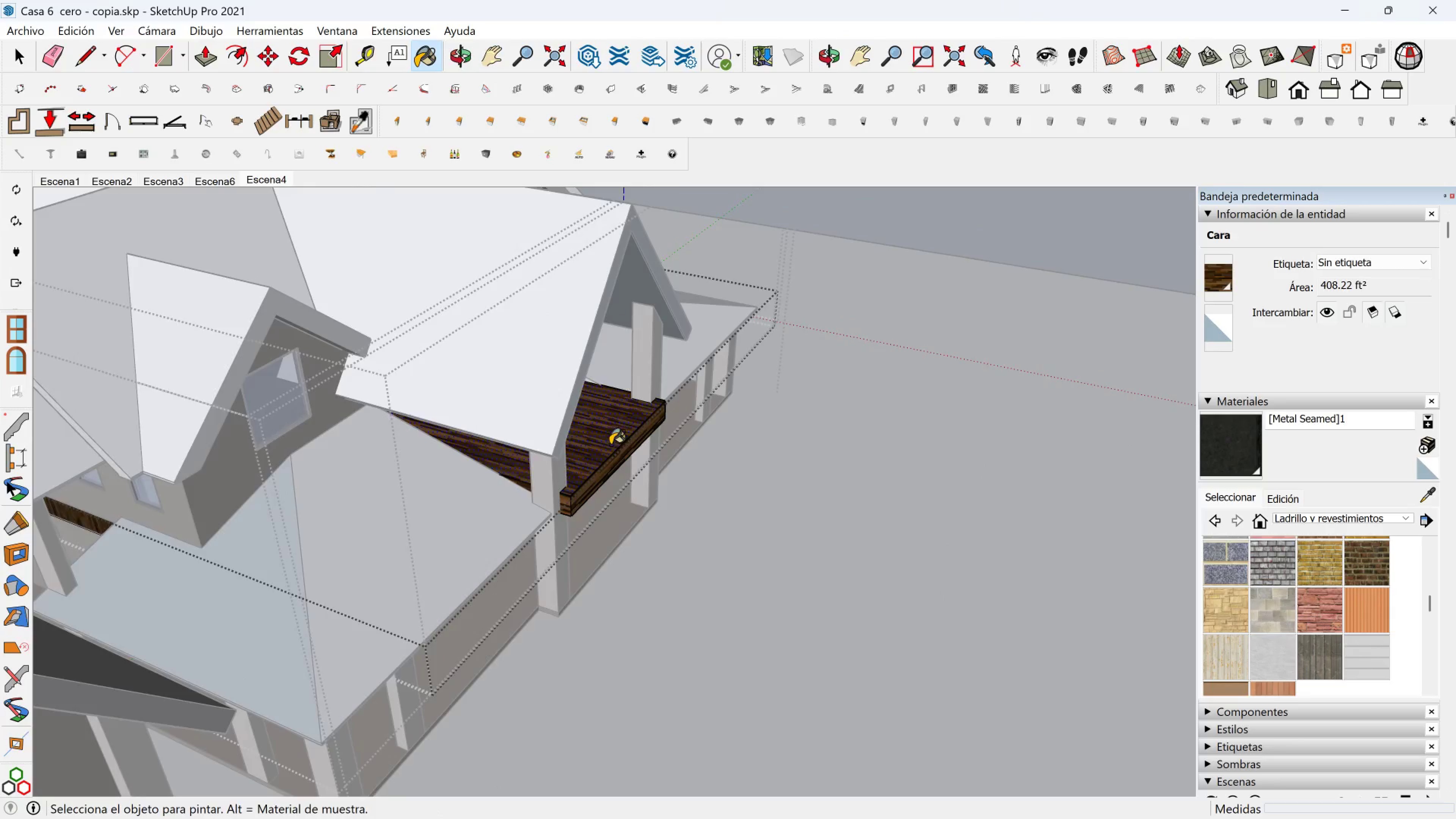 
scroll: coordinate [564, 529], scroll_direction: up, amount: 4.0
 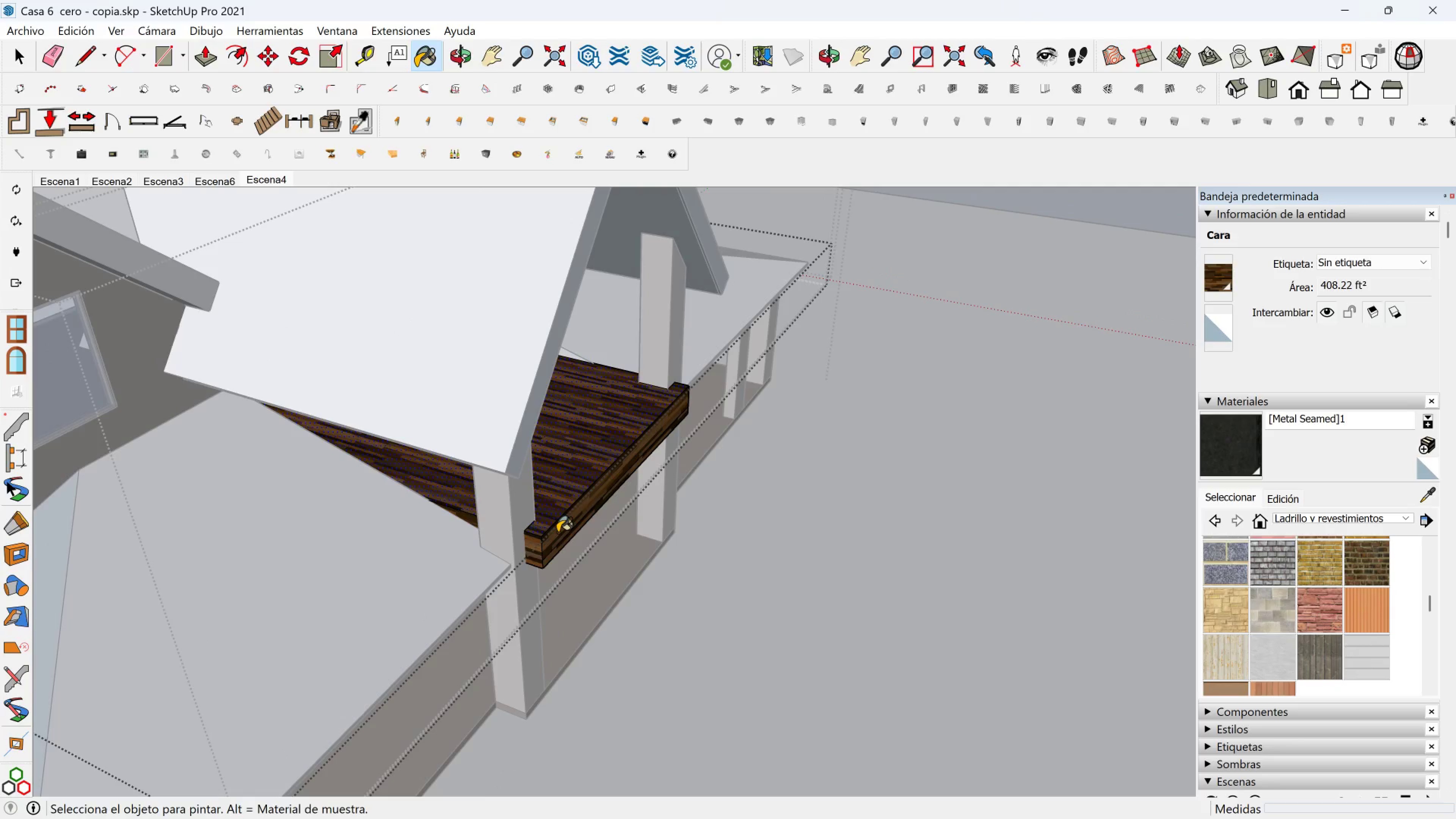 
left_click([557, 532])
 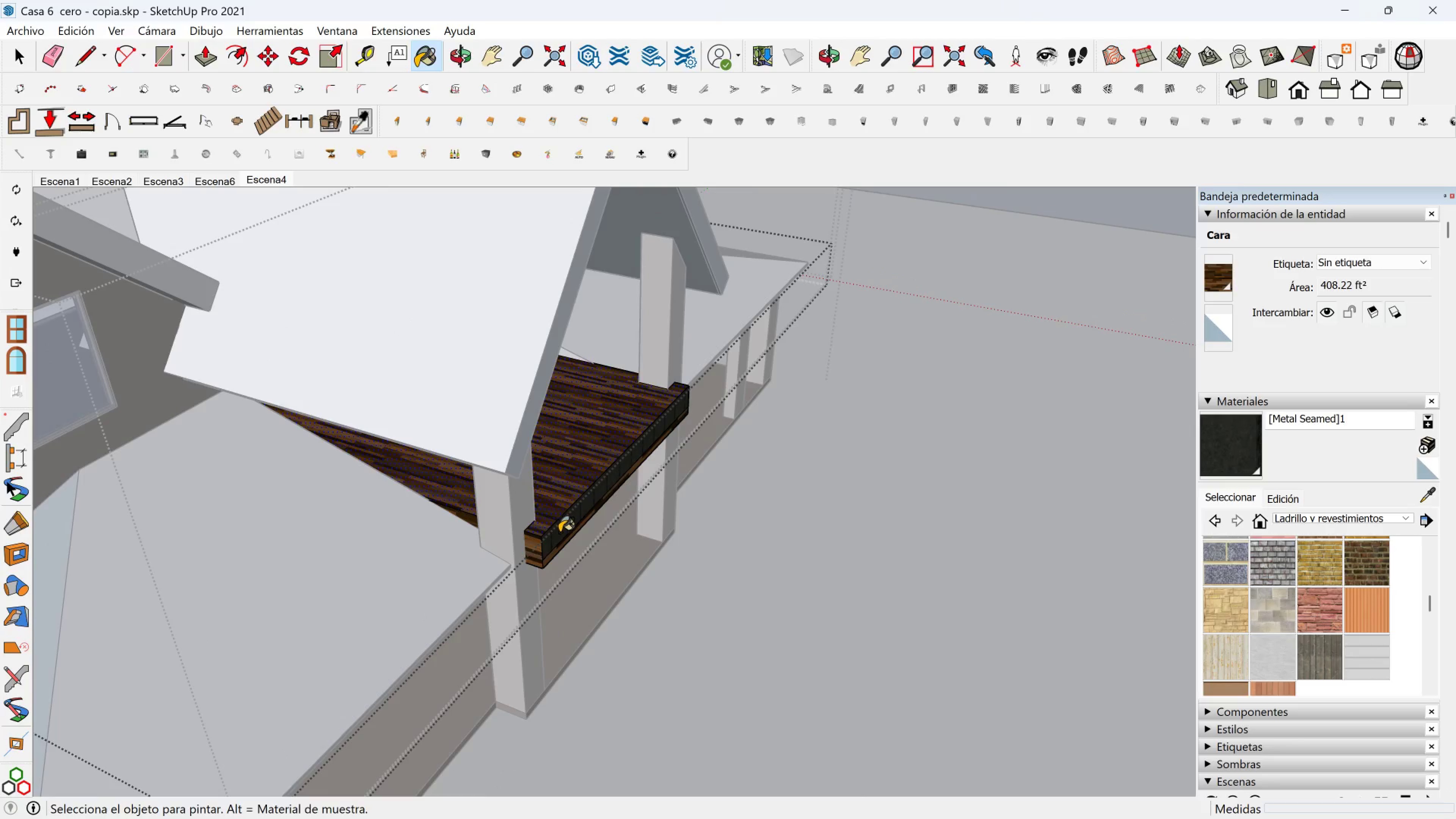 
scroll: coordinate [453, 533], scroll_direction: up, amount: 11.0
 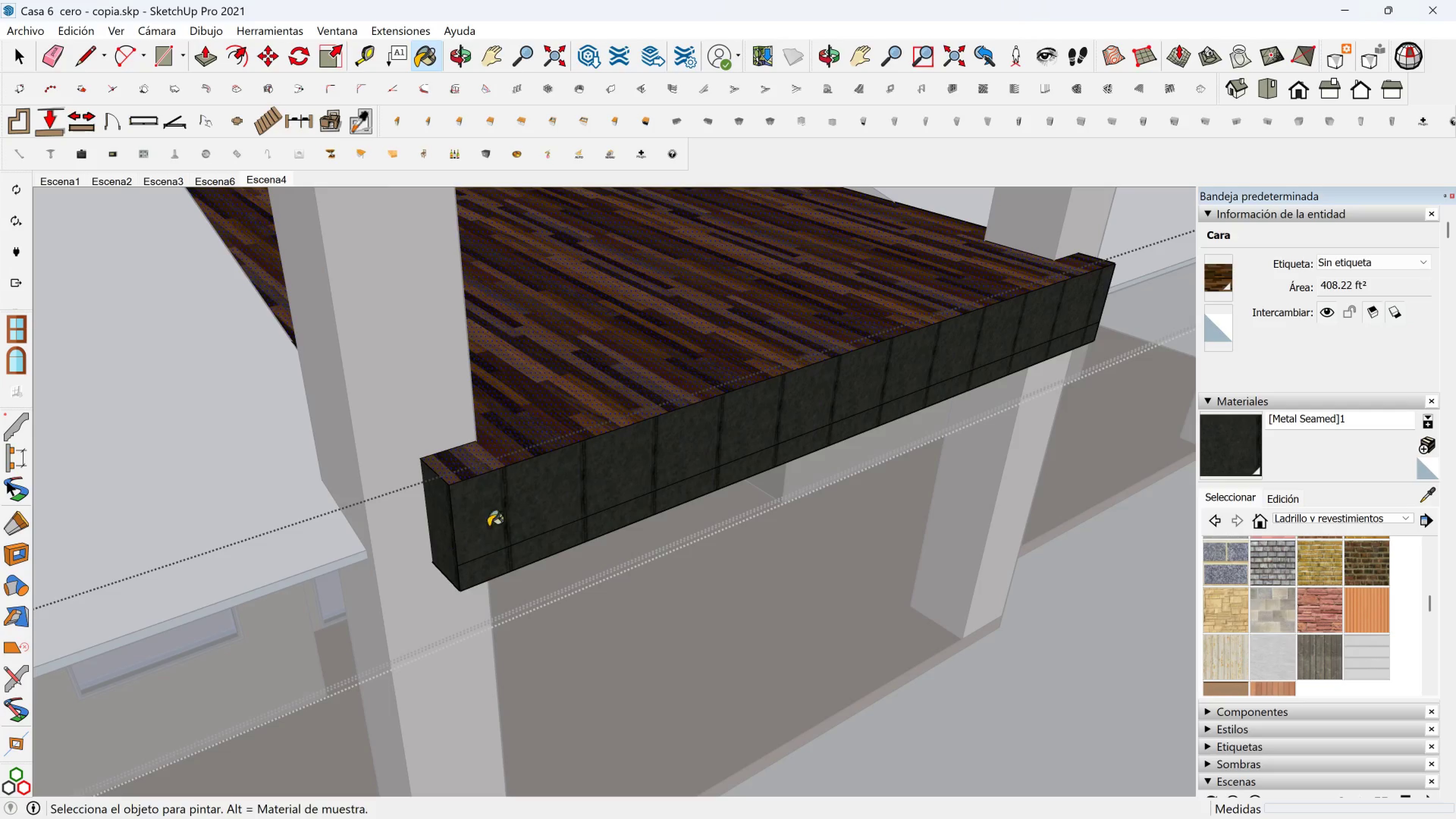 
hold_key(key=ShiftLeft, duration=0.48)
 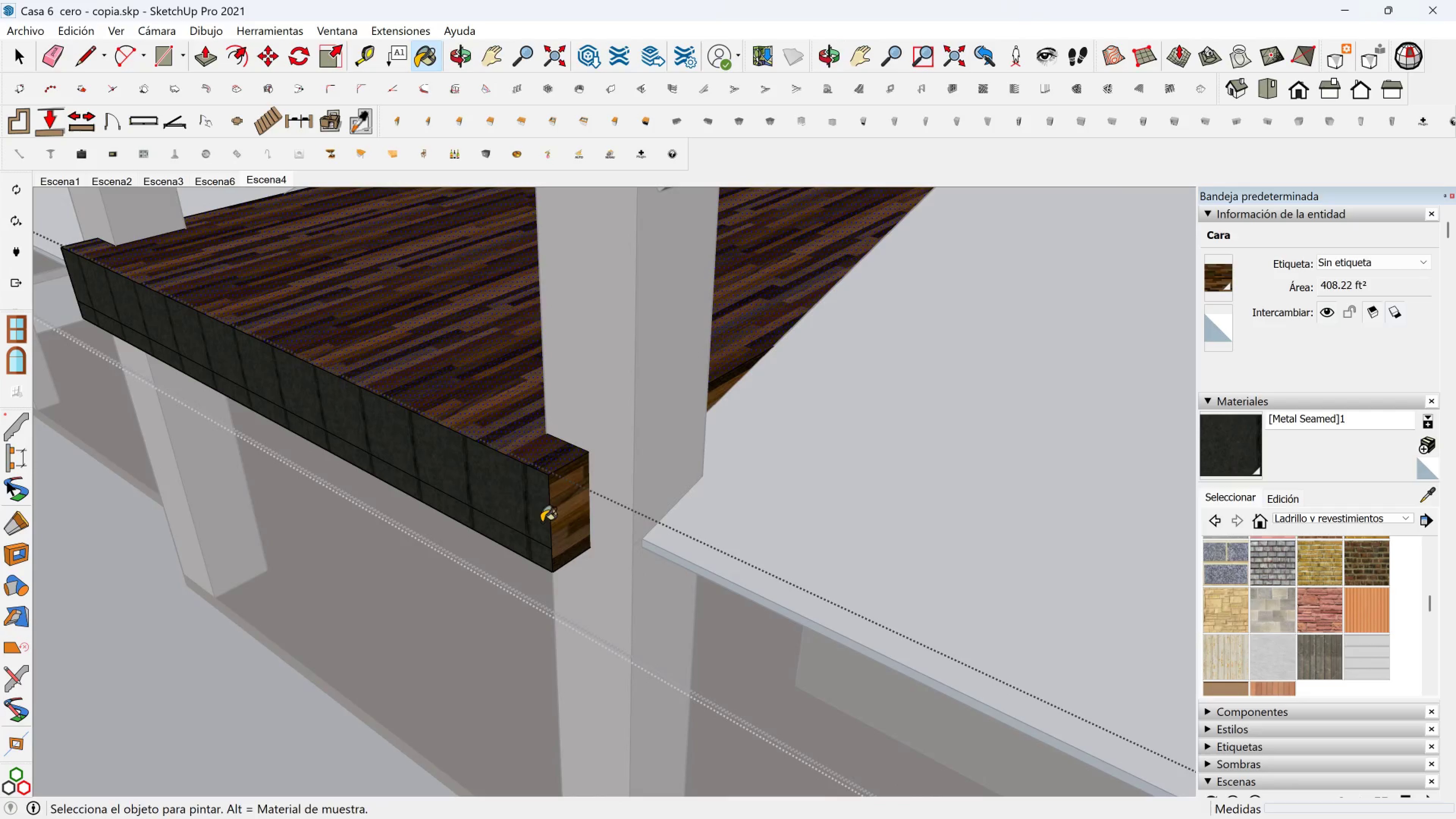 
left_click([569, 503])
 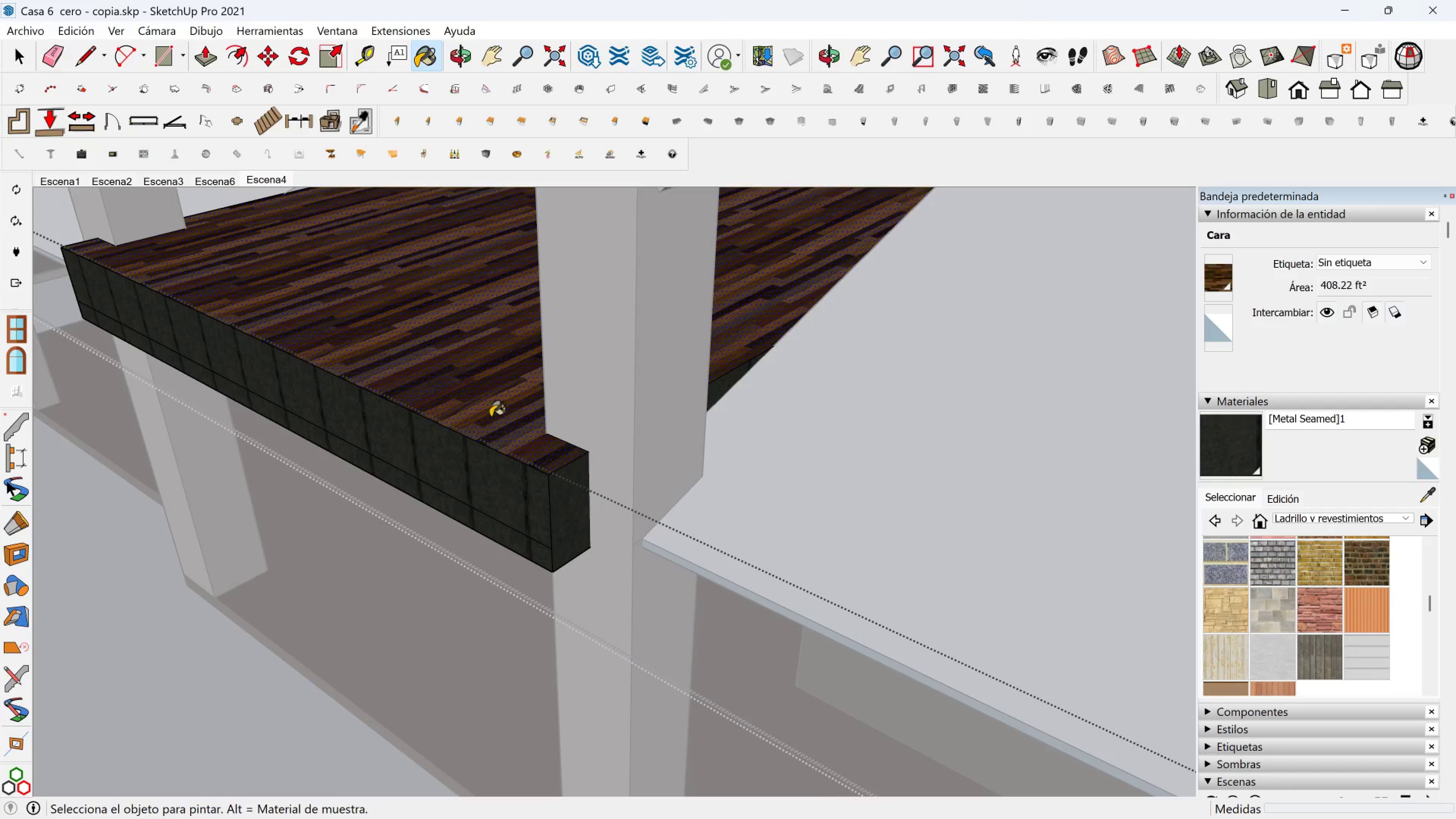 
hold_key(key=ShiftLeft, duration=5.38)
left_click([91, 52])
 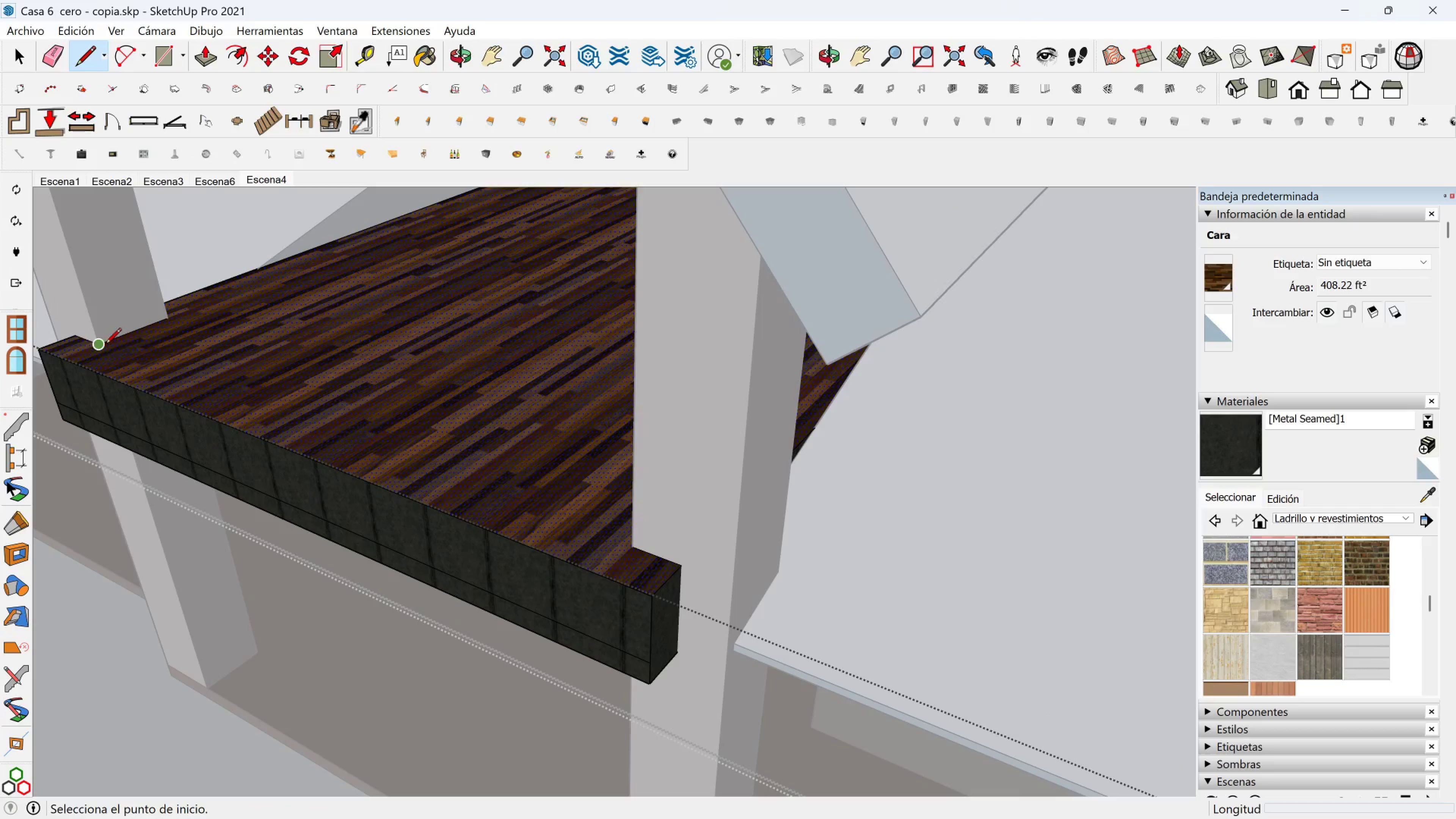 
left_click([105, 345])
 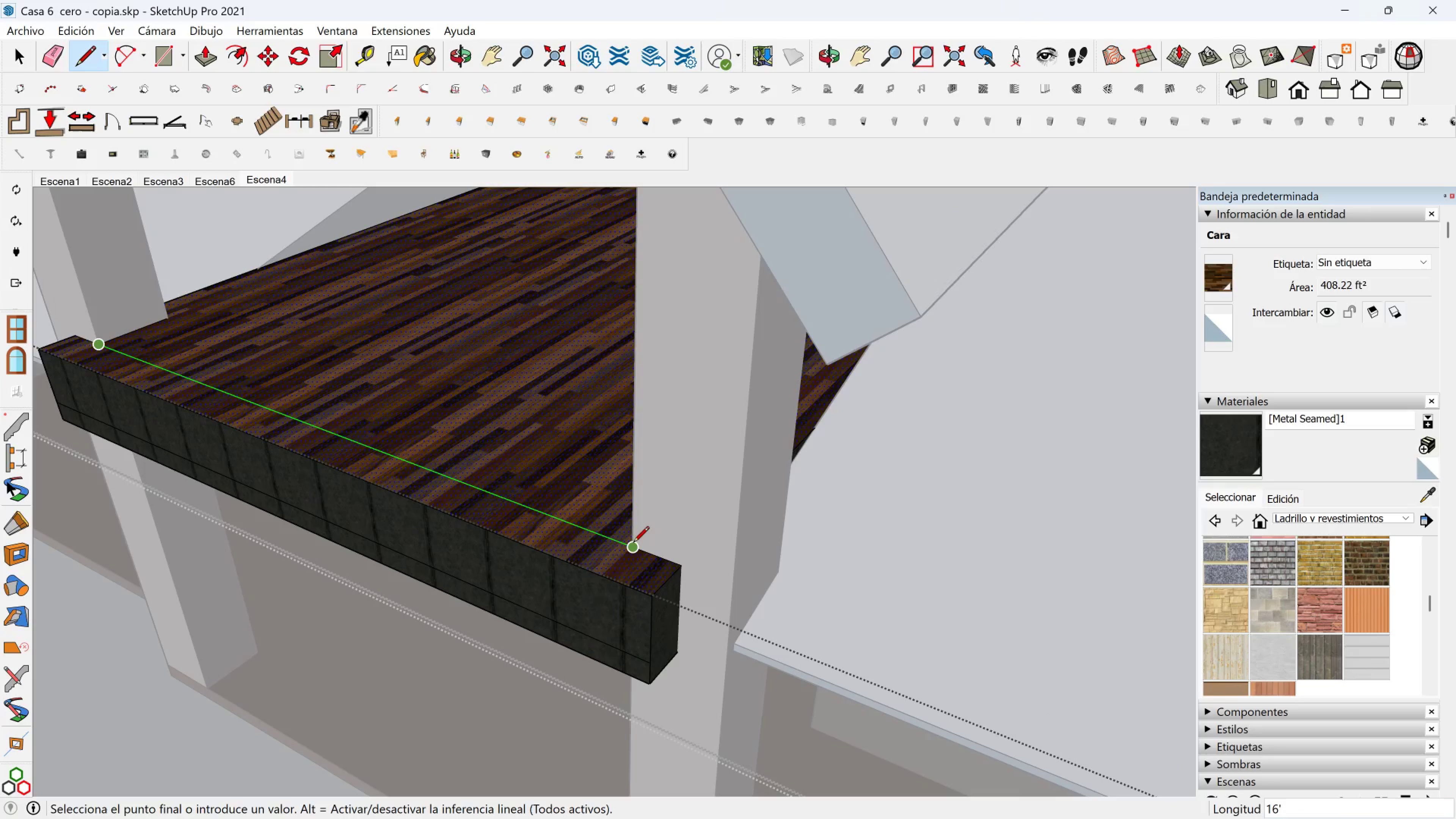 
left_click([636, 546])
 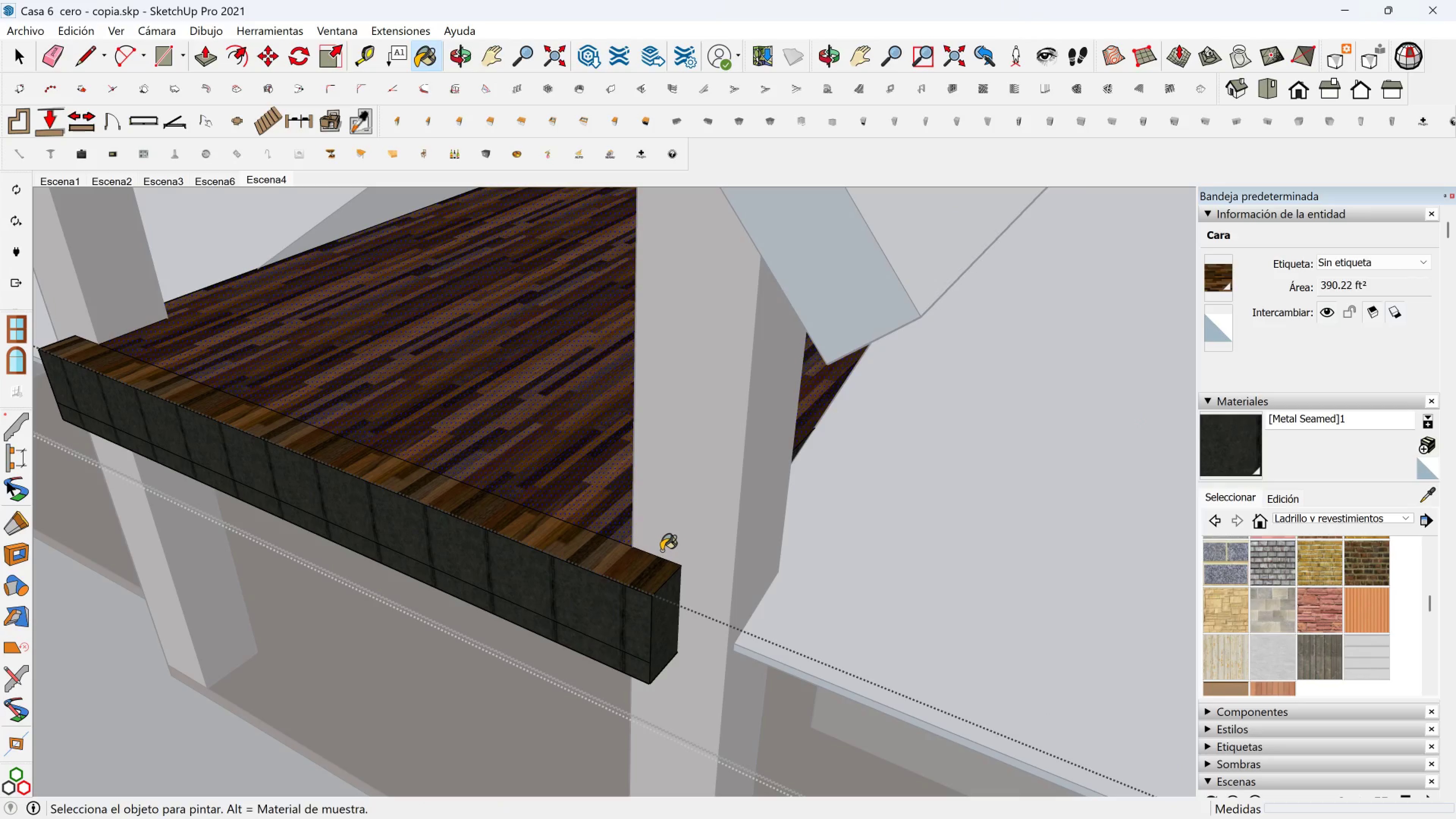 
left_click([643, 562])
 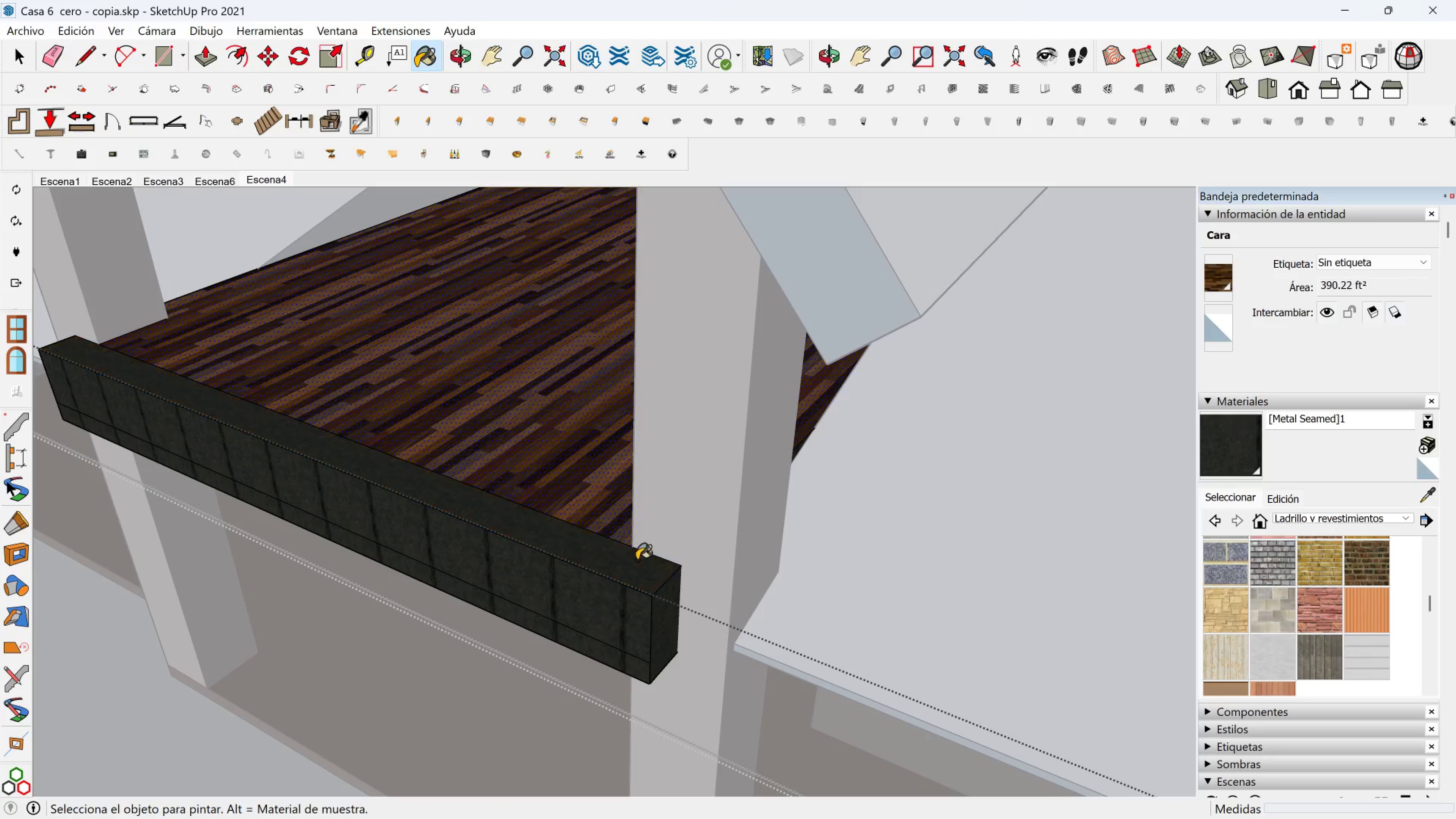 
hold_key(key=ShiftLeft, duration=0.4)
 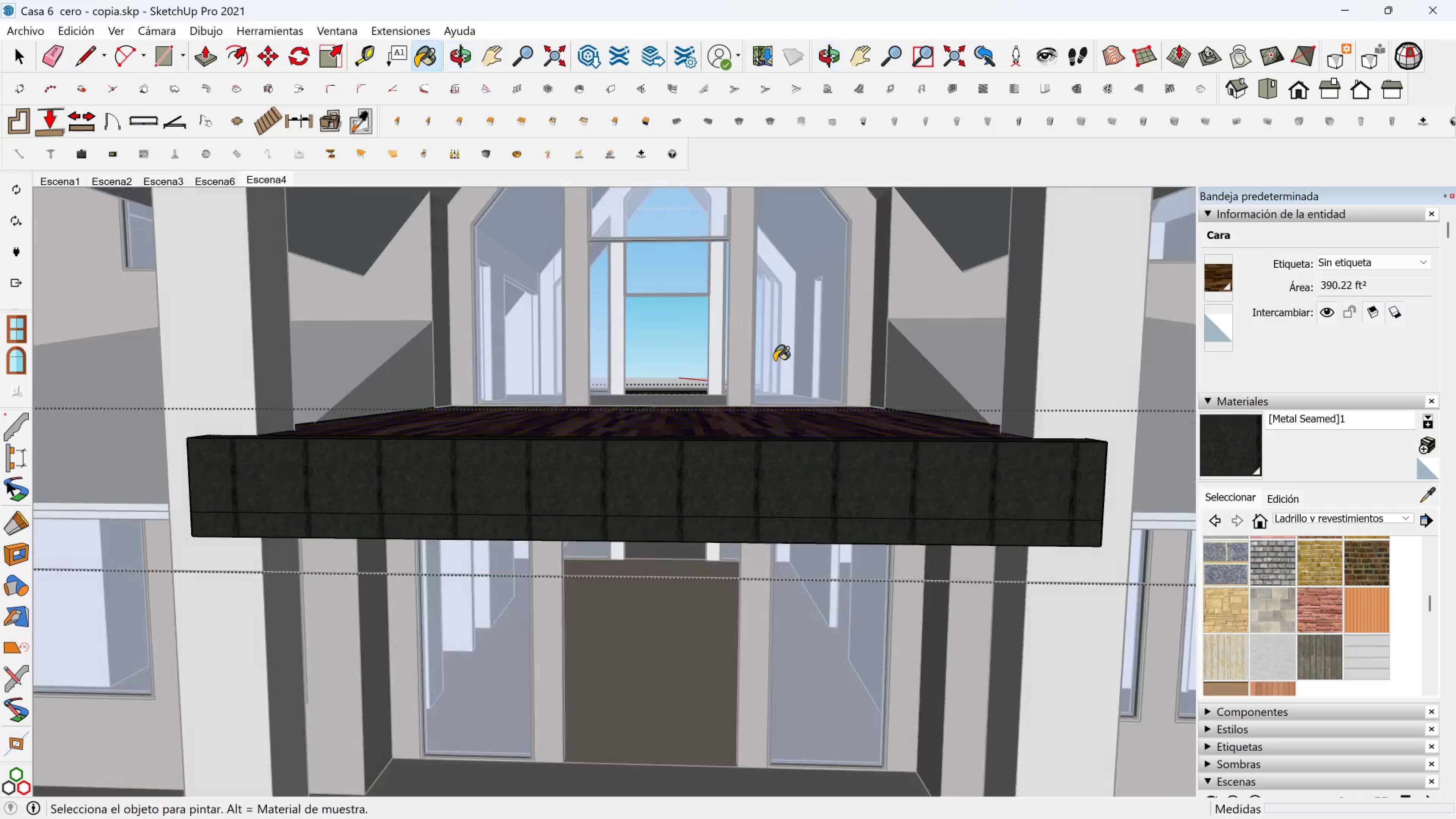 
scroll: coordinate [618, 449], scroll_direction: up, amount: 3.0
 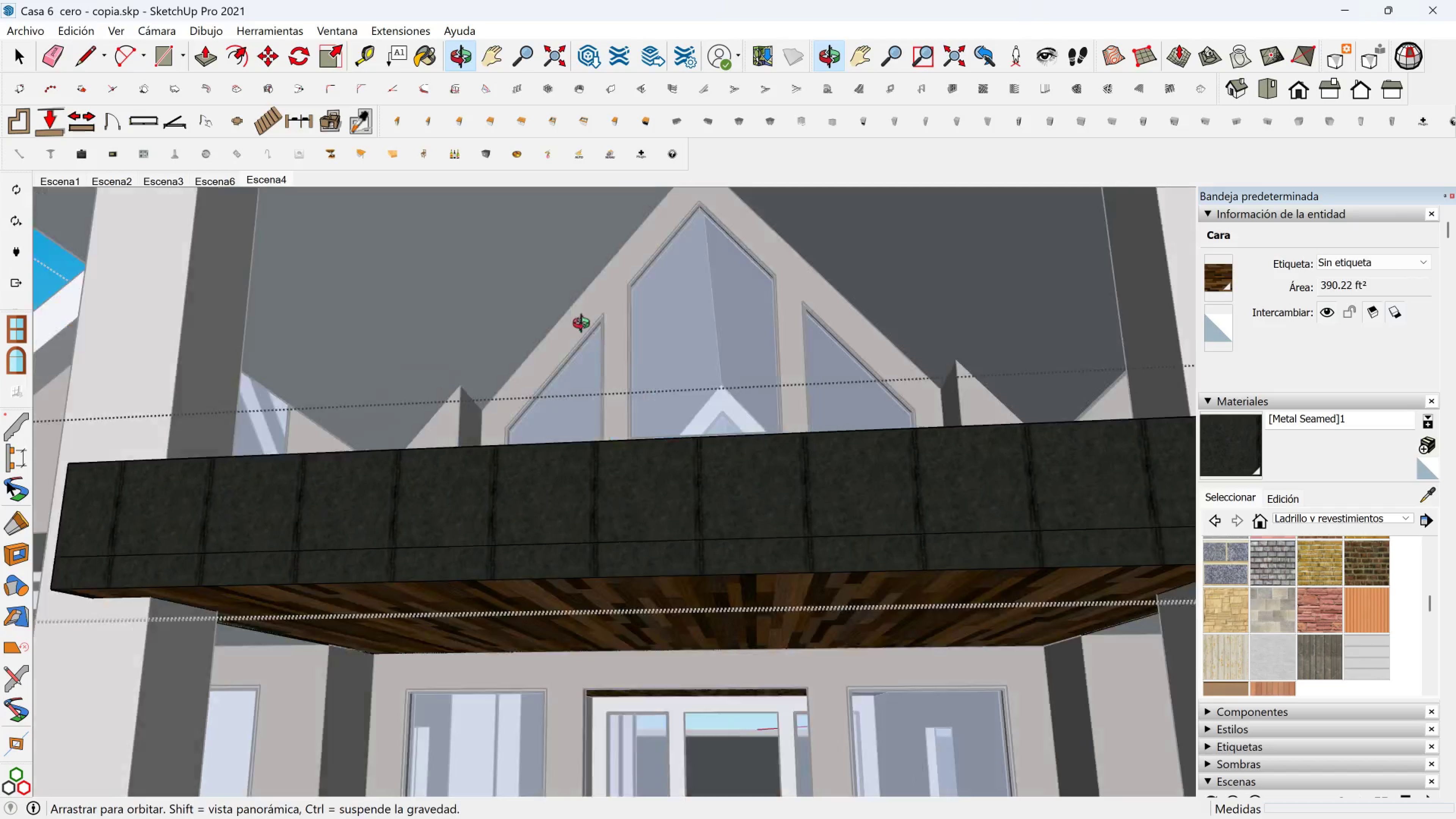 
hold_key(key=ShiftLeft, duration=0.36)
 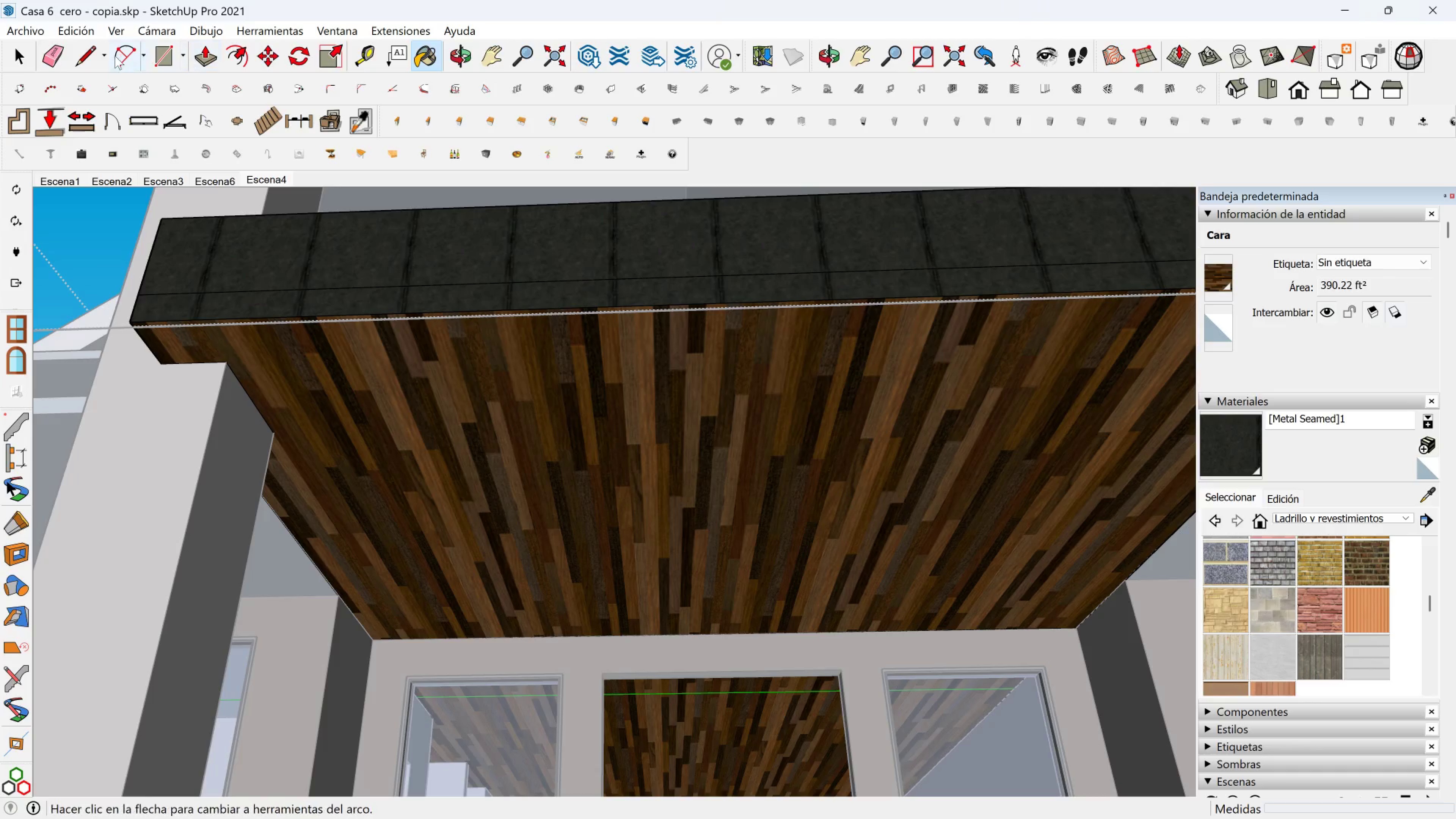 
left_click([89, 56])
 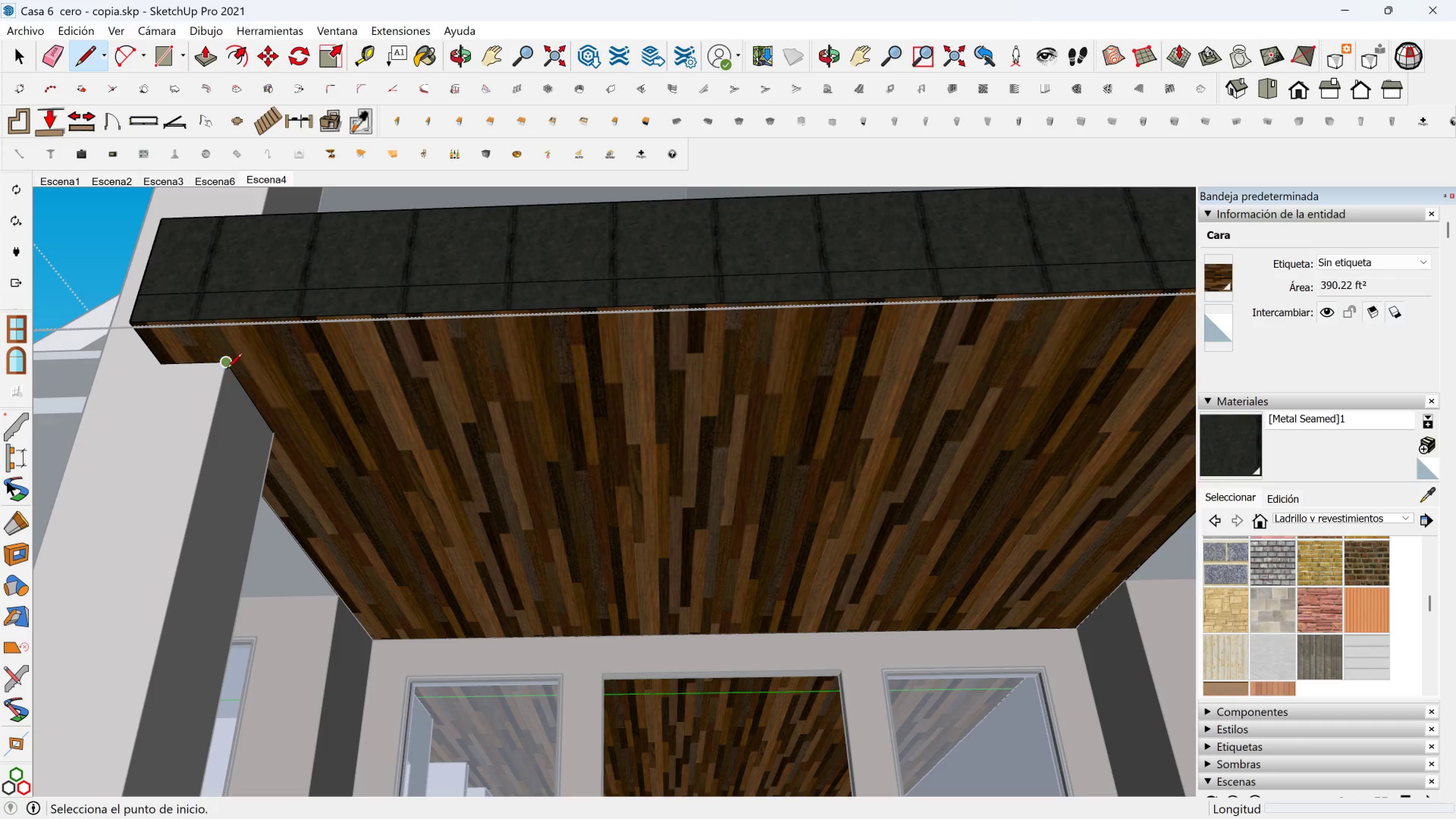 
left_click([225, 365])
 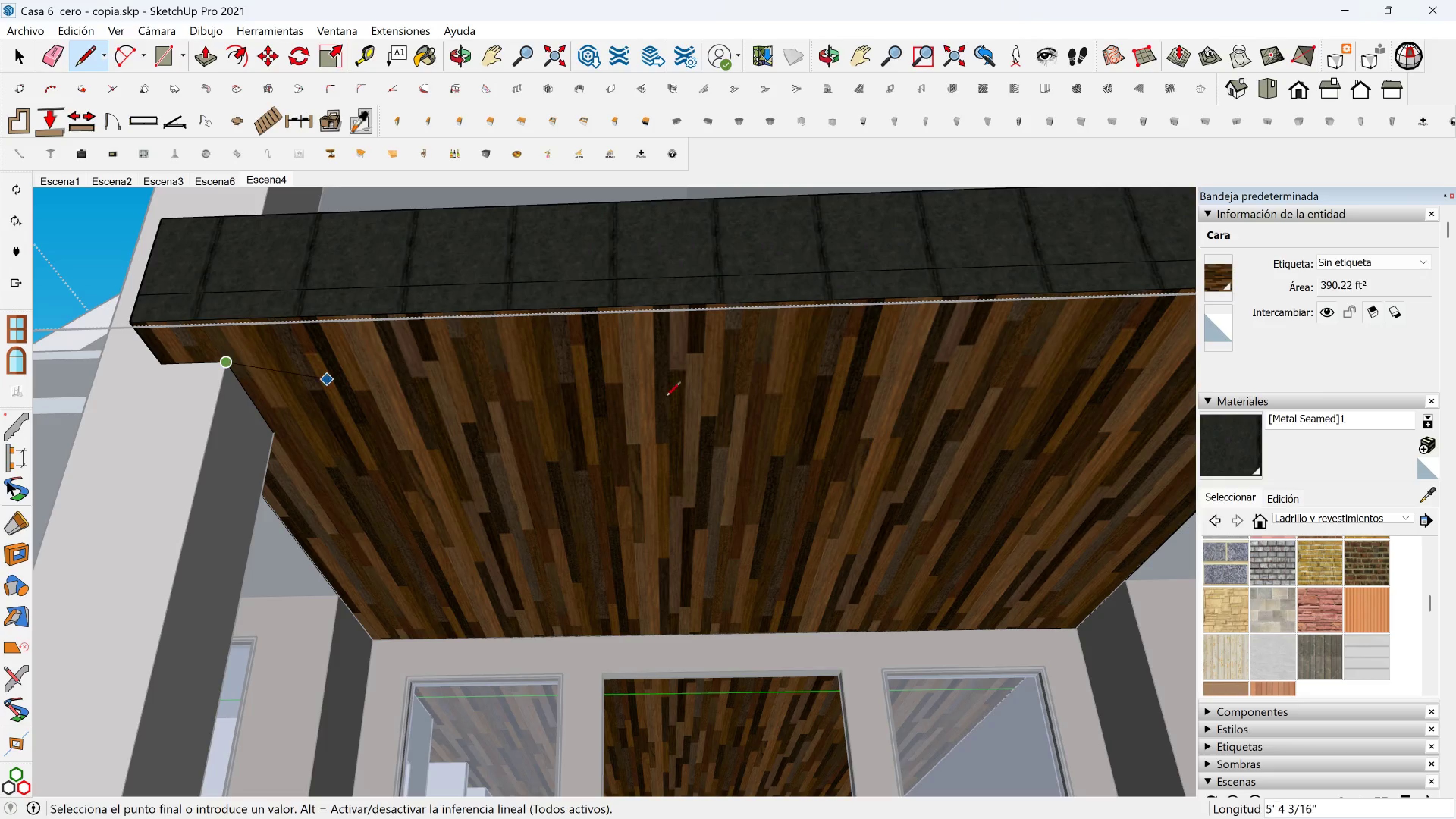 
hold_key(key=ShiftLeft, duration=0.32)
 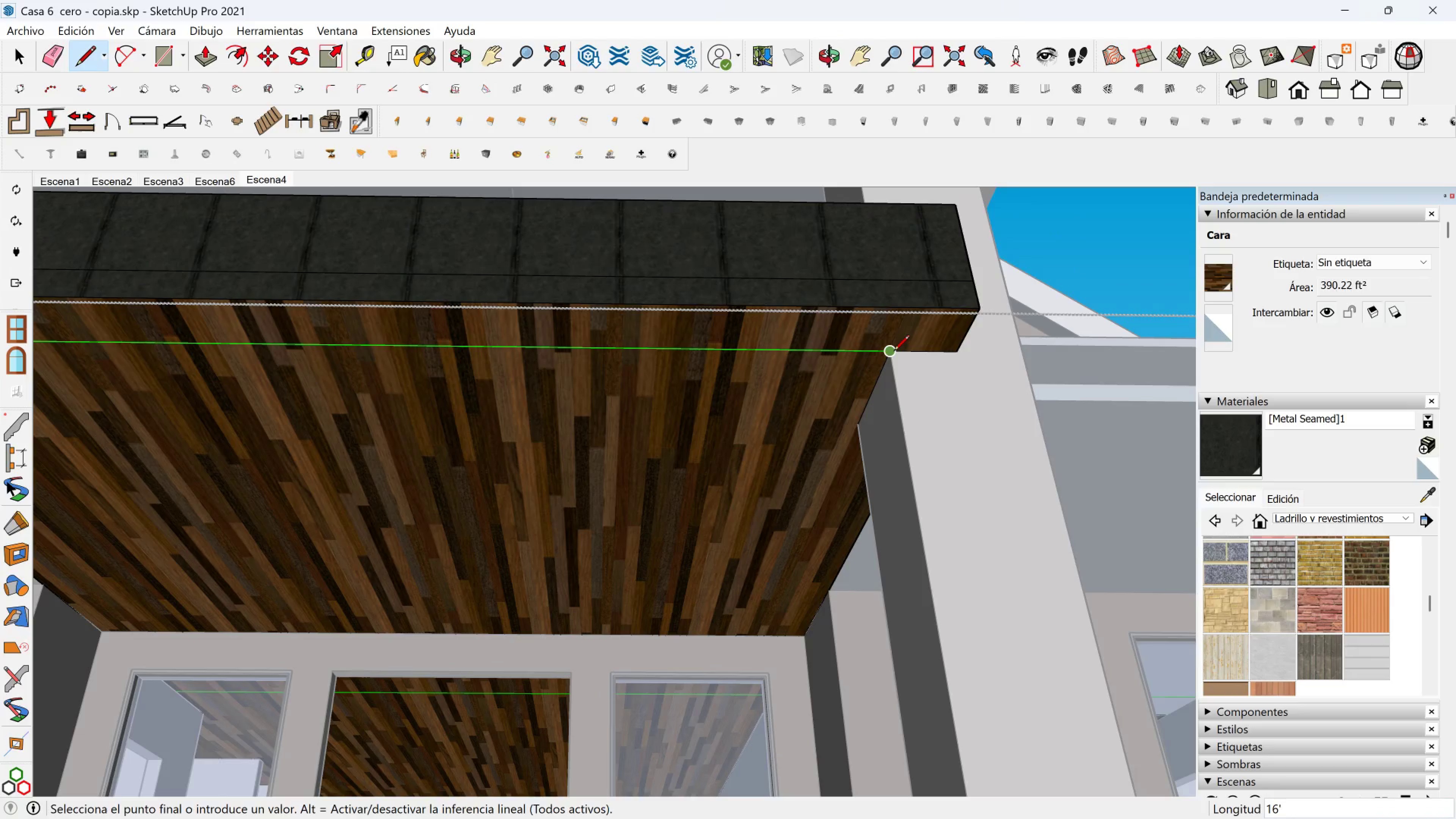 
left_click([894, 352])
 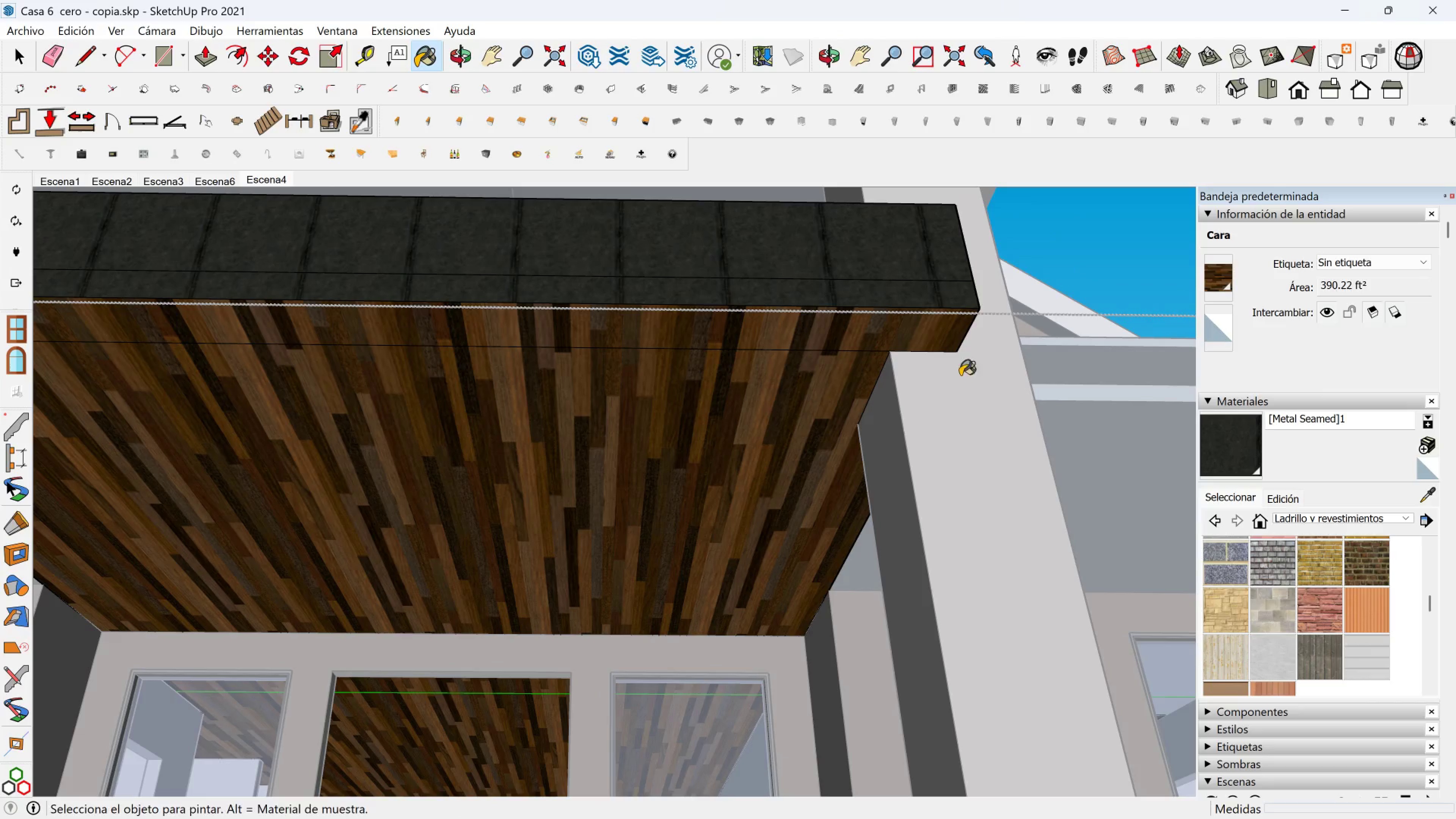 
left_click([913, 330])
 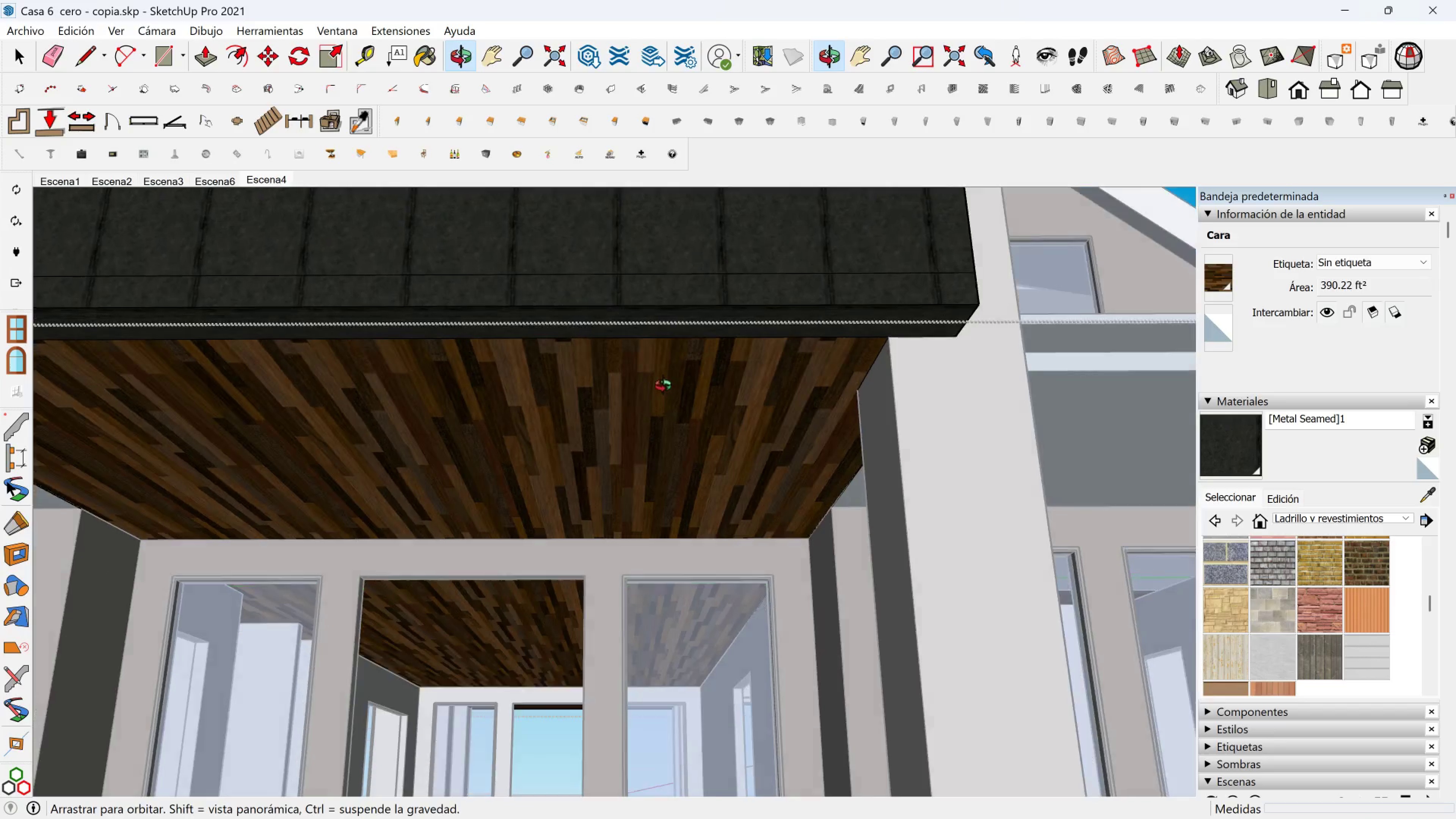 
scroll: coordinate [495, 304], scroll_direction: down, amount: 3.0
 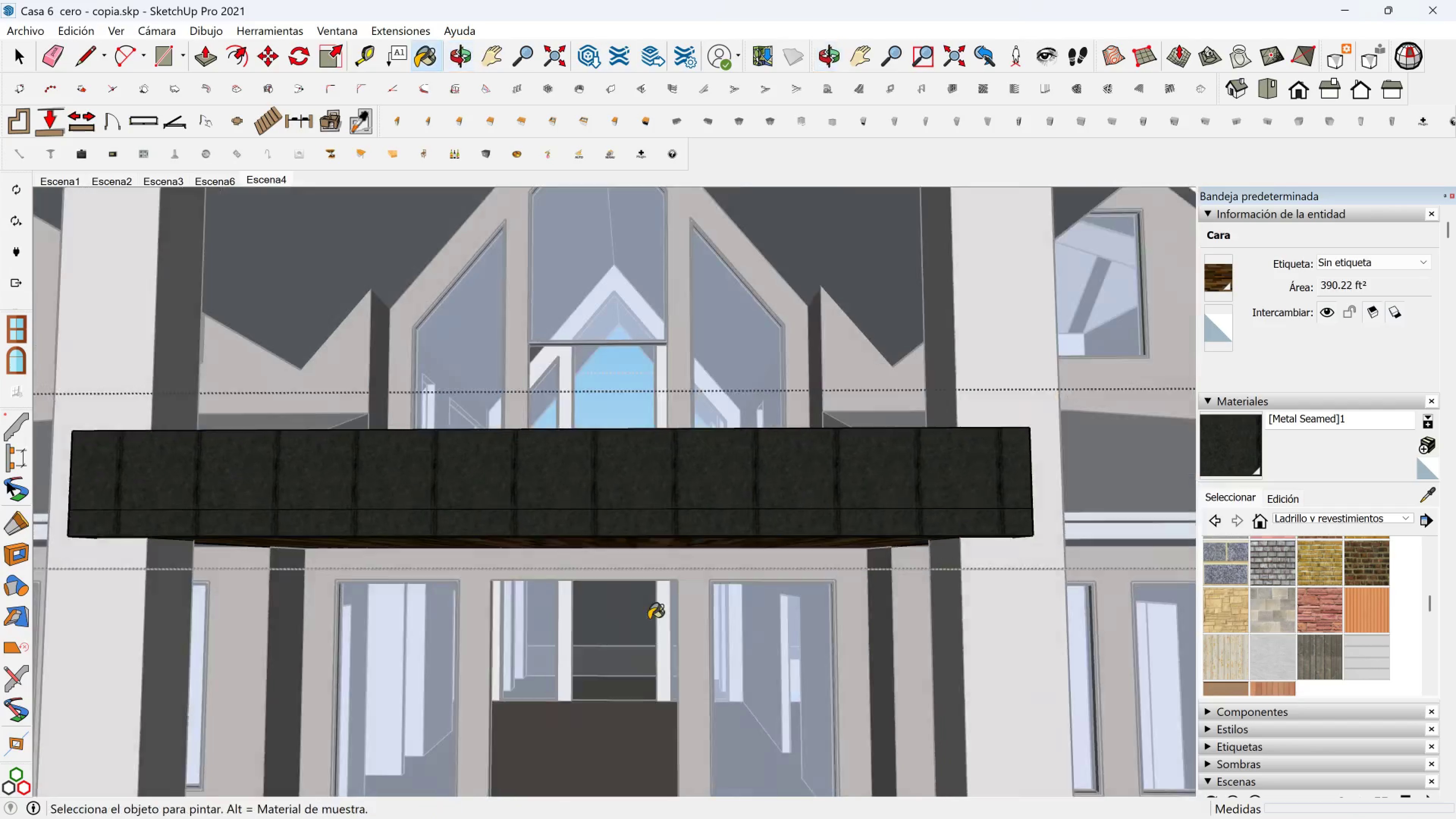 
hold_key(key=ShiftLeft, duration=0.46)
 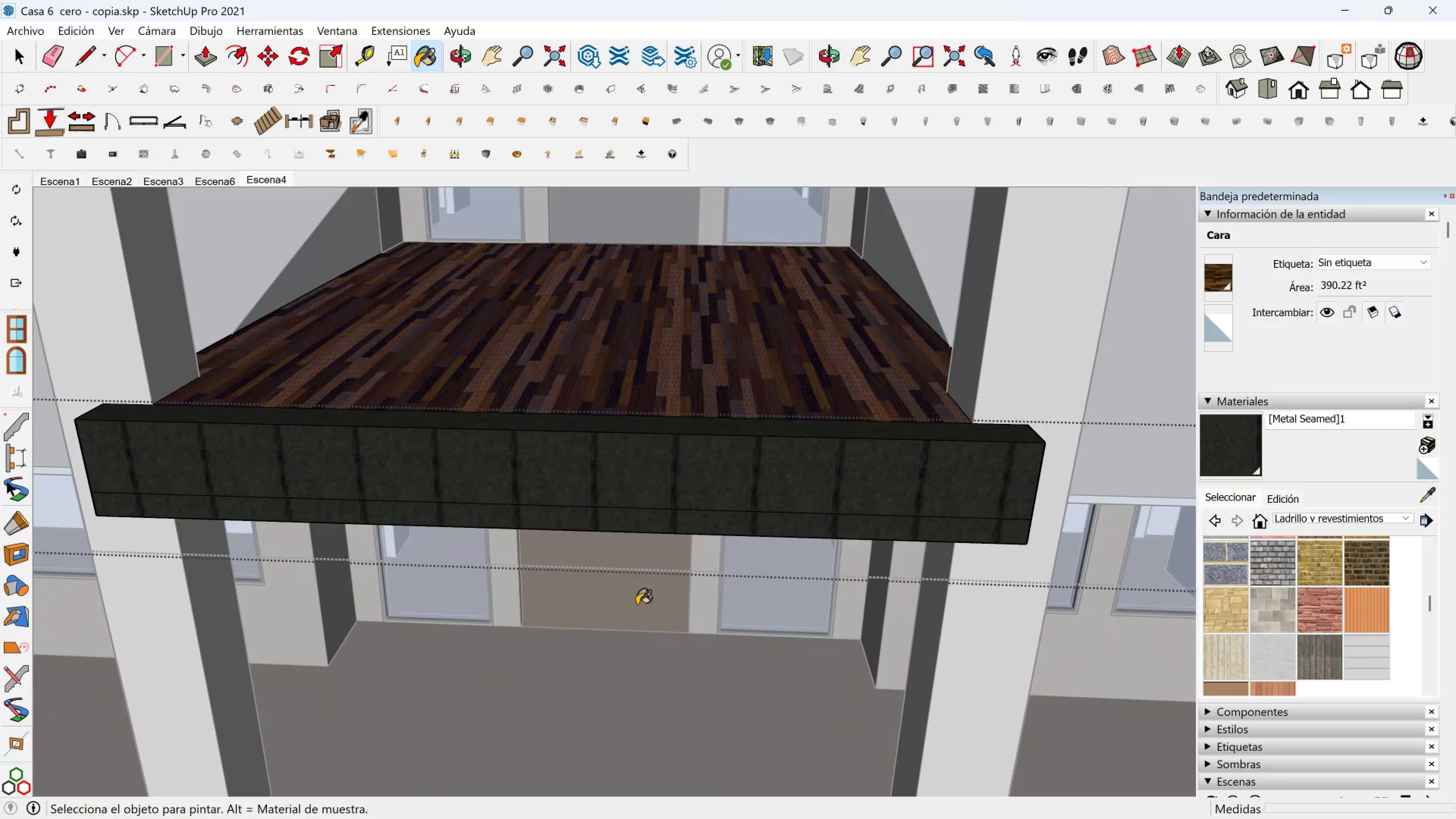 
scroll: coordinate [651, 399], scroll_direction: down, amount: 7.0
 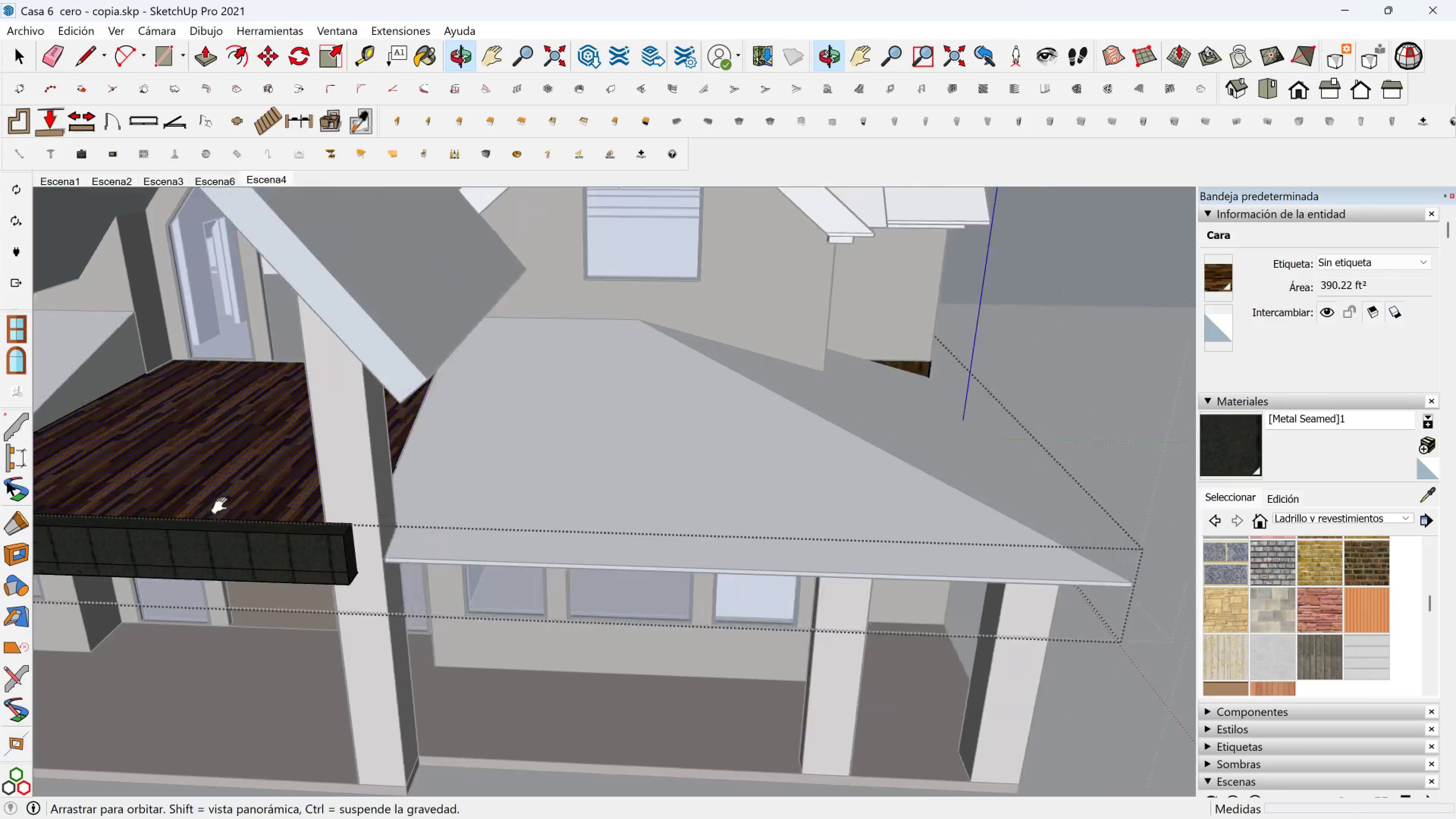 
hold_key(key=ShiftLeft, duration=0.57)
 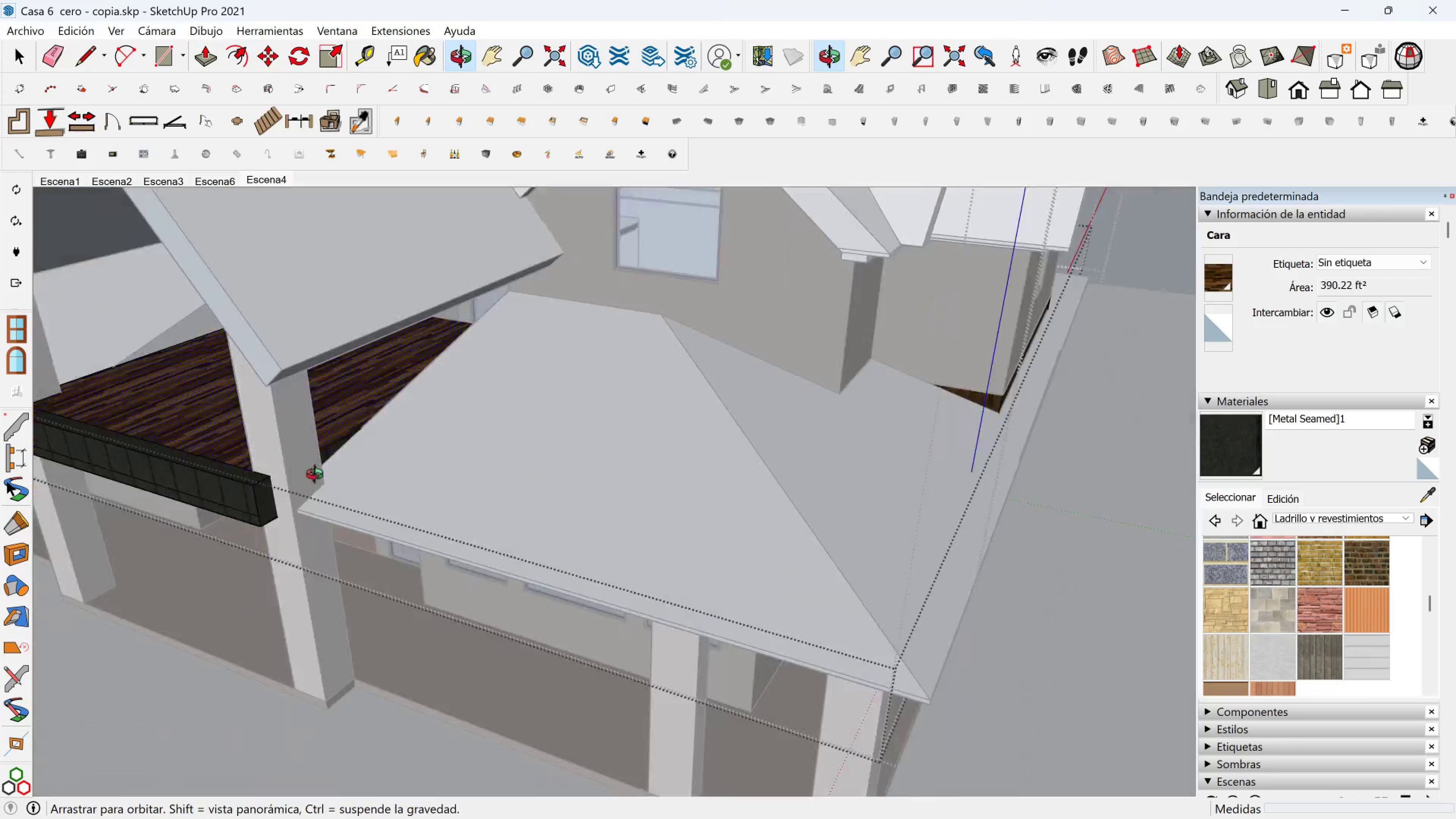 
hold_key(key=ShiftLeft, duration=0.44)
 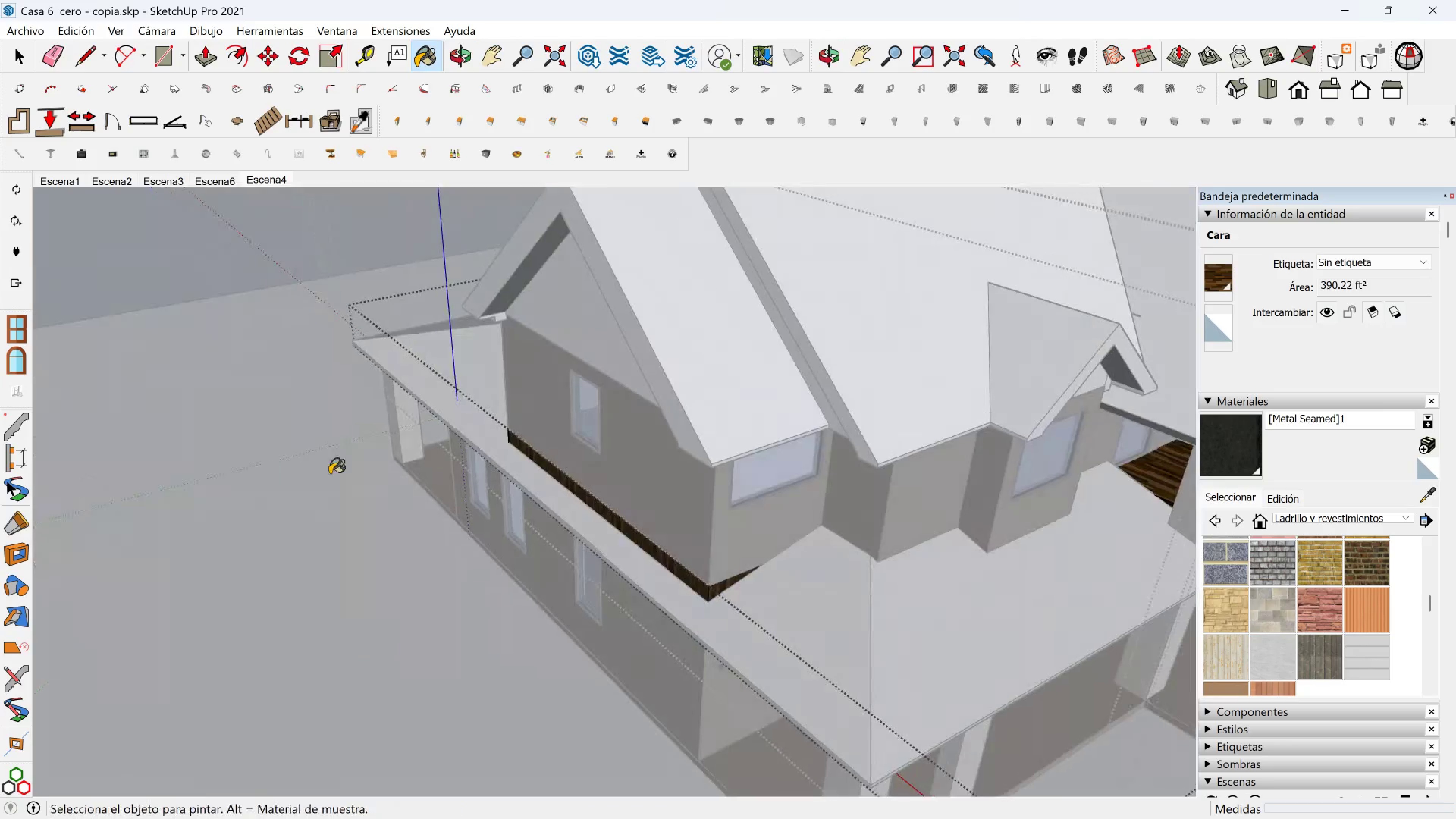 
hold_key(key=ShiftLeft, duration=0.36)
 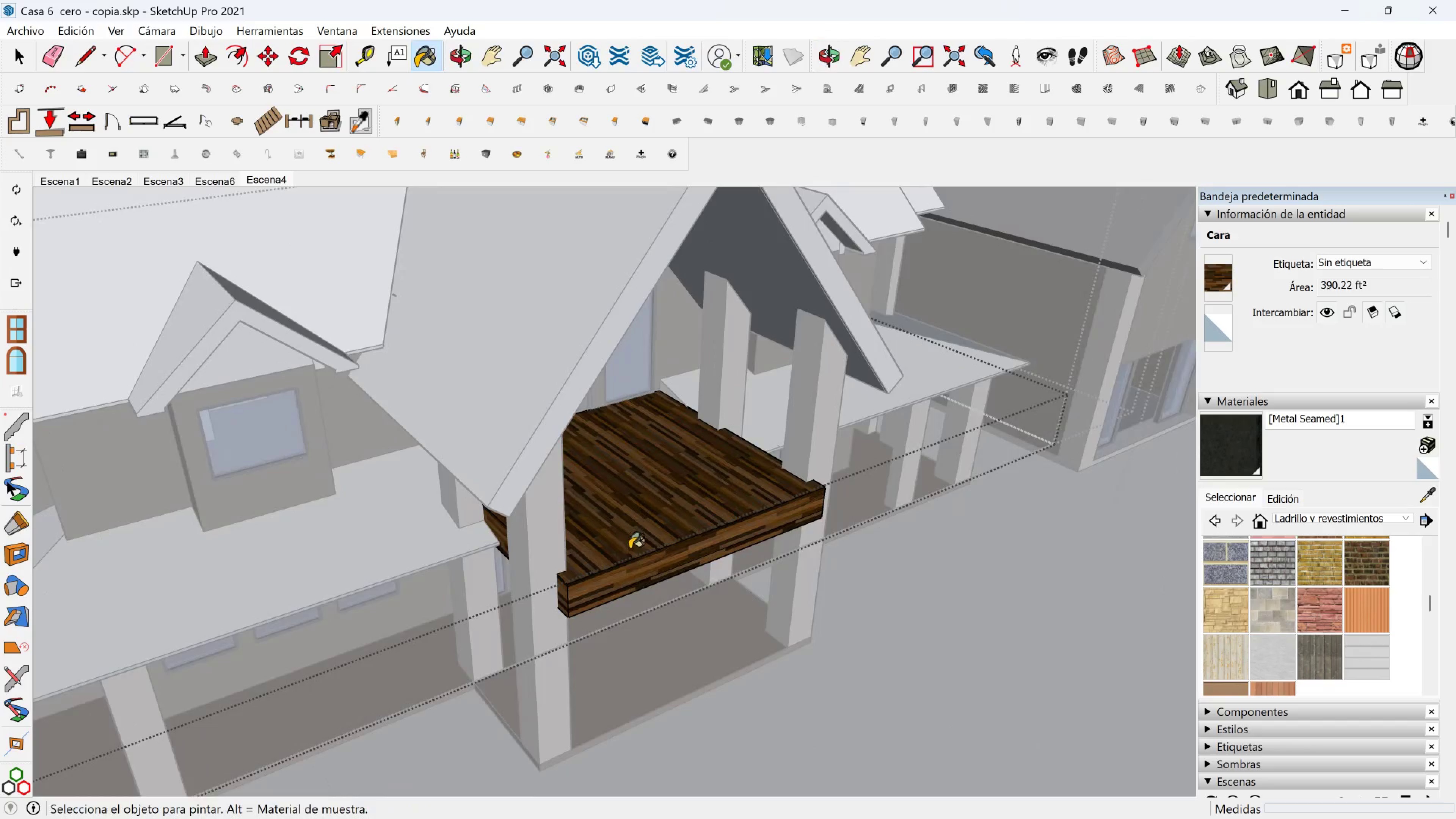 
scroll: coordinate [555, 606], scroll_direction: up, amount: 6.0
 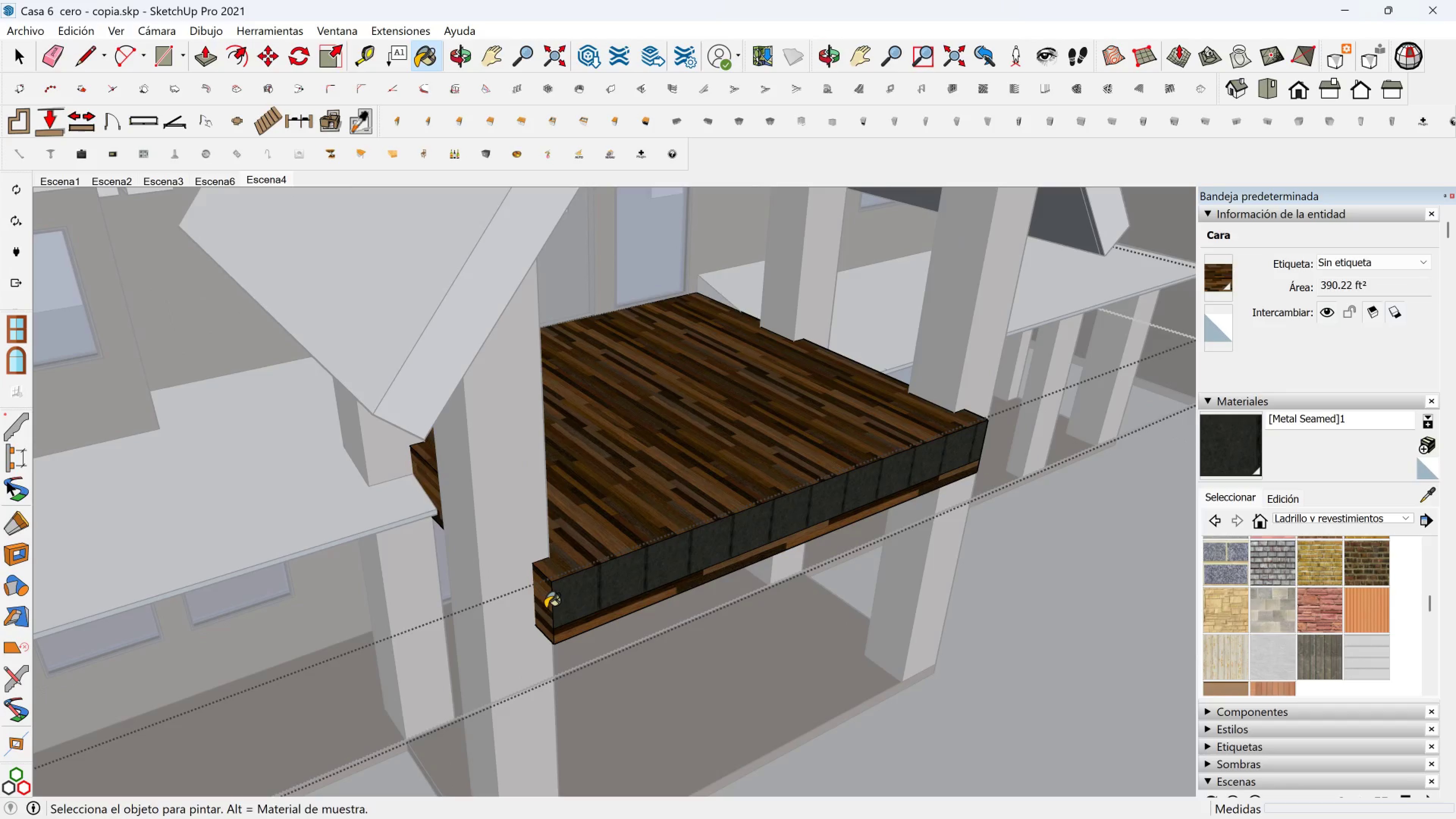 
left_click([581, 593])
 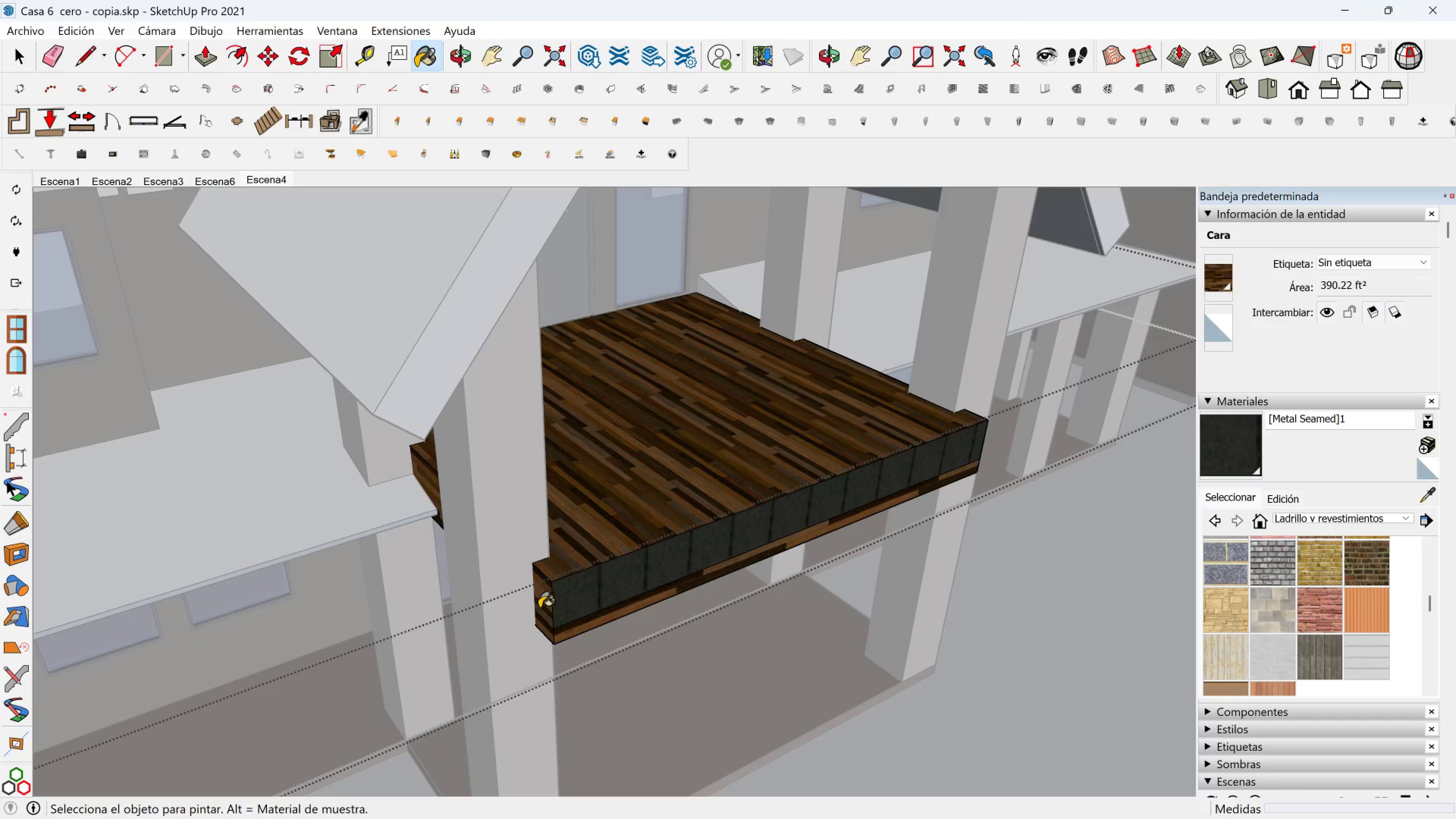 
left_click([545, 608])
 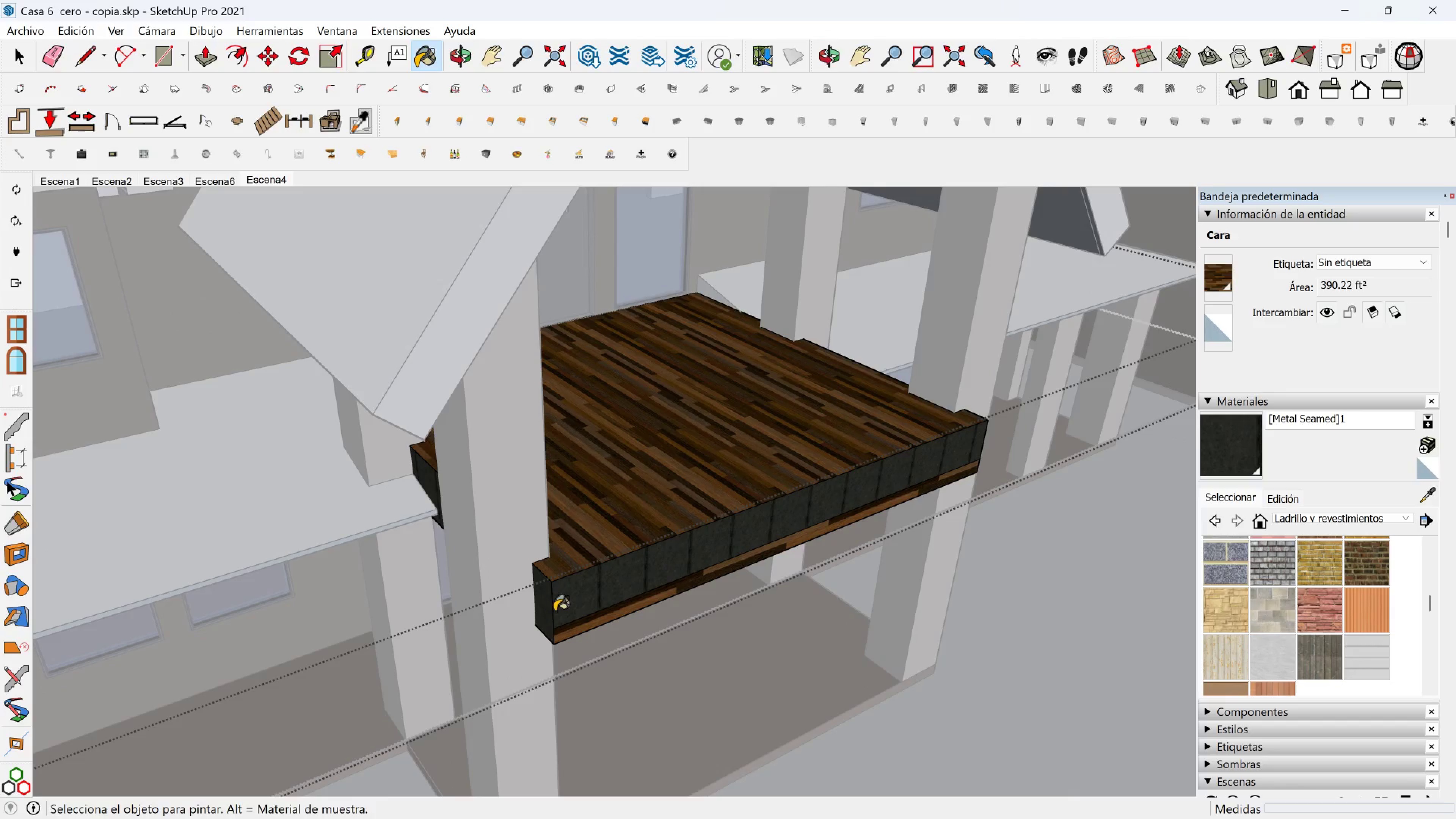 
scroll: coordinate [568, 637], scroll_direction: up, amount: 3.0
 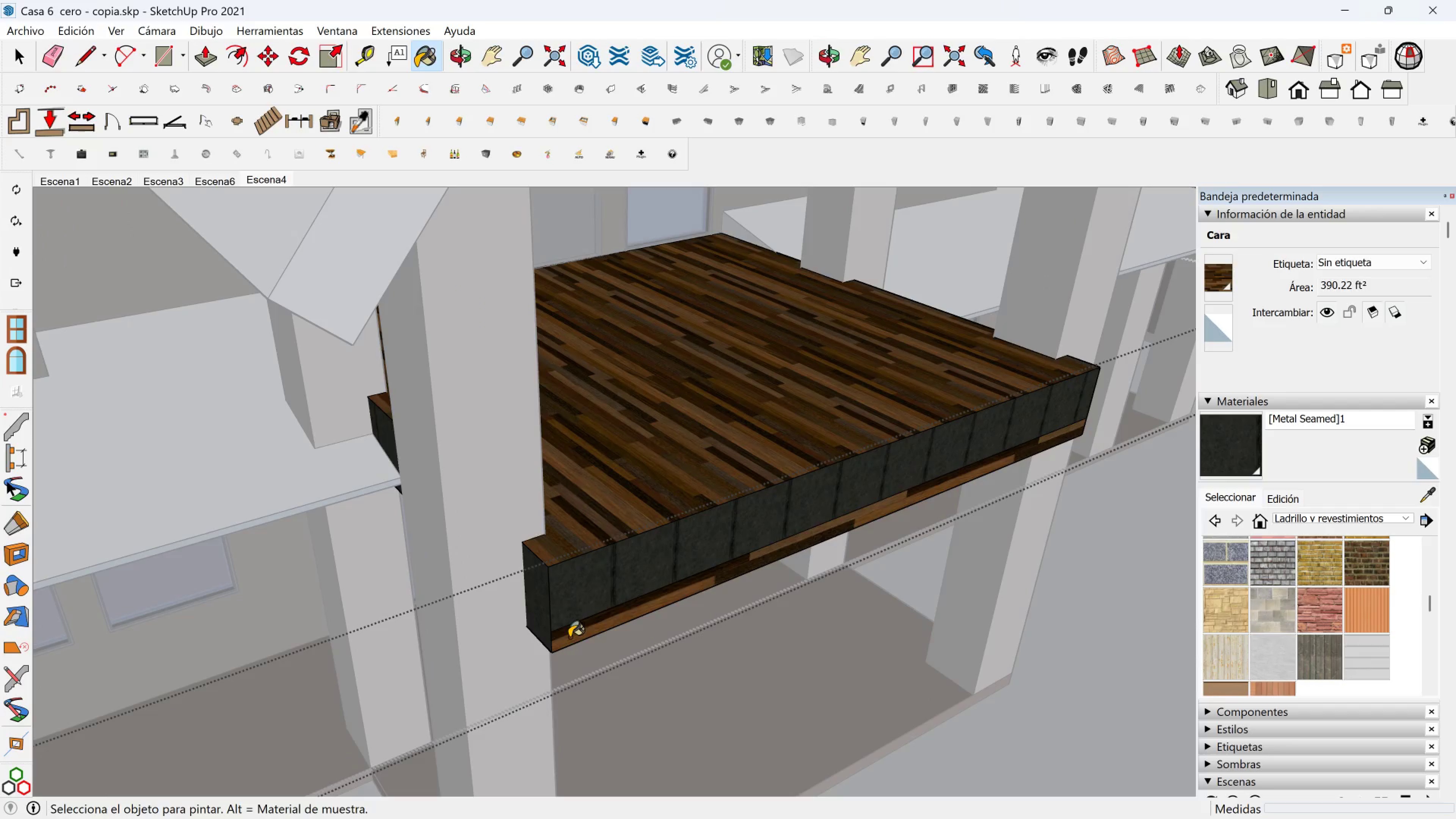 
left_click([569, 637])
 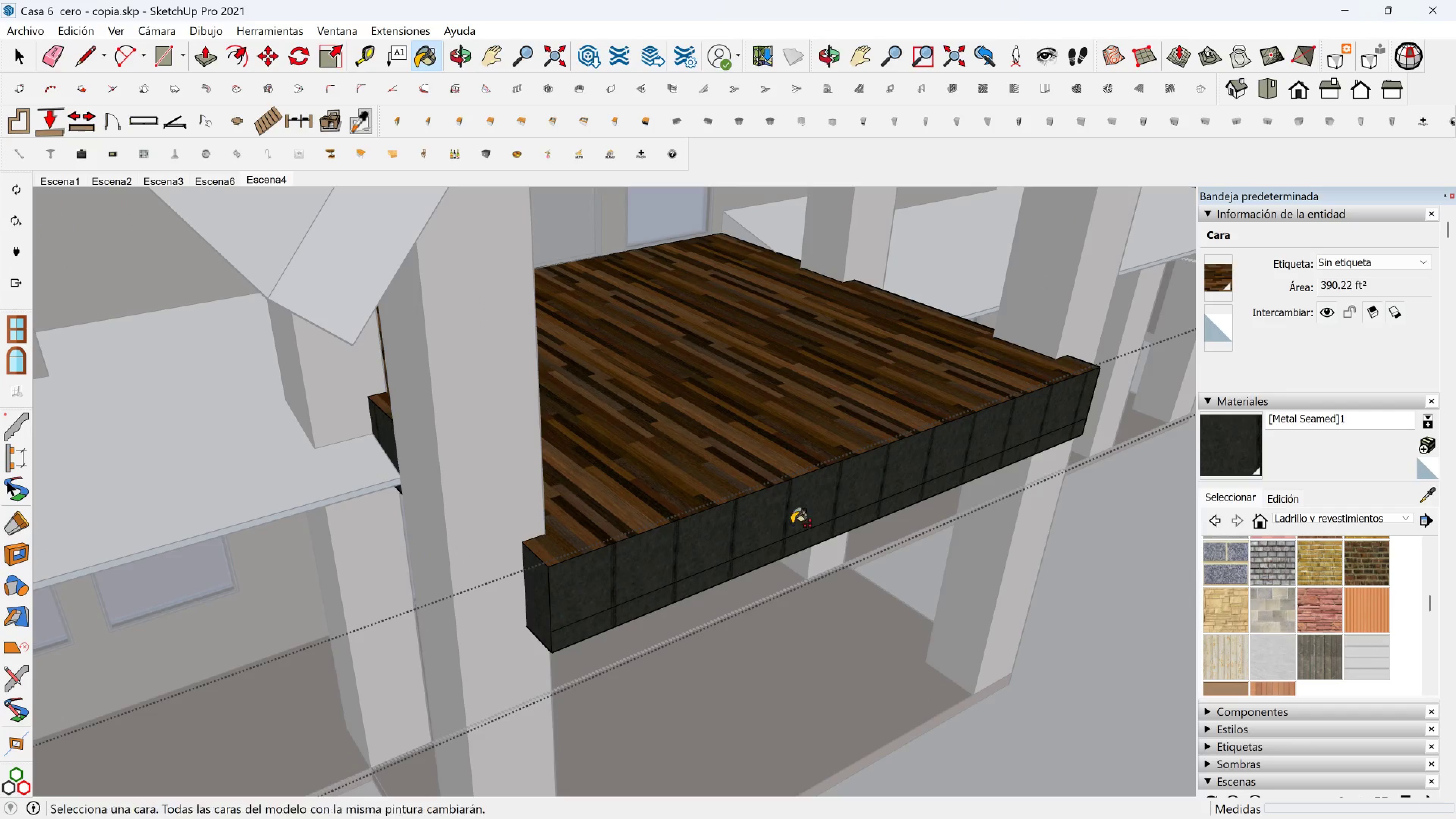 
hold_key(key=ShiftLeft, duration=0.33)
 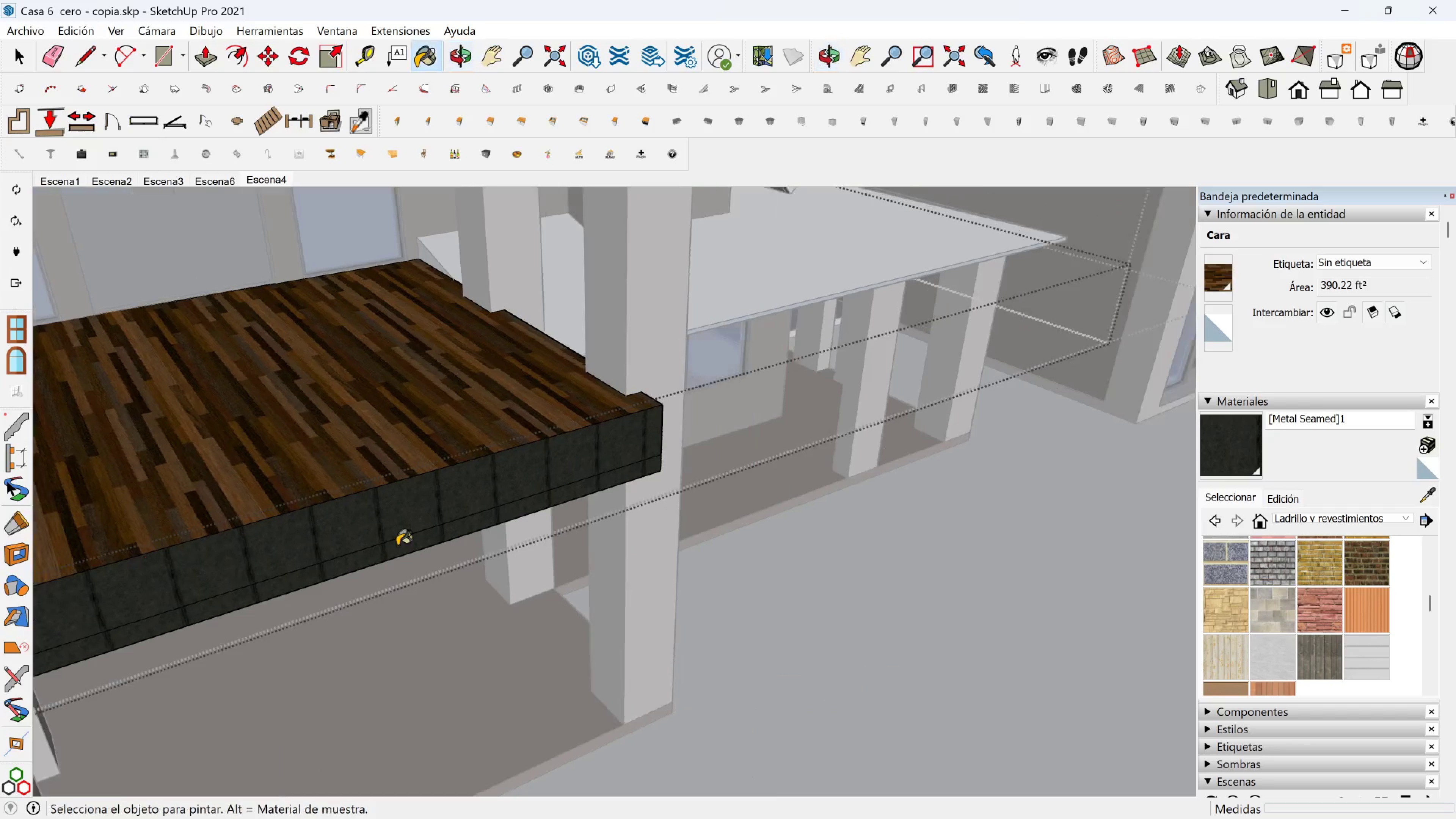 
scroll: coordinate [329, 552], scroll_direction: down, amount: 1.0
 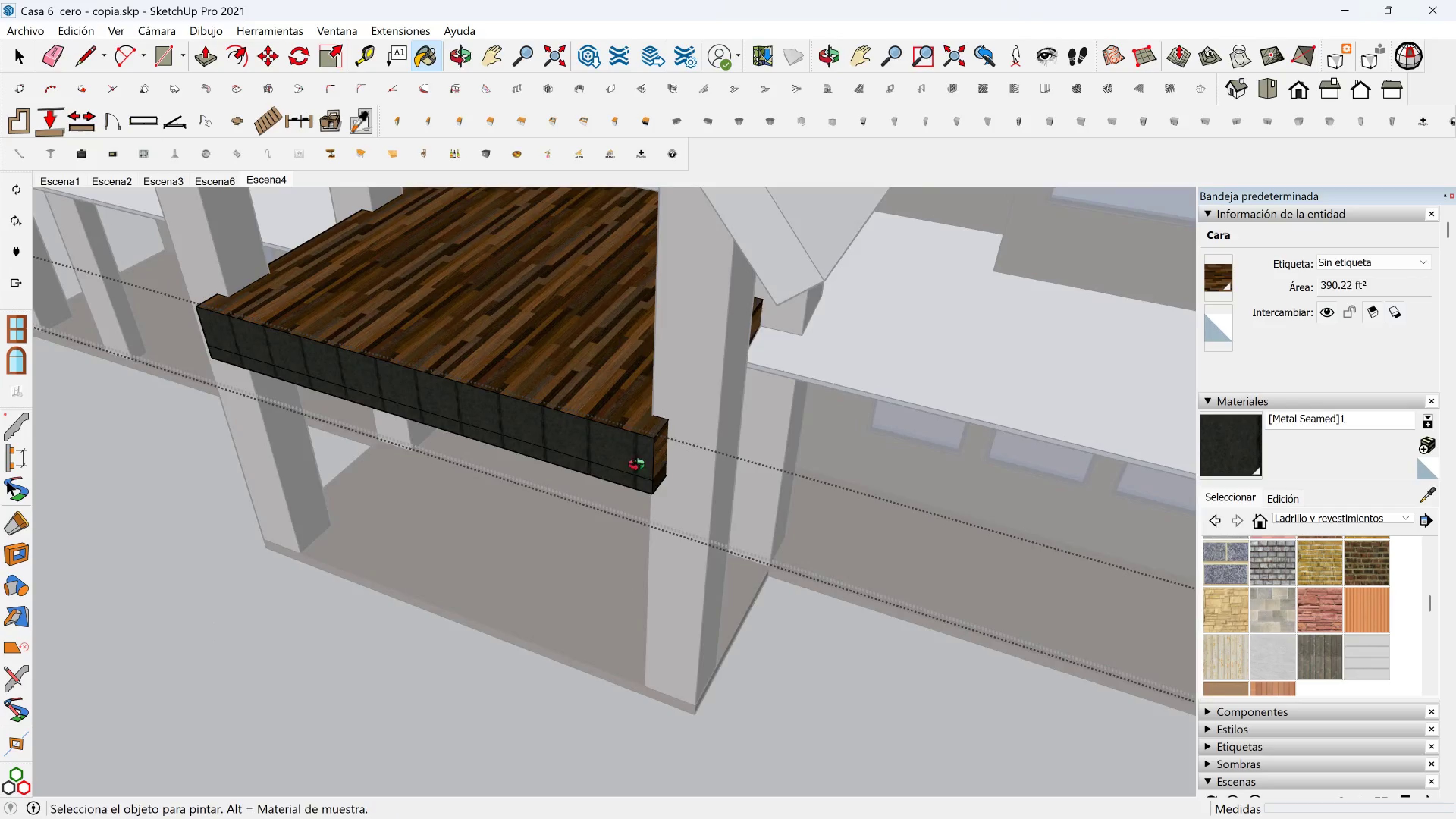 
scroll: coordinate [625, 462], scroll_direction: up, amount: 2.0
 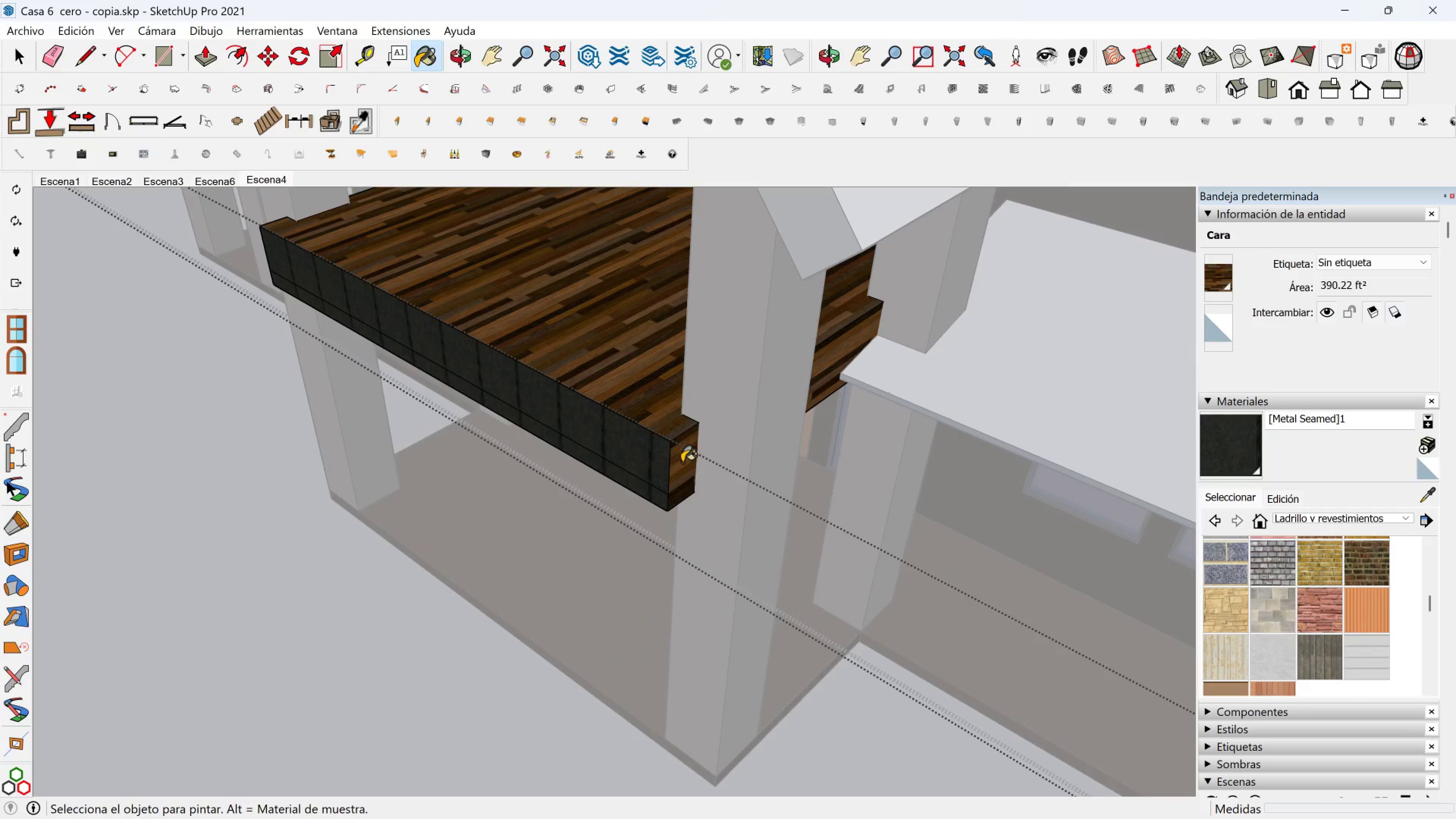 
left_click([682, 462])
 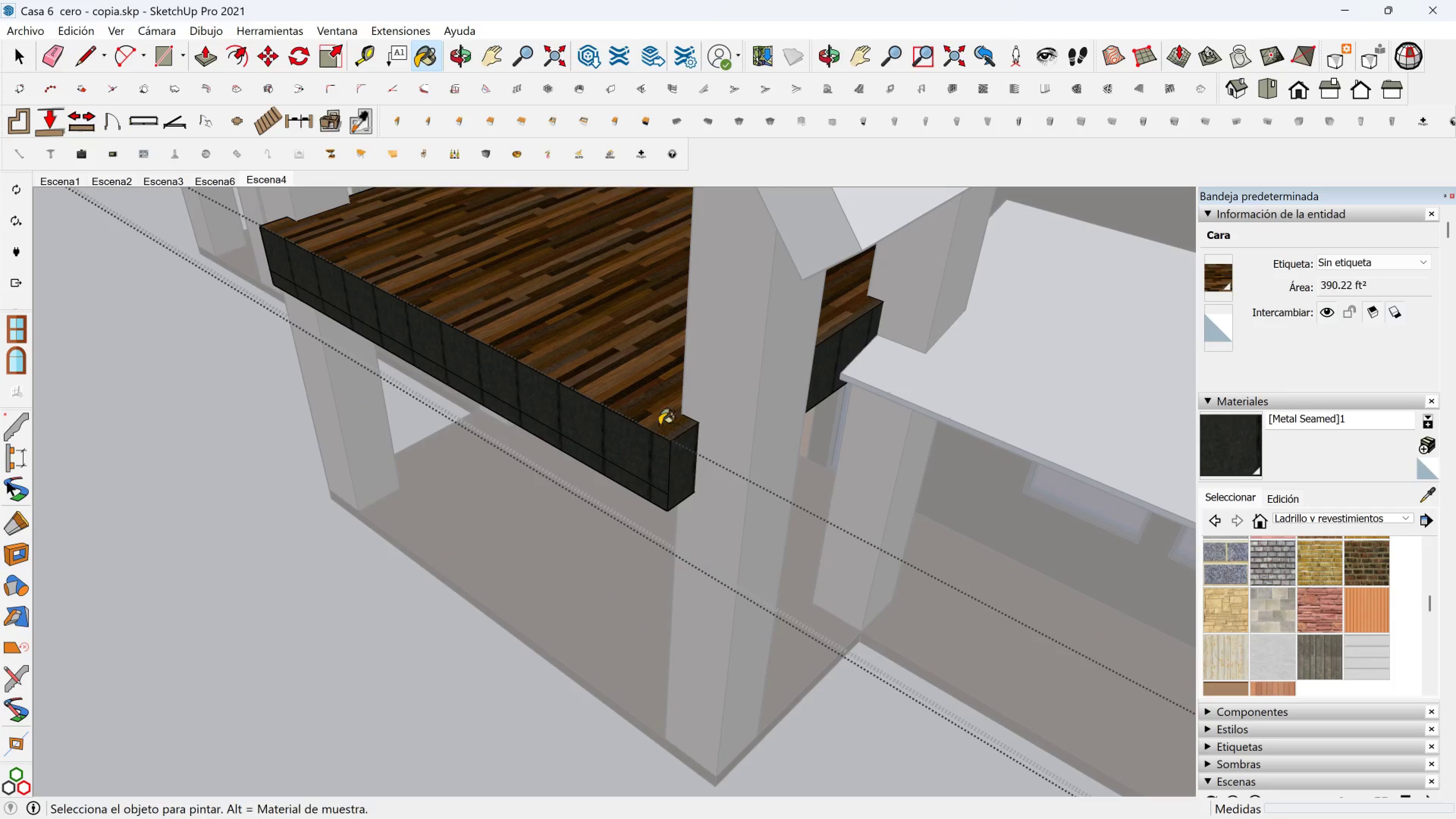 
scroll: coordinate [610, 380], scroll_direction: up, amount: 1.0
 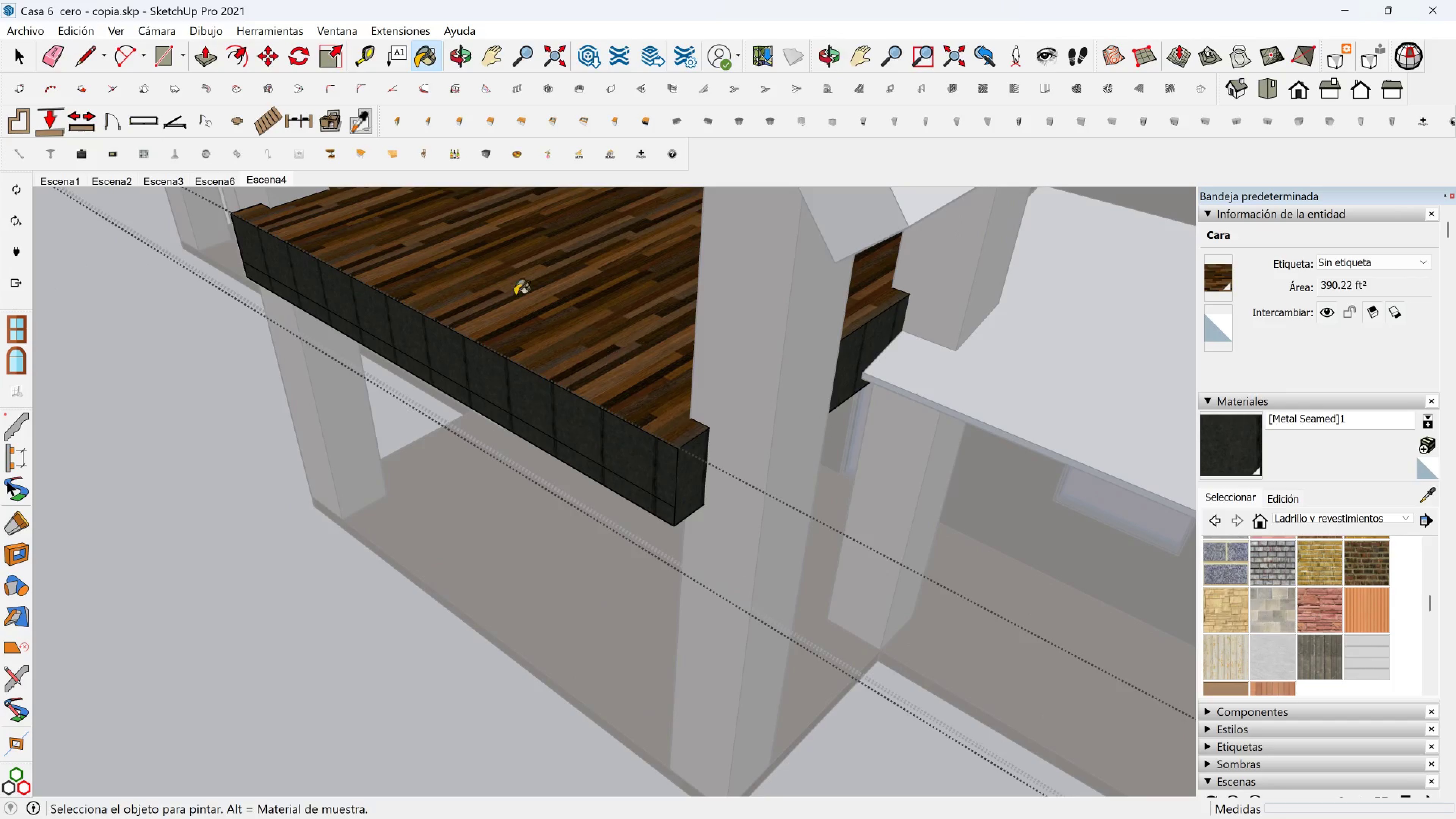 
hold_key(key=ShiftLeft, duration=7.93)
left_click([253, 383])
 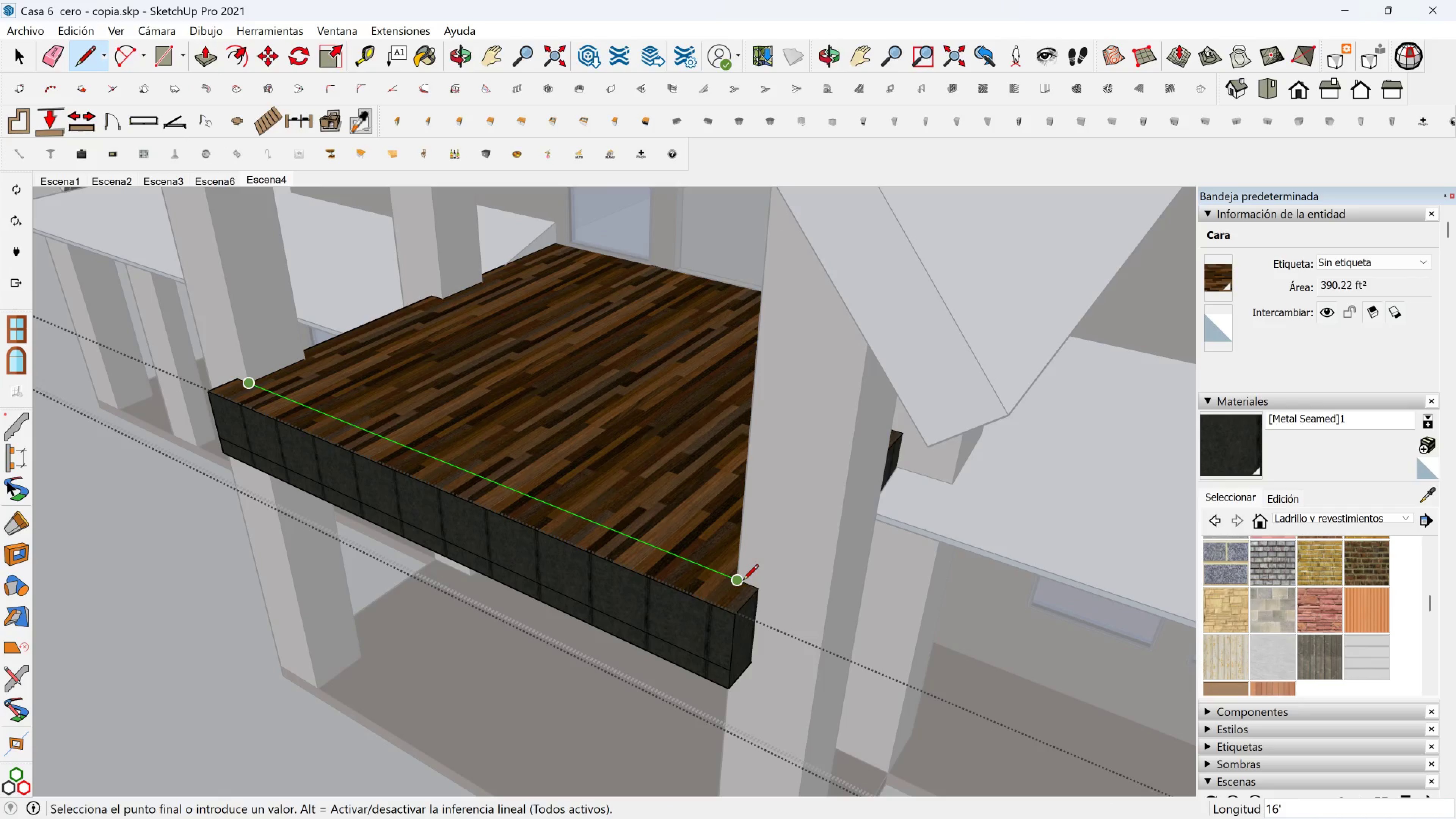 
left_click([743, 581])
 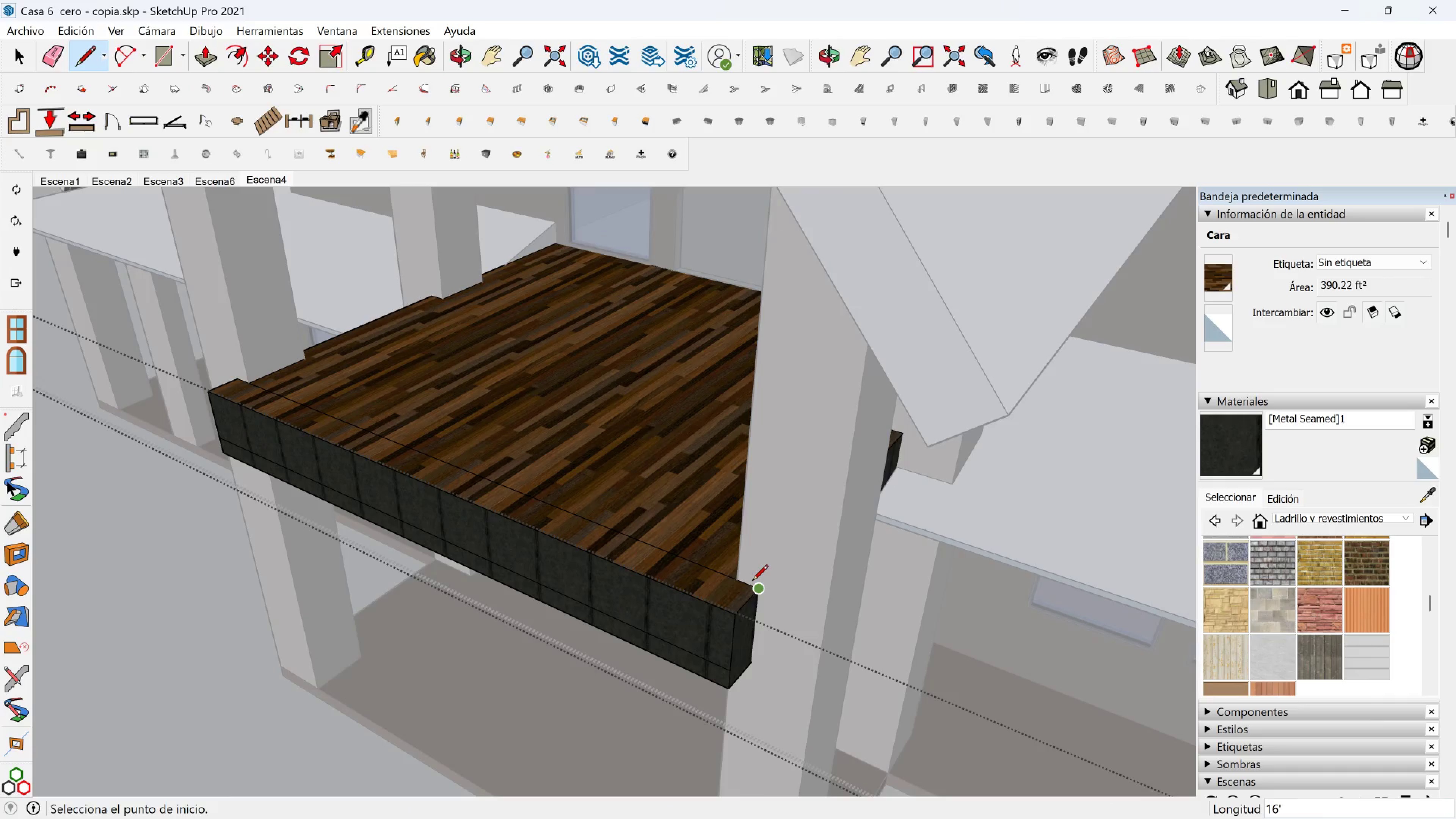 
left_click([752, 582])
 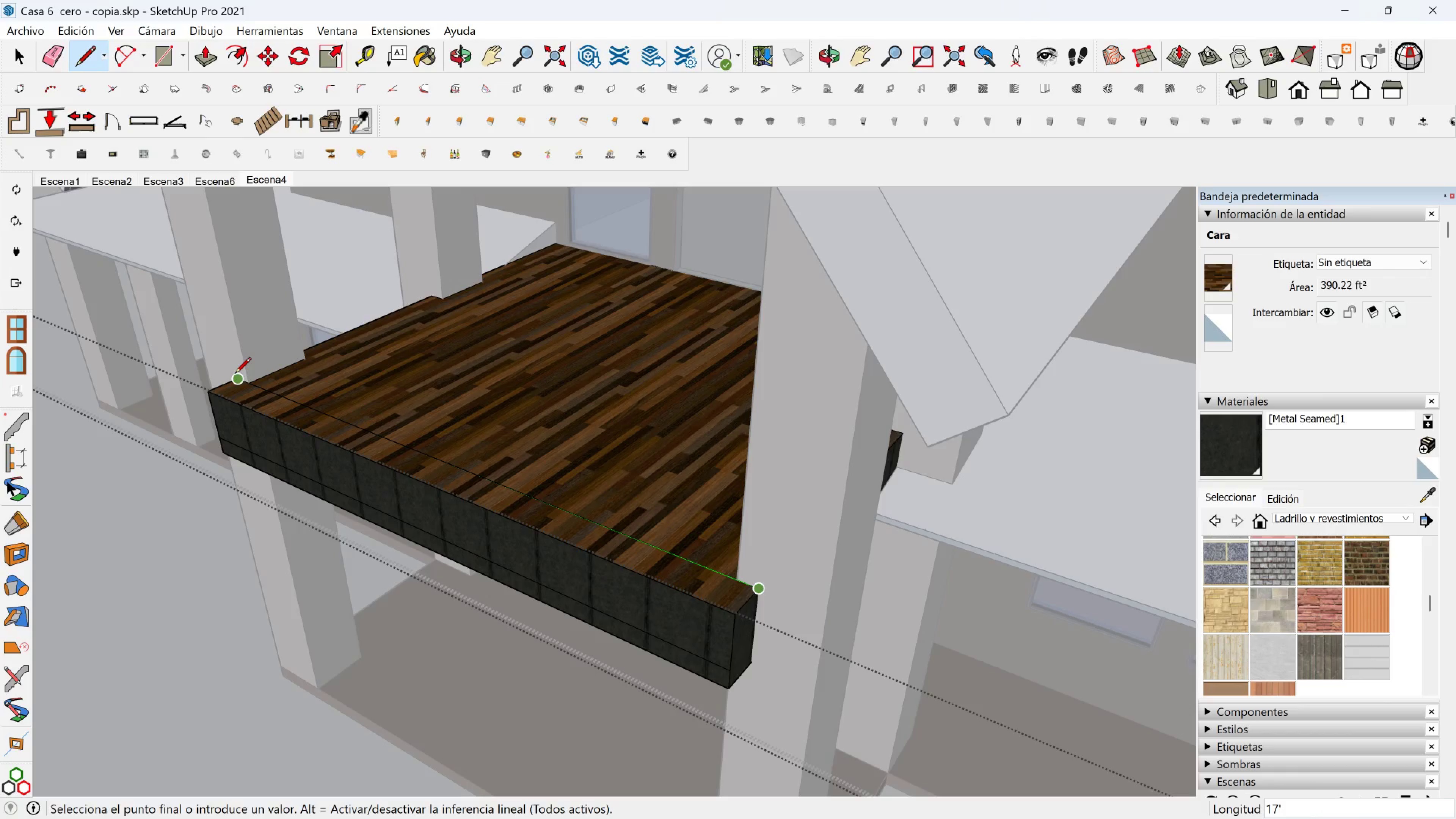 
left_click([236, 374])
 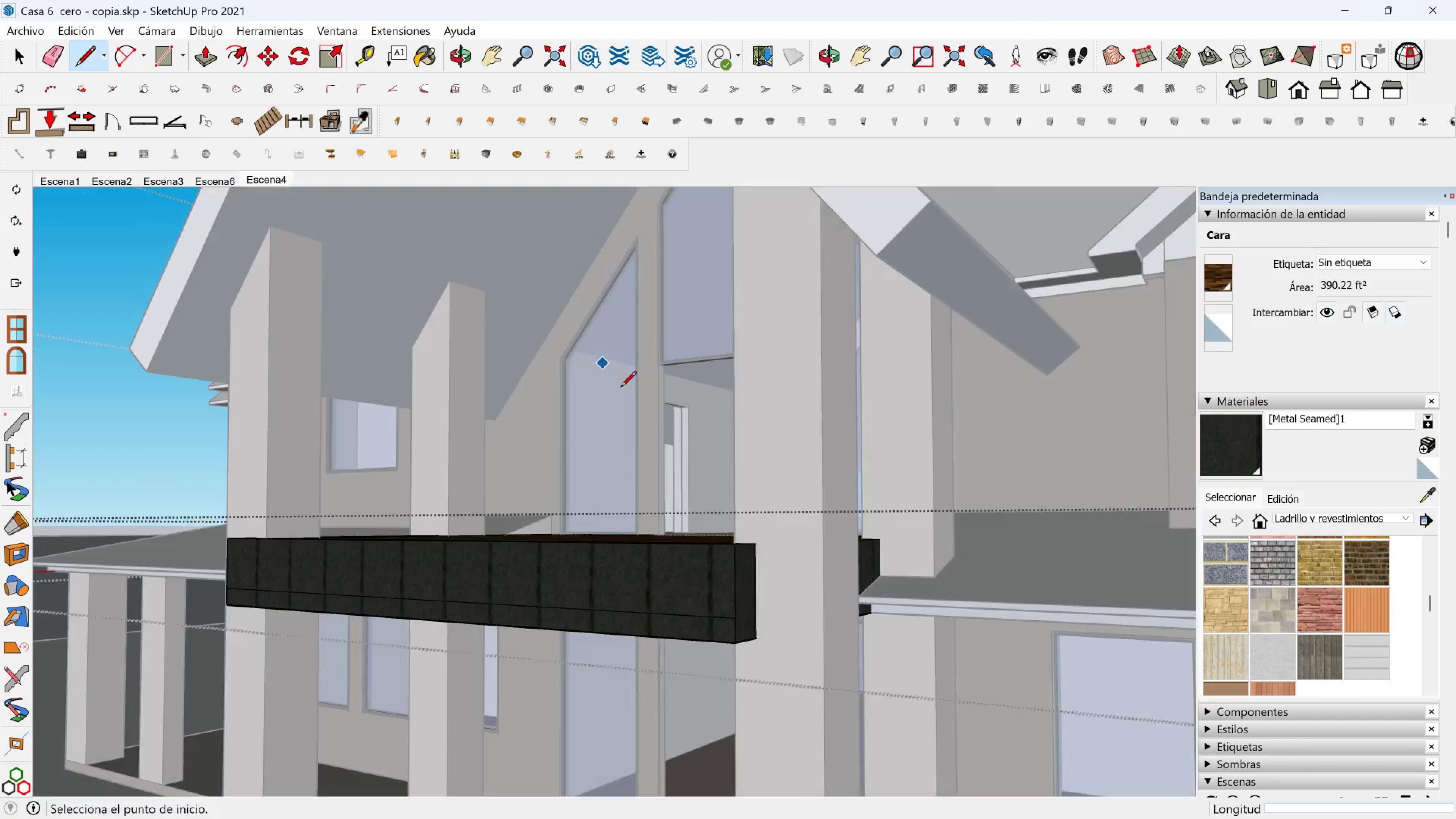 
scroll: coordinate [715, 566], scroll_direction: up, amount: 3.0
 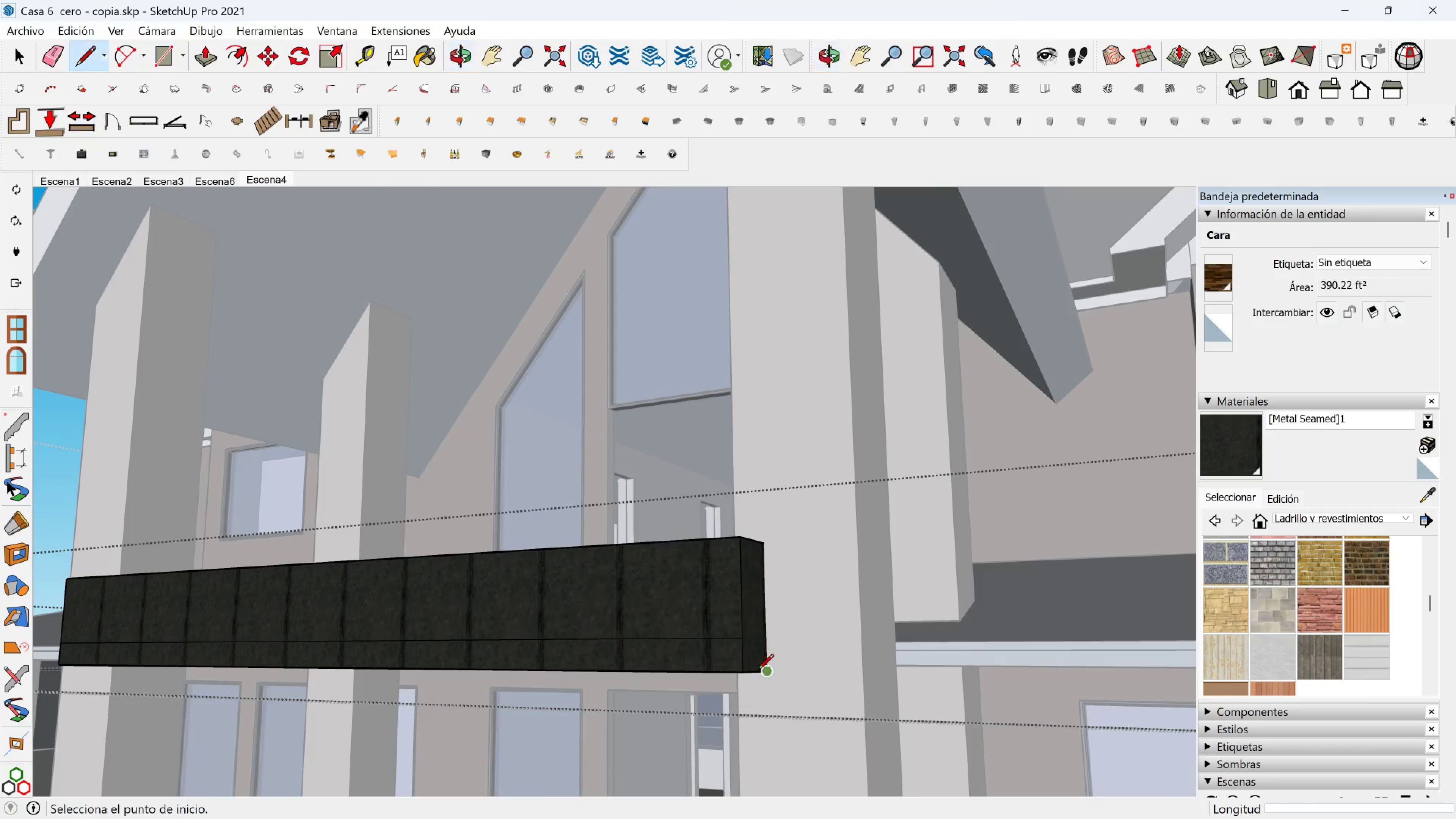 
left_click([765, 671])
 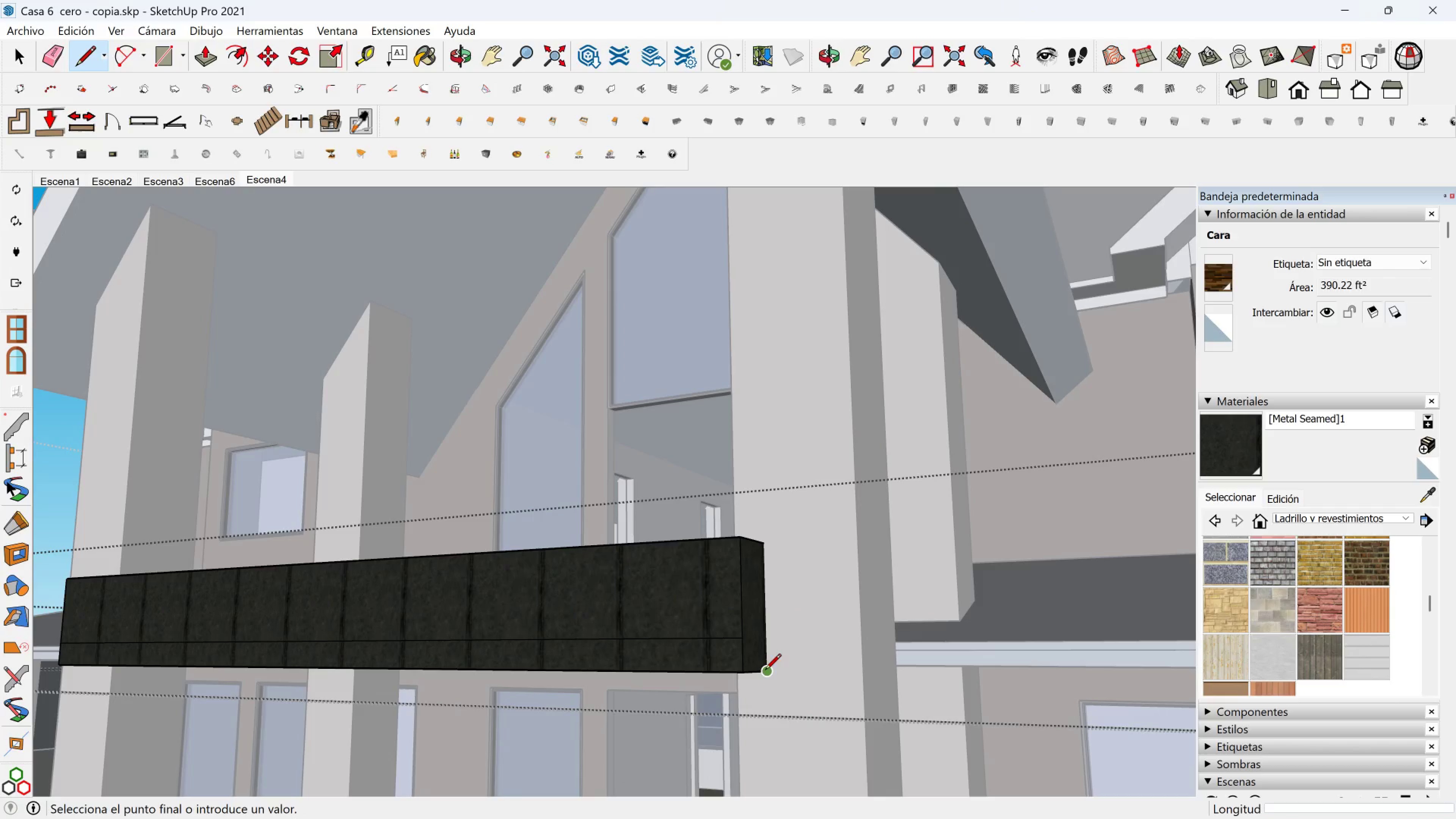 
hold_key(key=ShiftLeft, duration=0.36)
 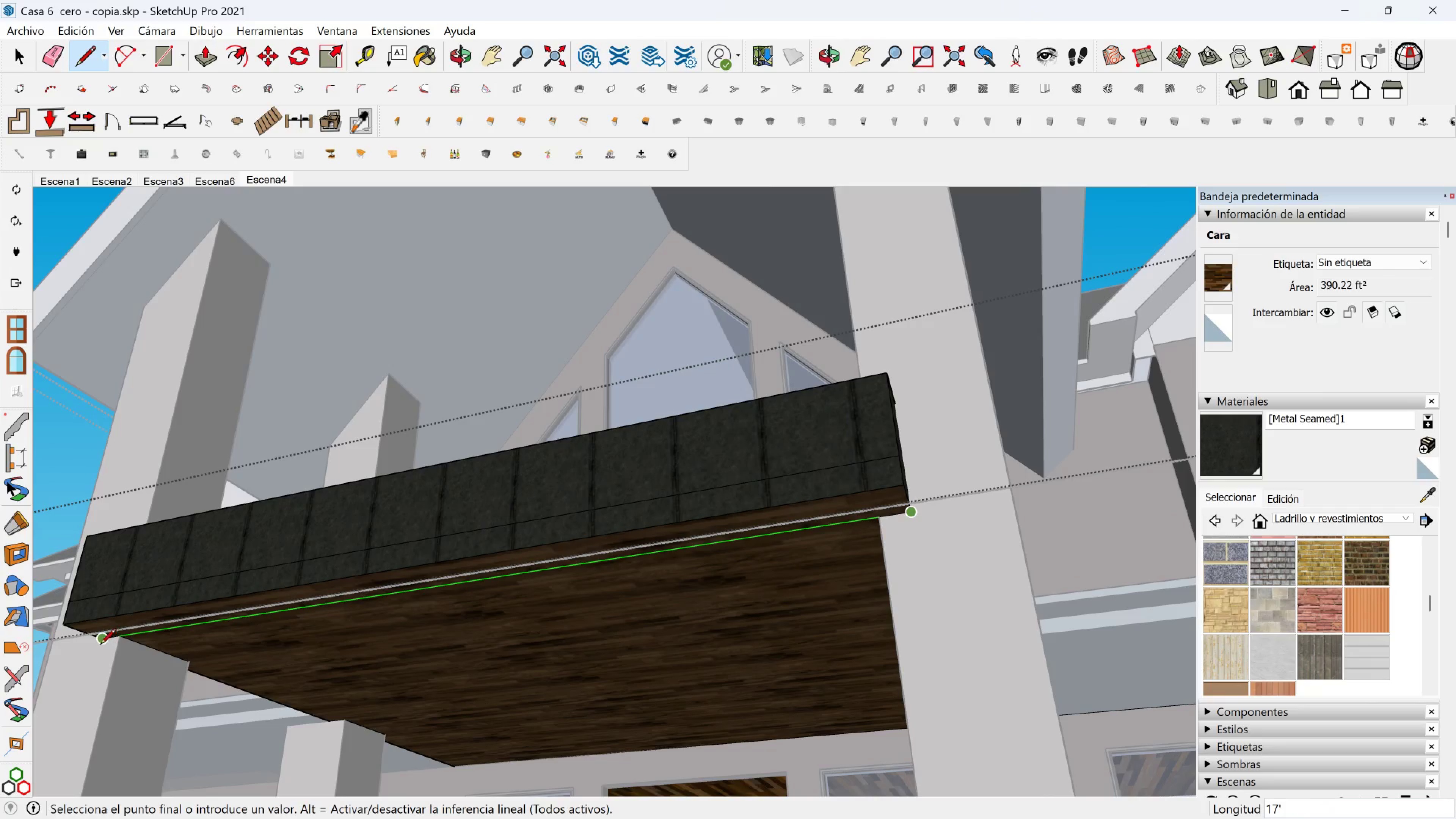 
left_click([100, 645])
 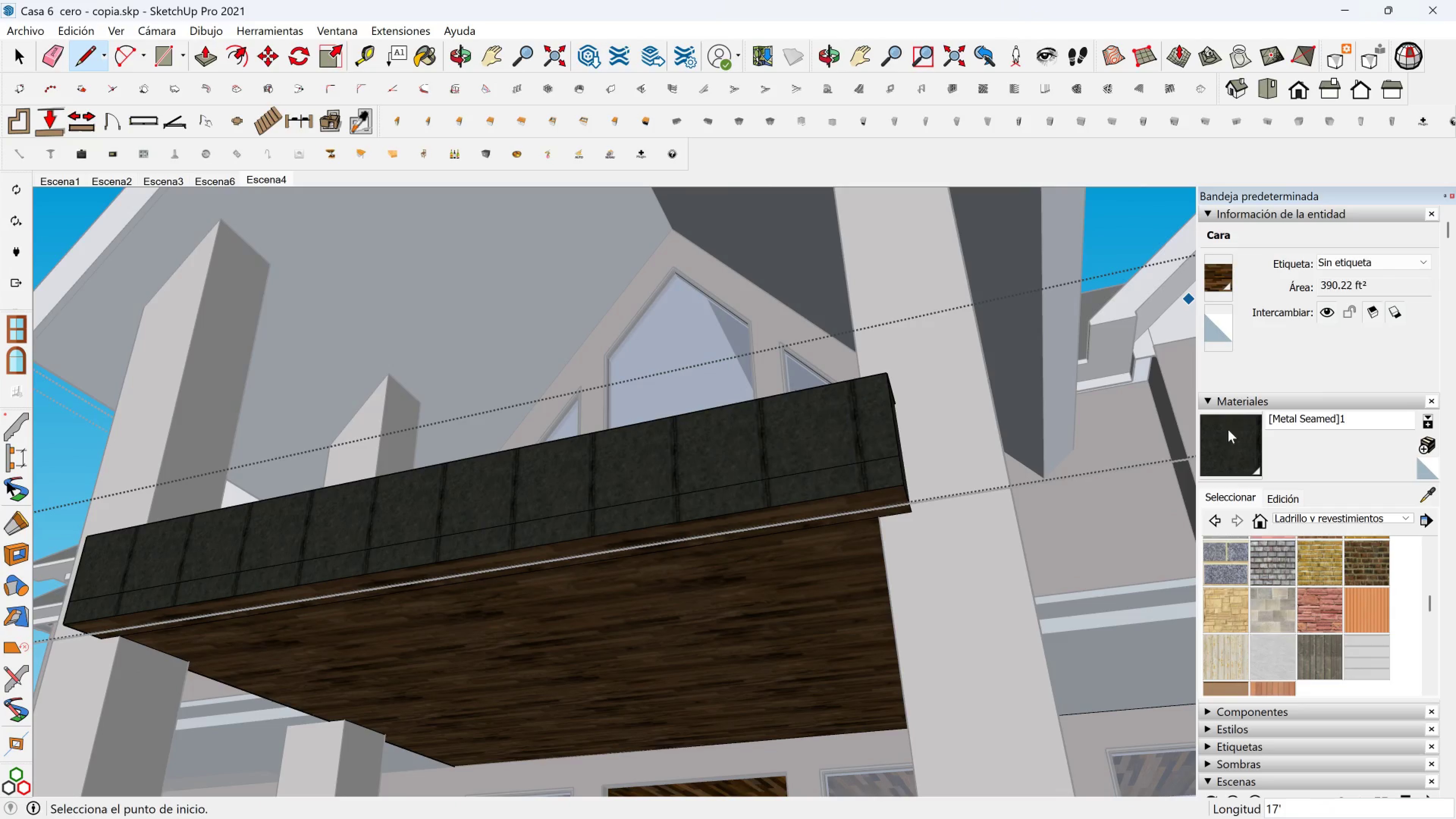 
left_click([1223, 445])
 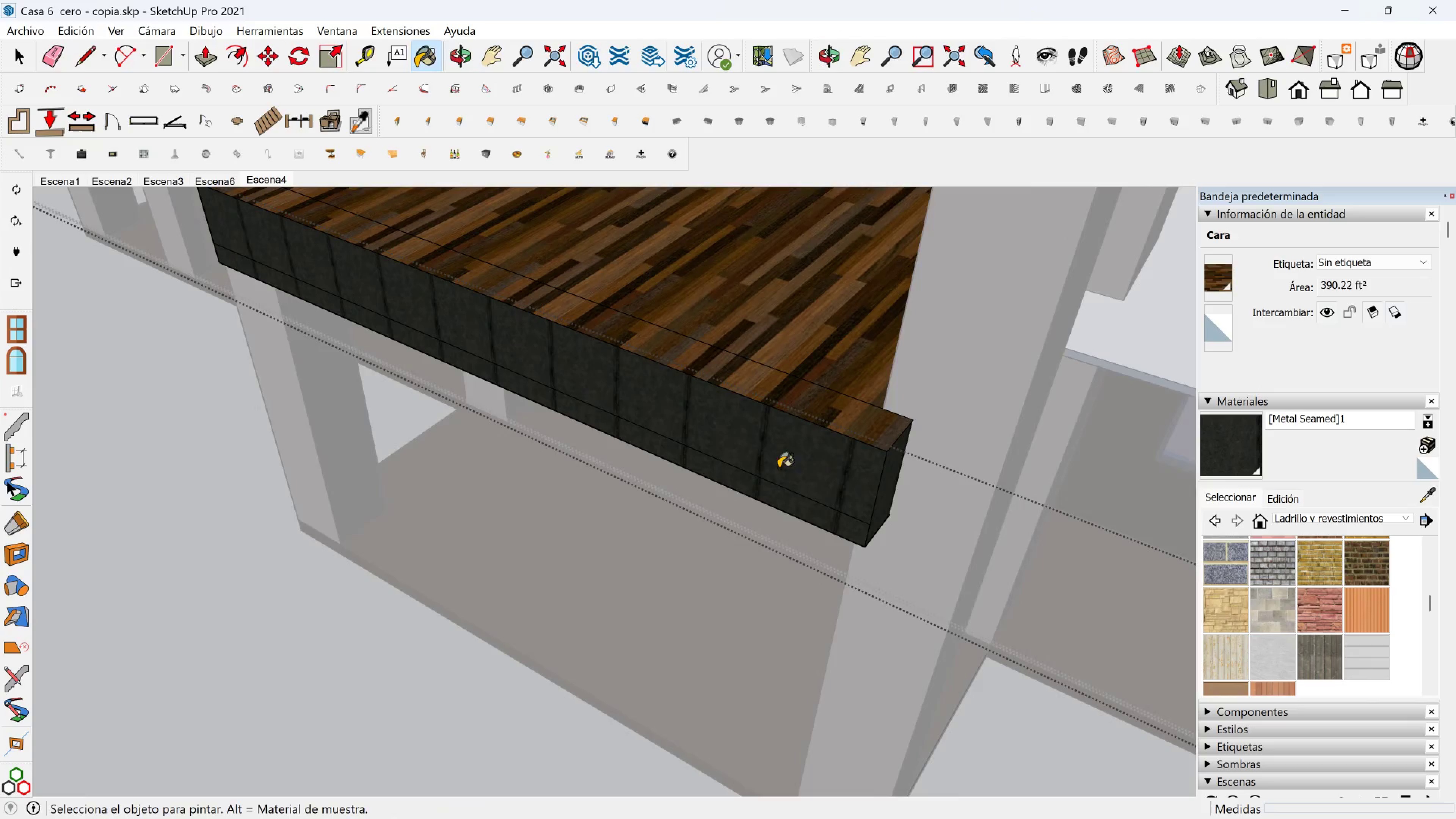 
key(Shift+ShiftLeft)
 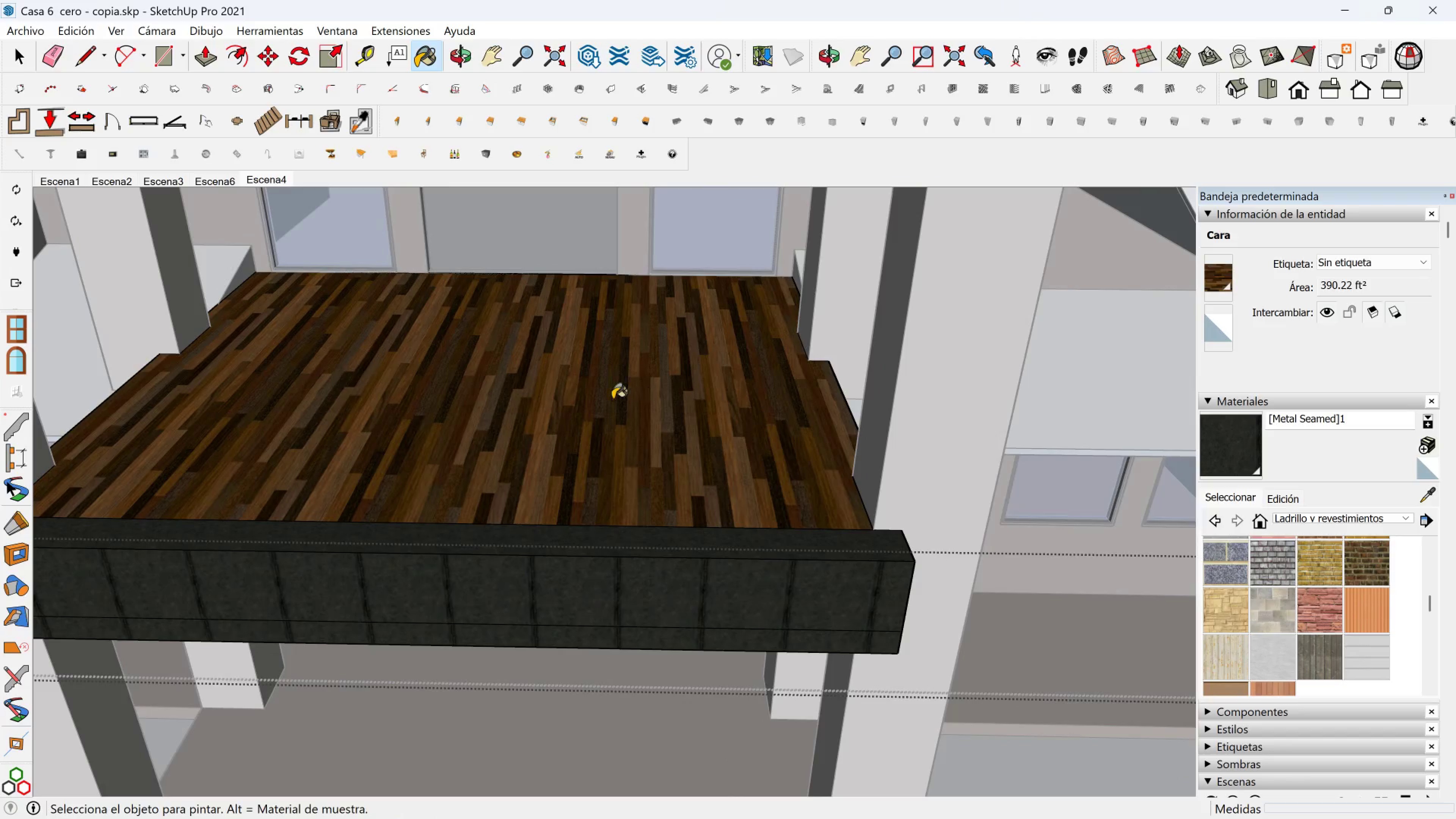 
scroll: coordinate [510, 441], scroll_direction: down, amount: 4.0
 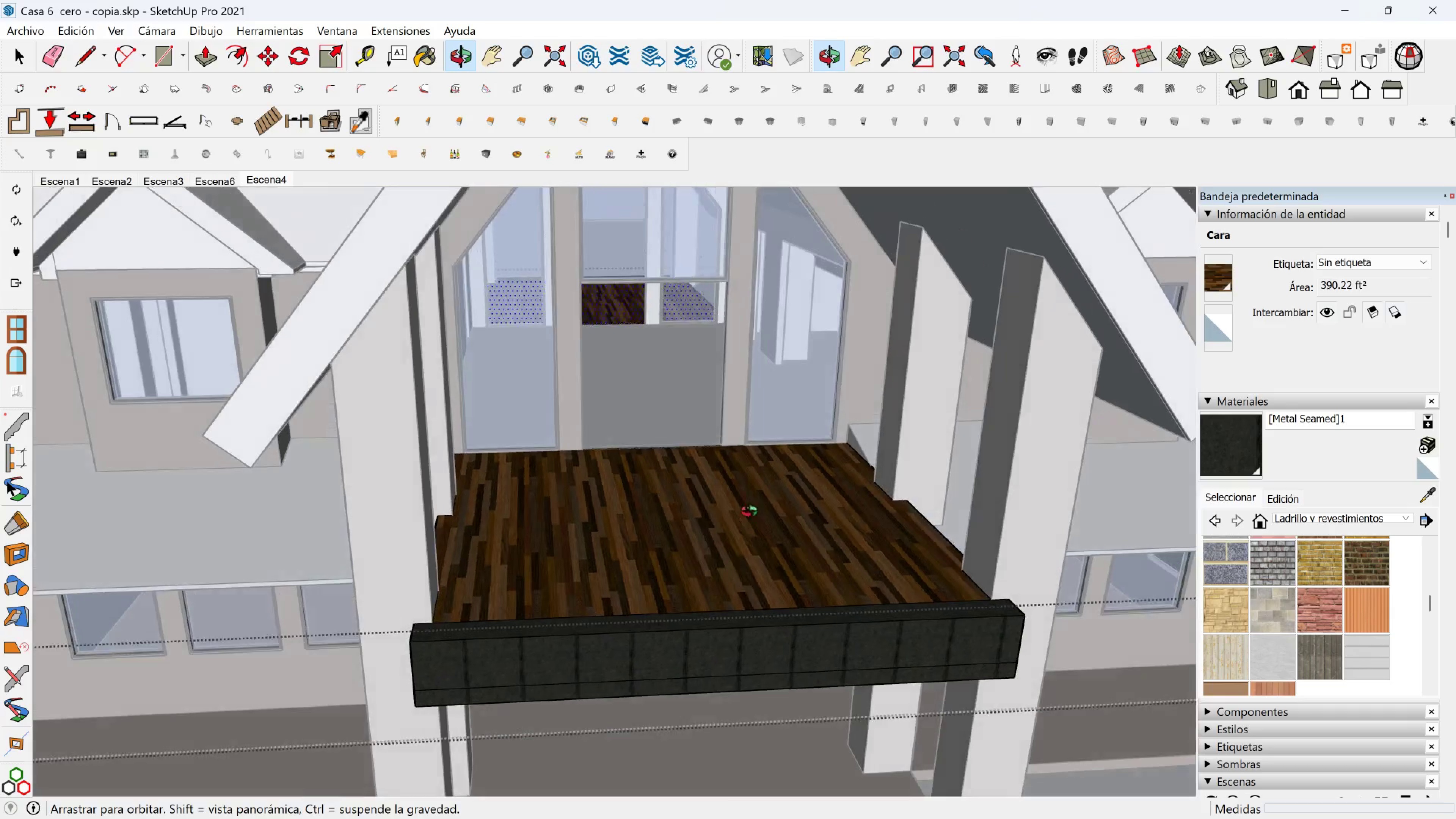 
key(Shift+ShiftLeft)
 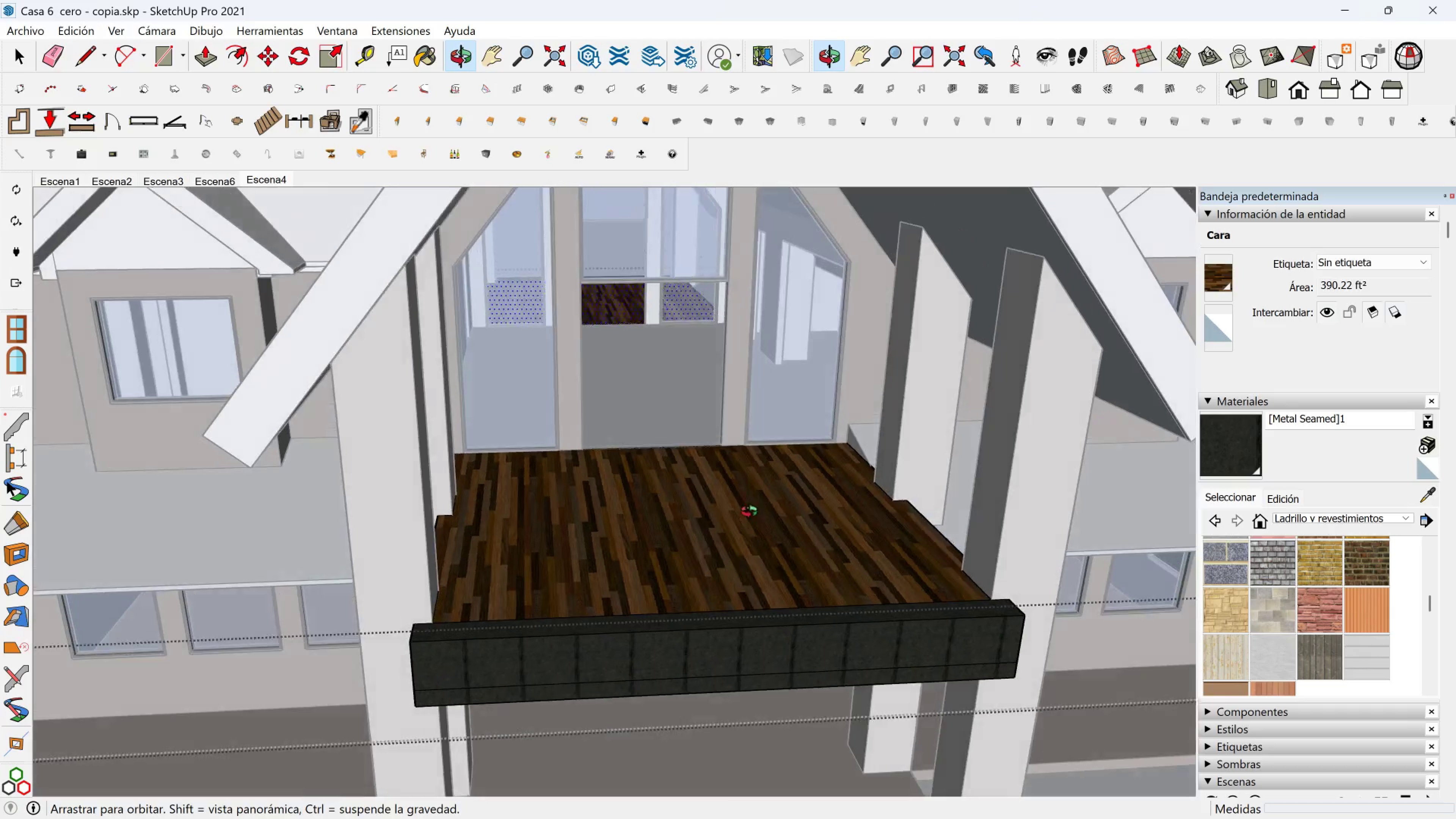 
key(Space)
 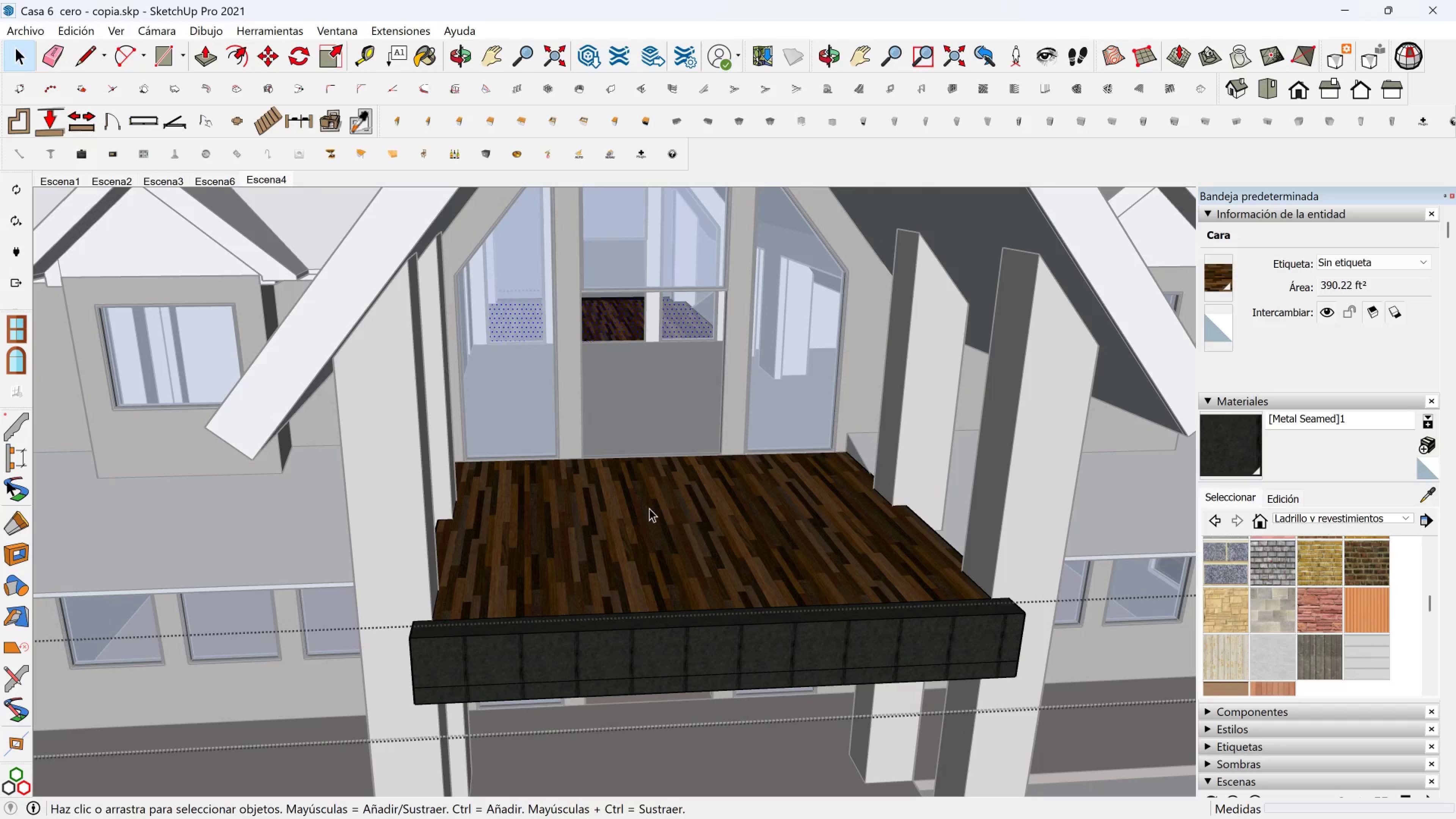 
scroll: coordinate [645, 523], scroll_direction: down, amount: 1.0
 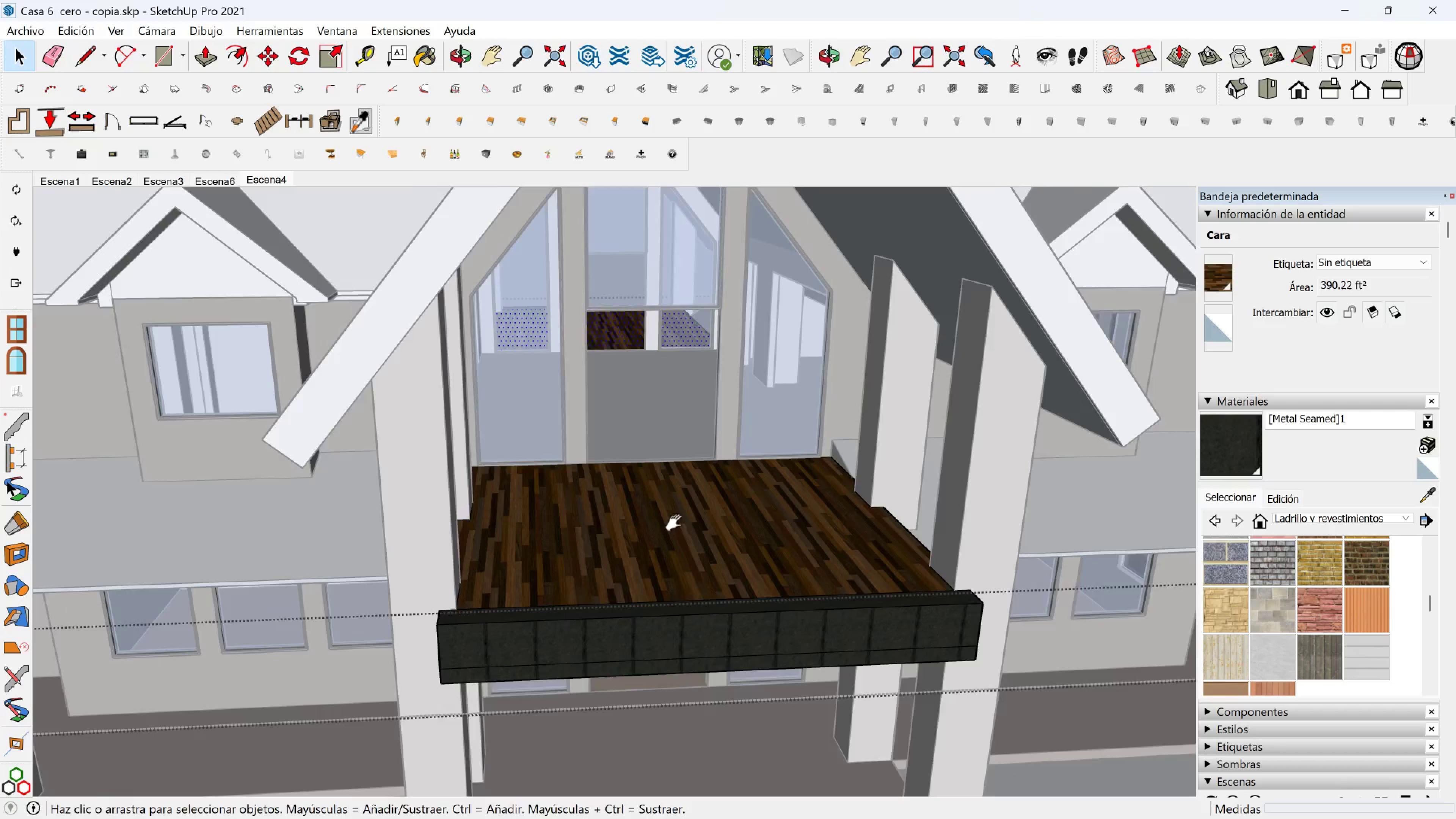 
key(Shift+ShiftLeft)
 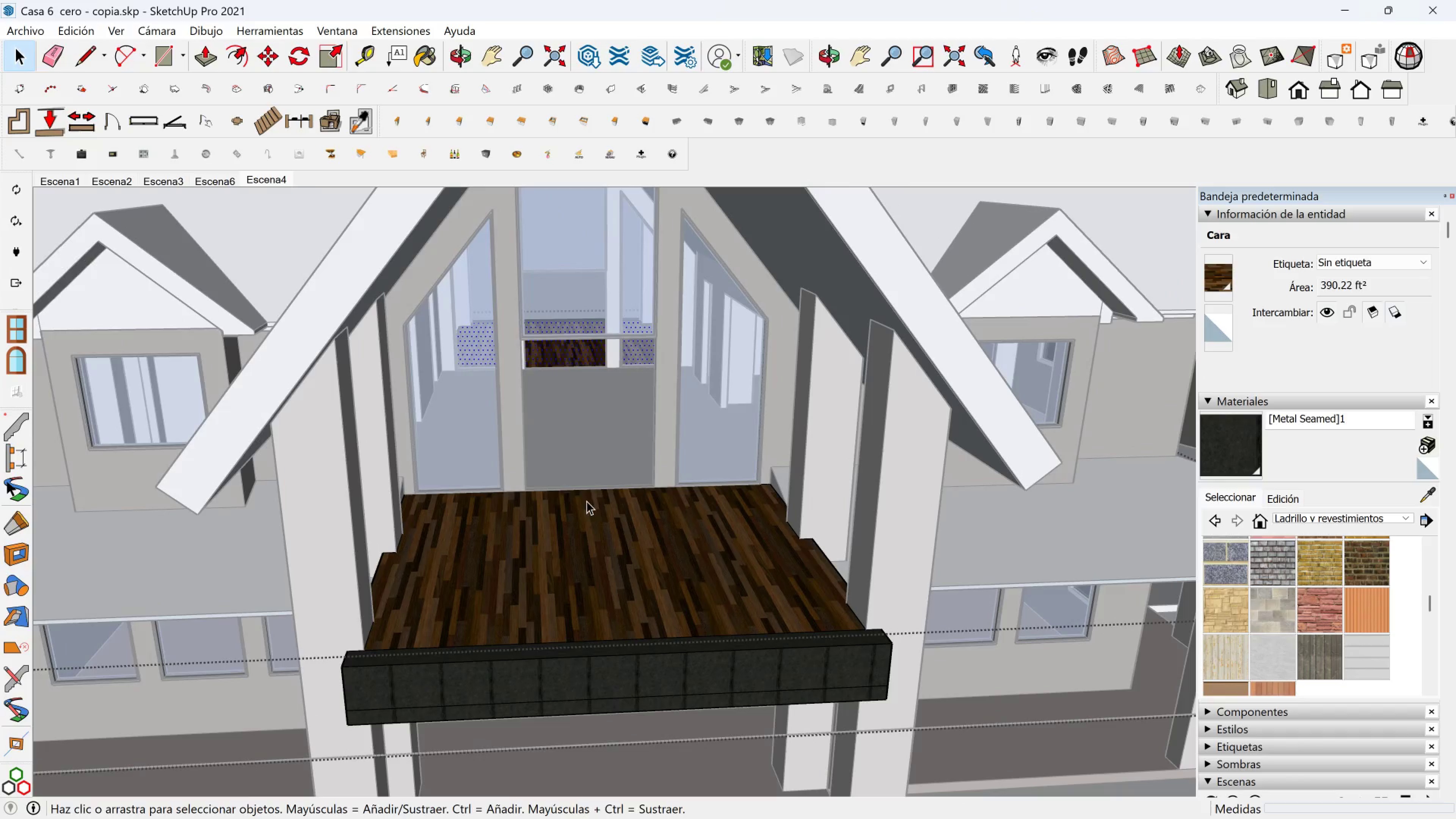 
key(Escape)
 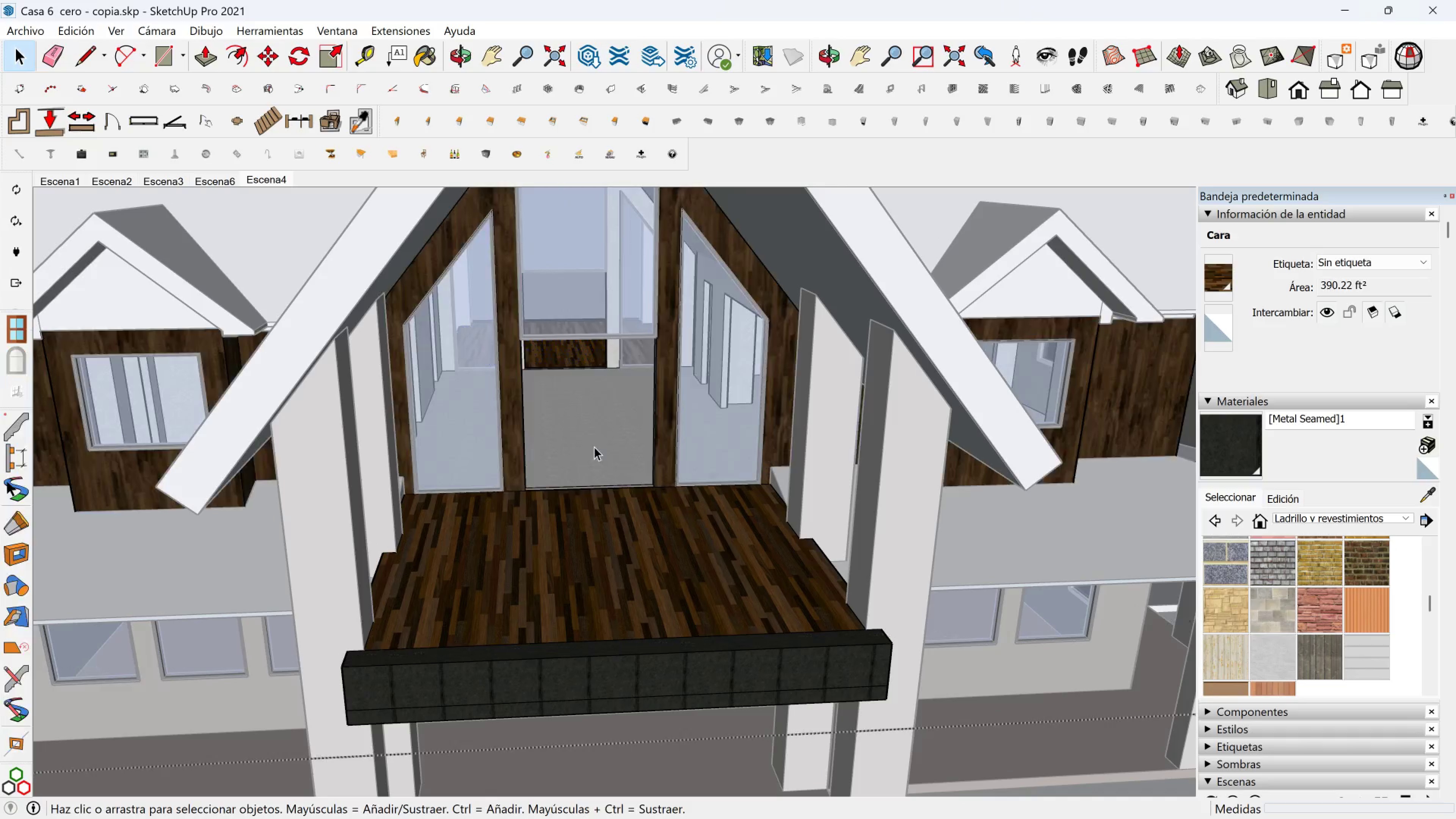 
left_click([594, 447])
 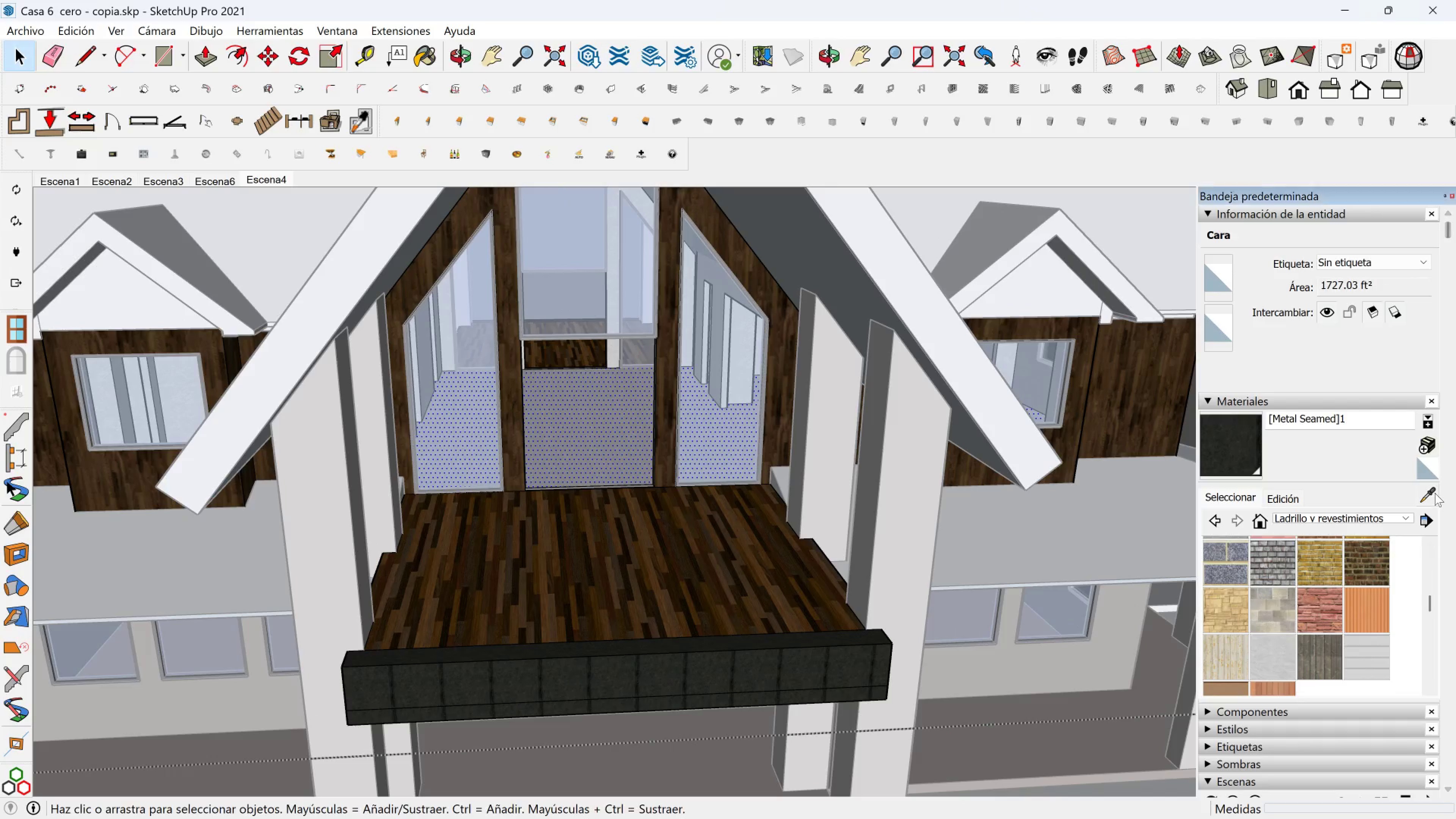 
left_click([656, 551])
 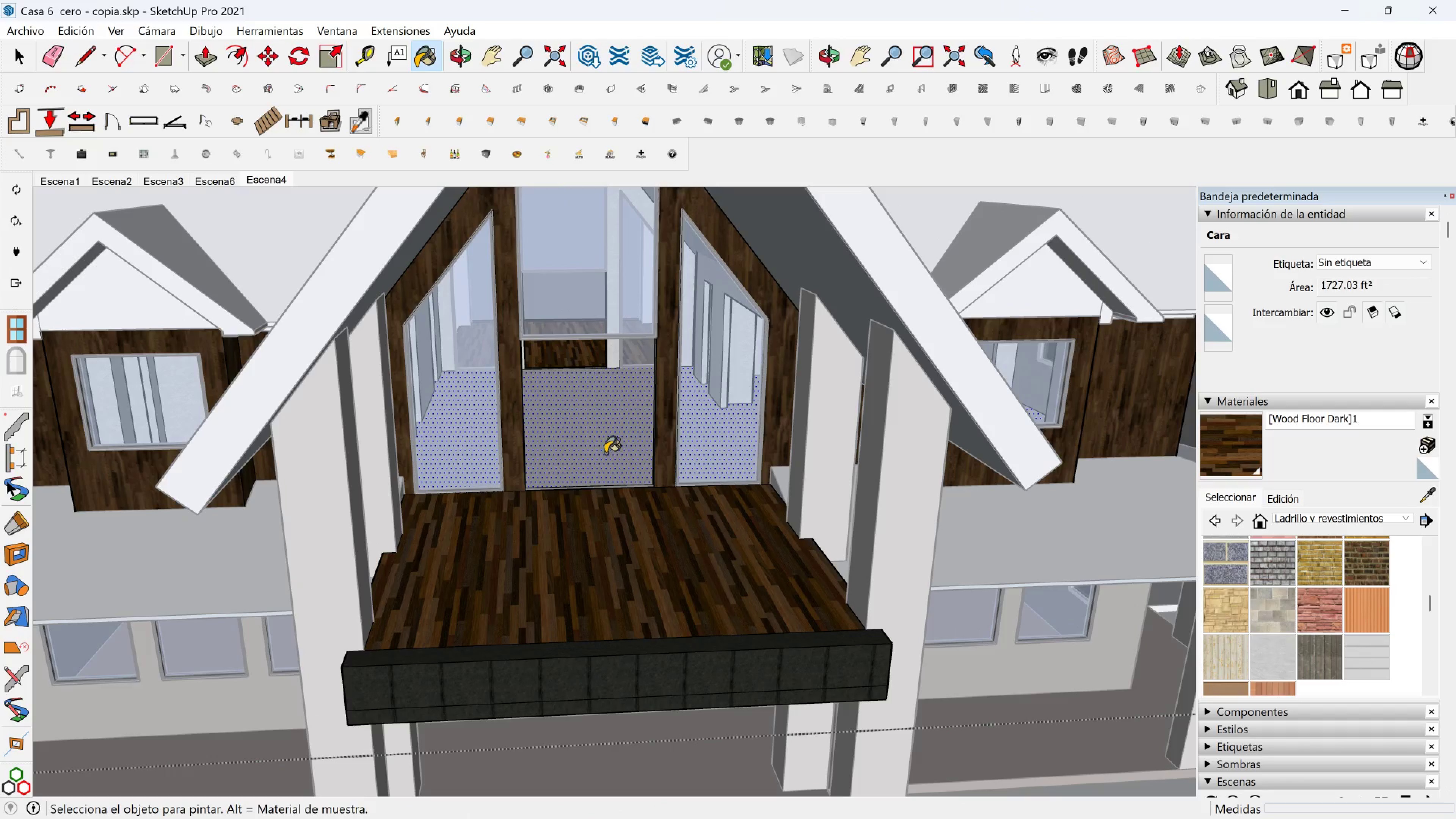 
left_click([605, 453])
 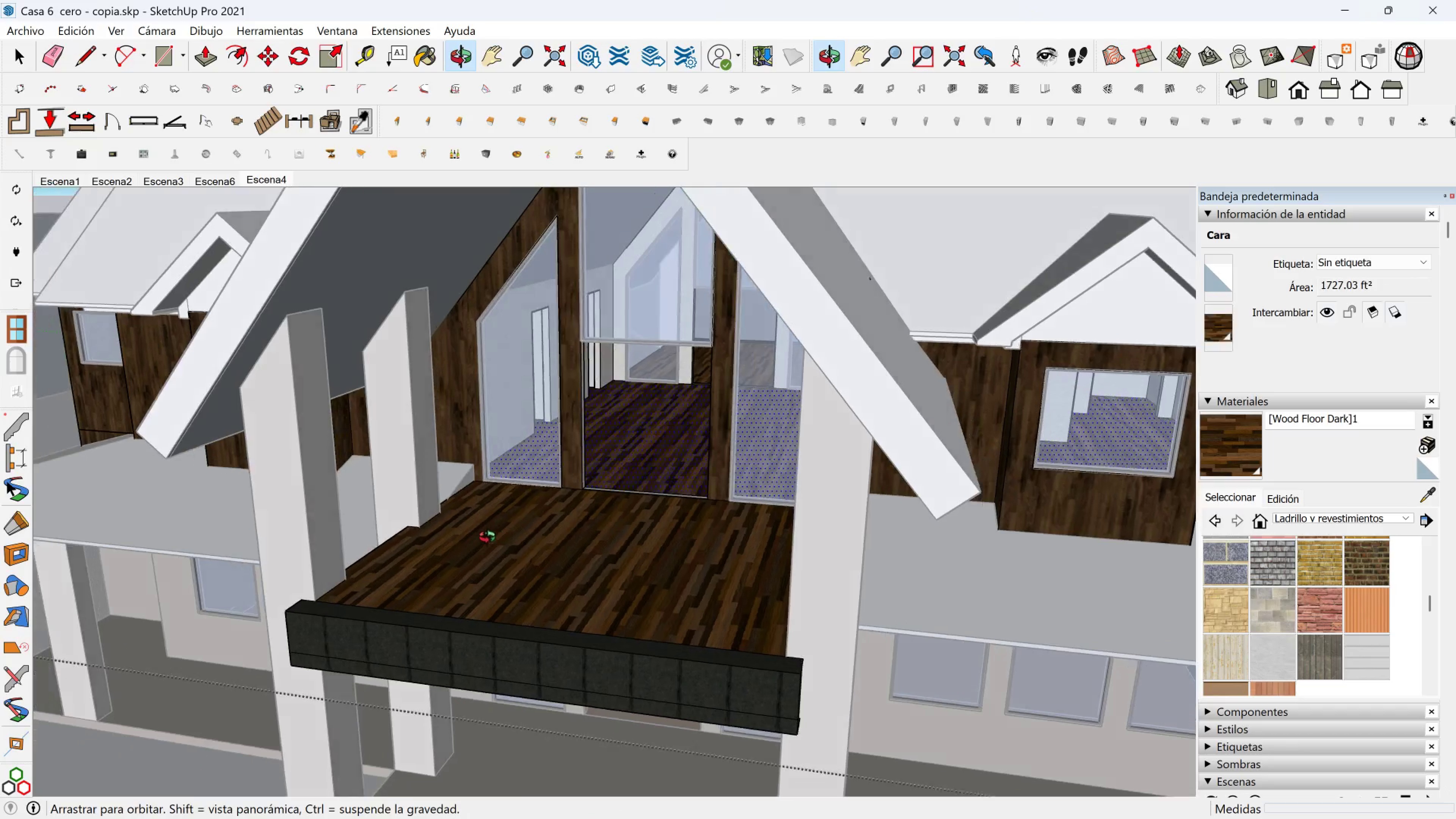 
hold_key(key=ShiftLeft, duration=0.39)
 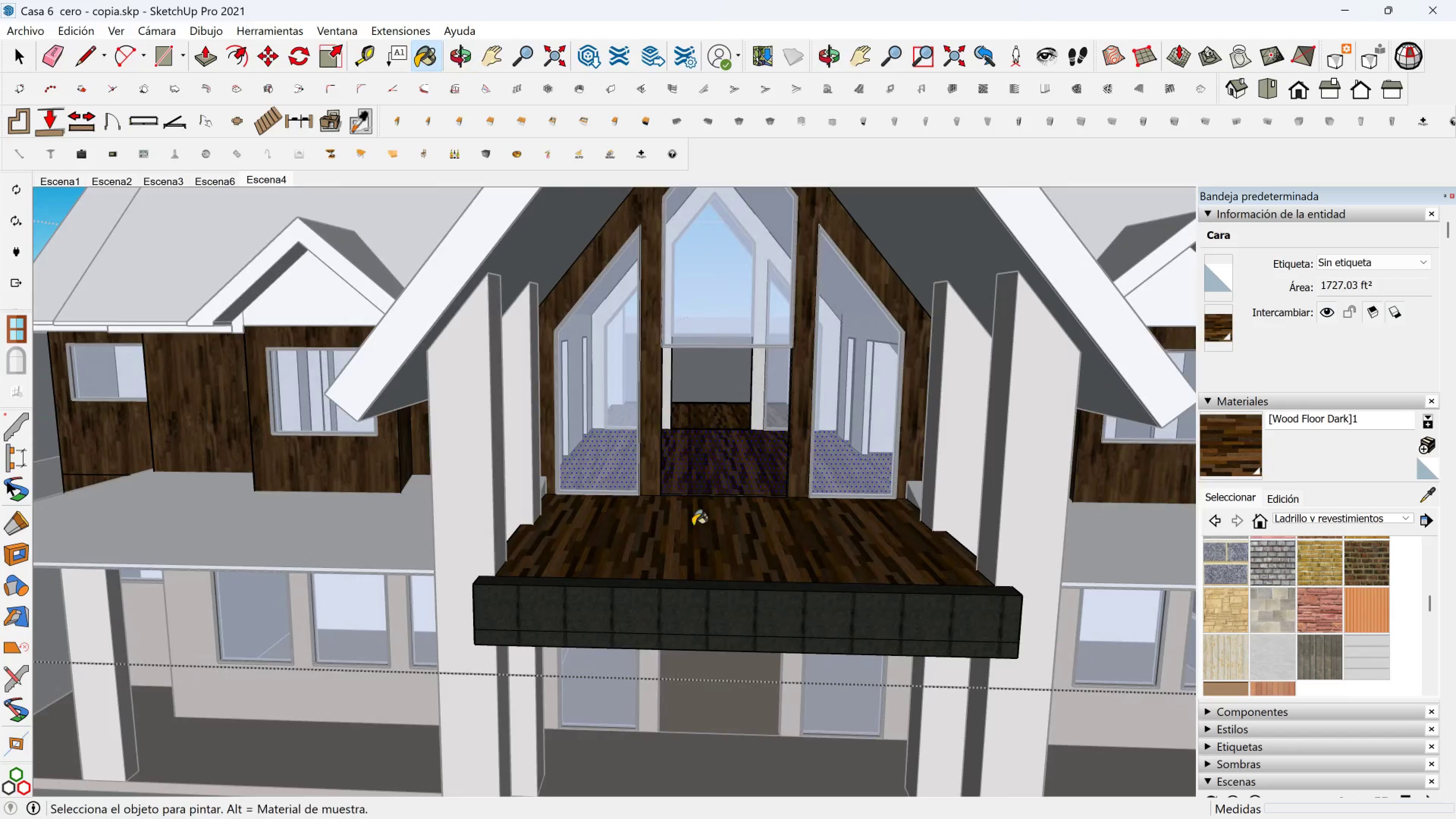 
hold_key(key=ShiftLeft, duration=0.38)
 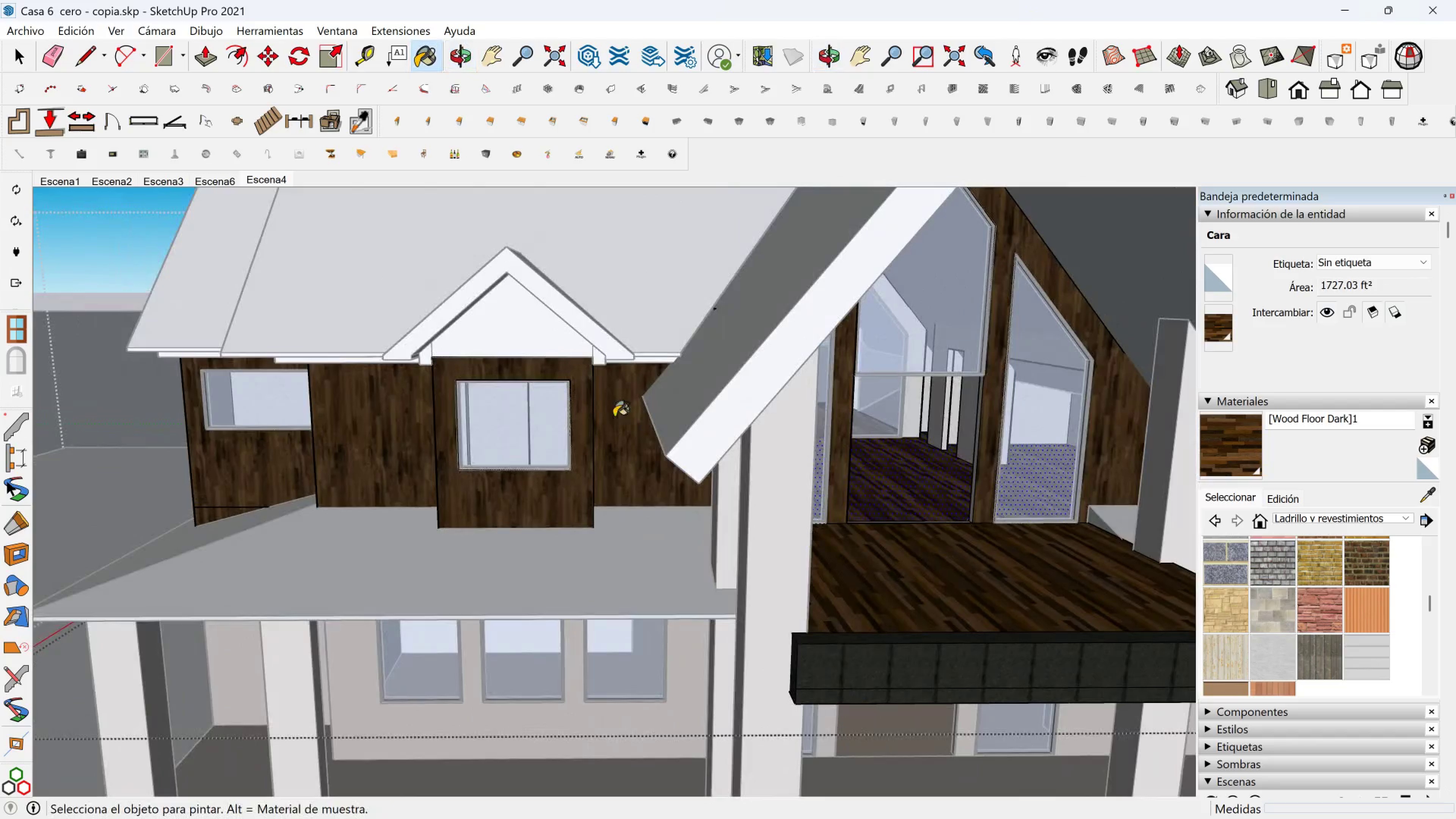 
key(Space)
 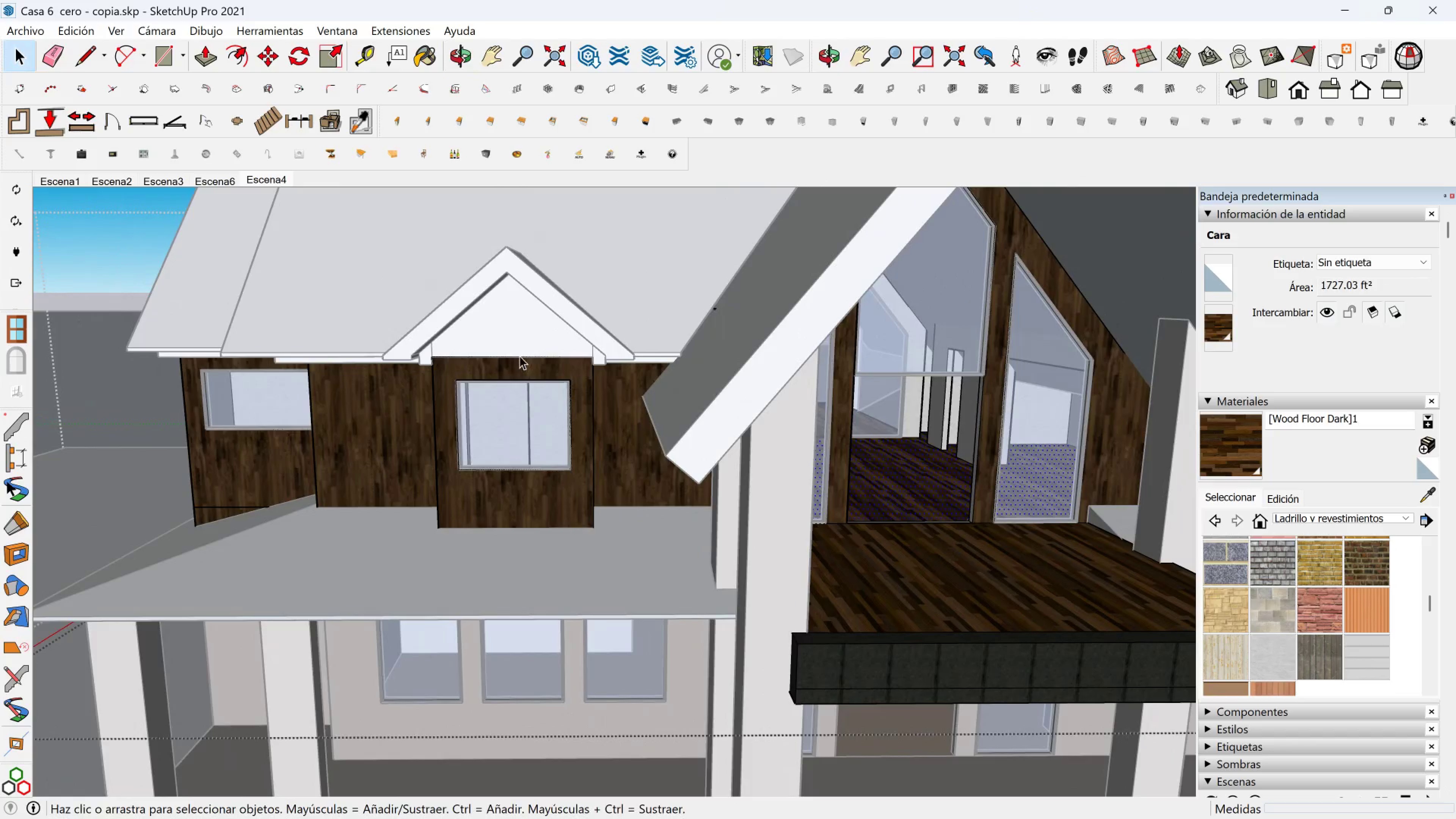 
left_click([519, 356])
 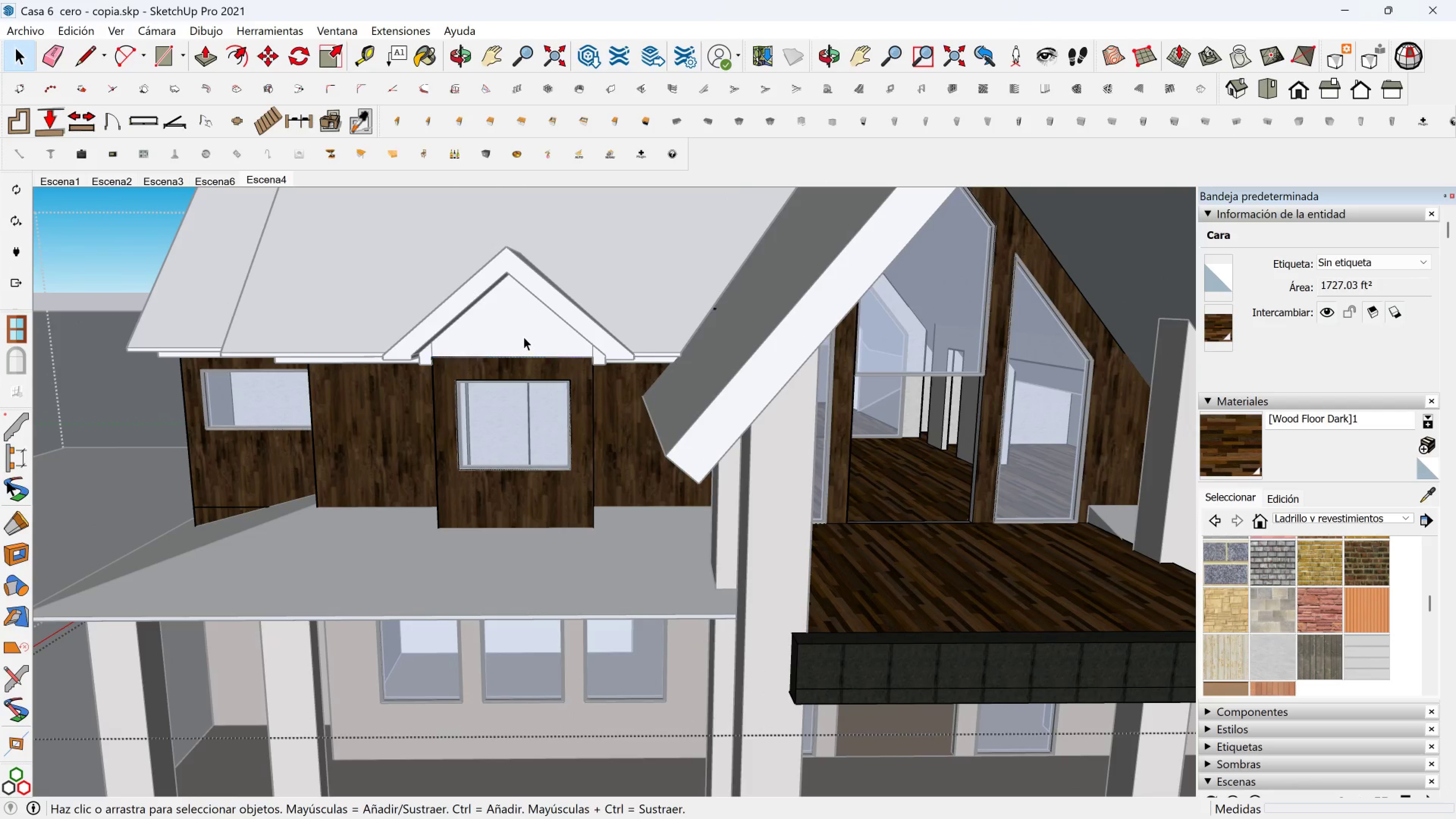 
triple_click([524, 337])
 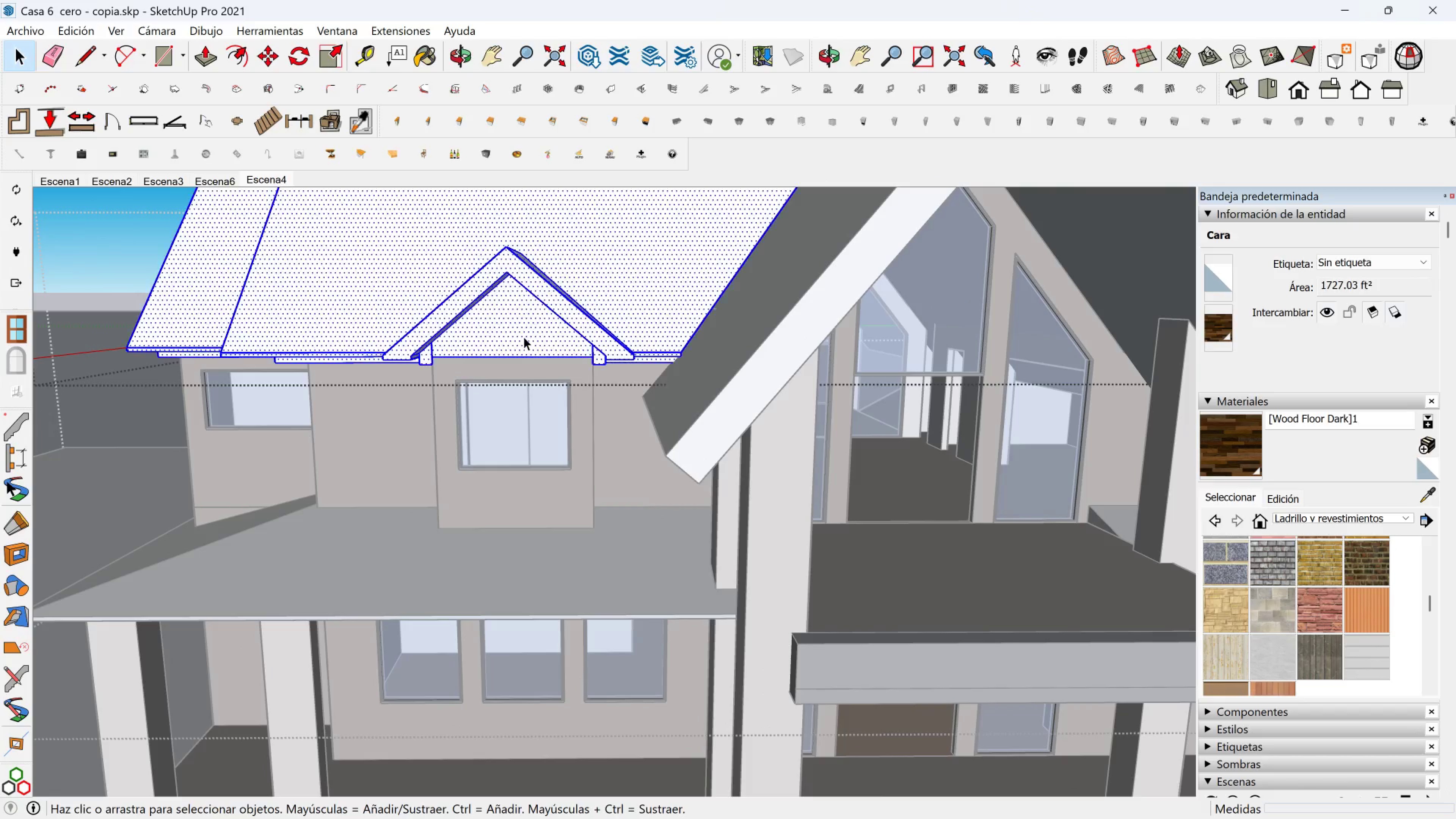 
triple_click([524, 337])
 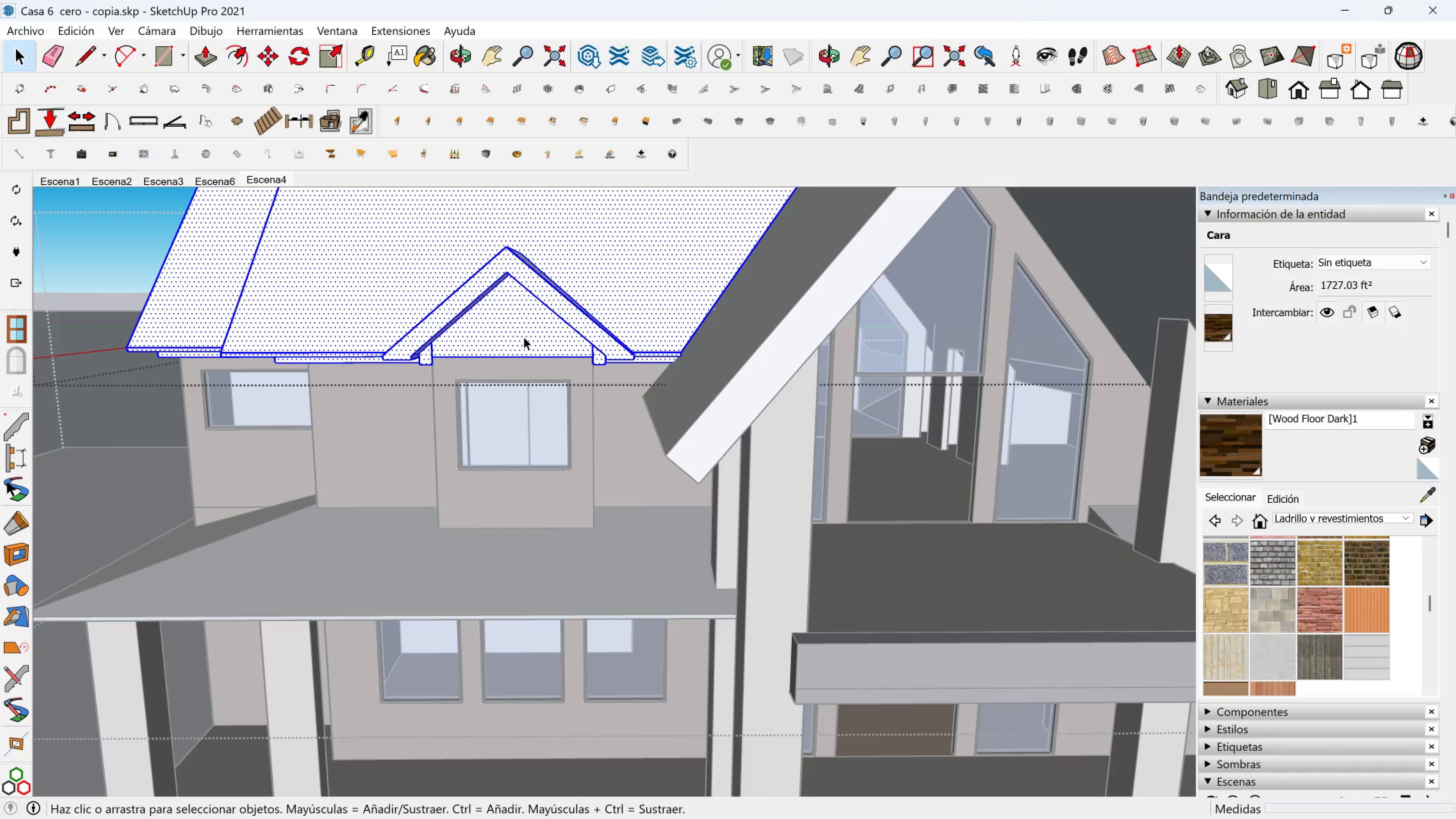 
triple_click([524, 337])
 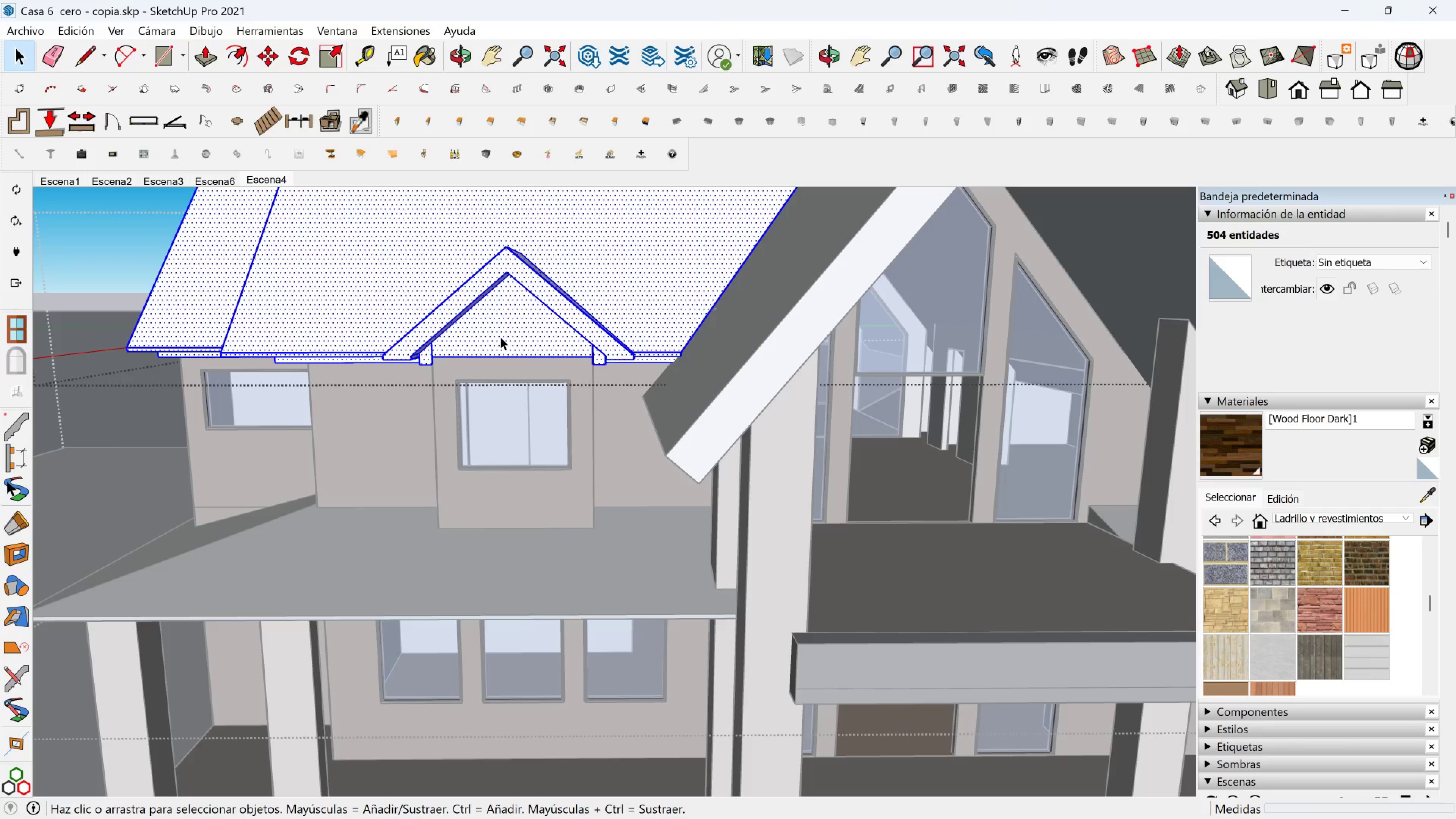 
triple_click([500, 337])
 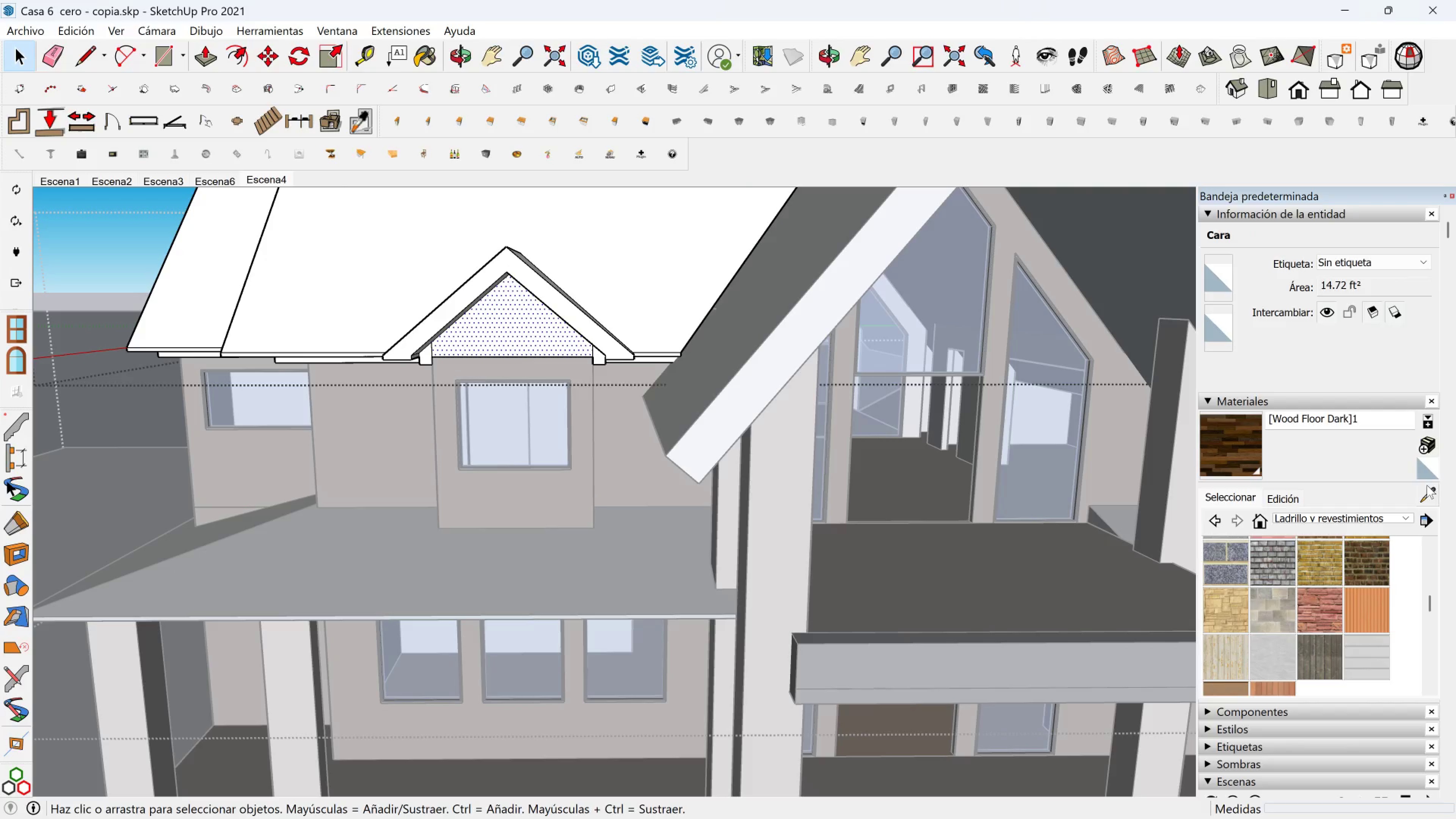 
left_click([1428, 491])
 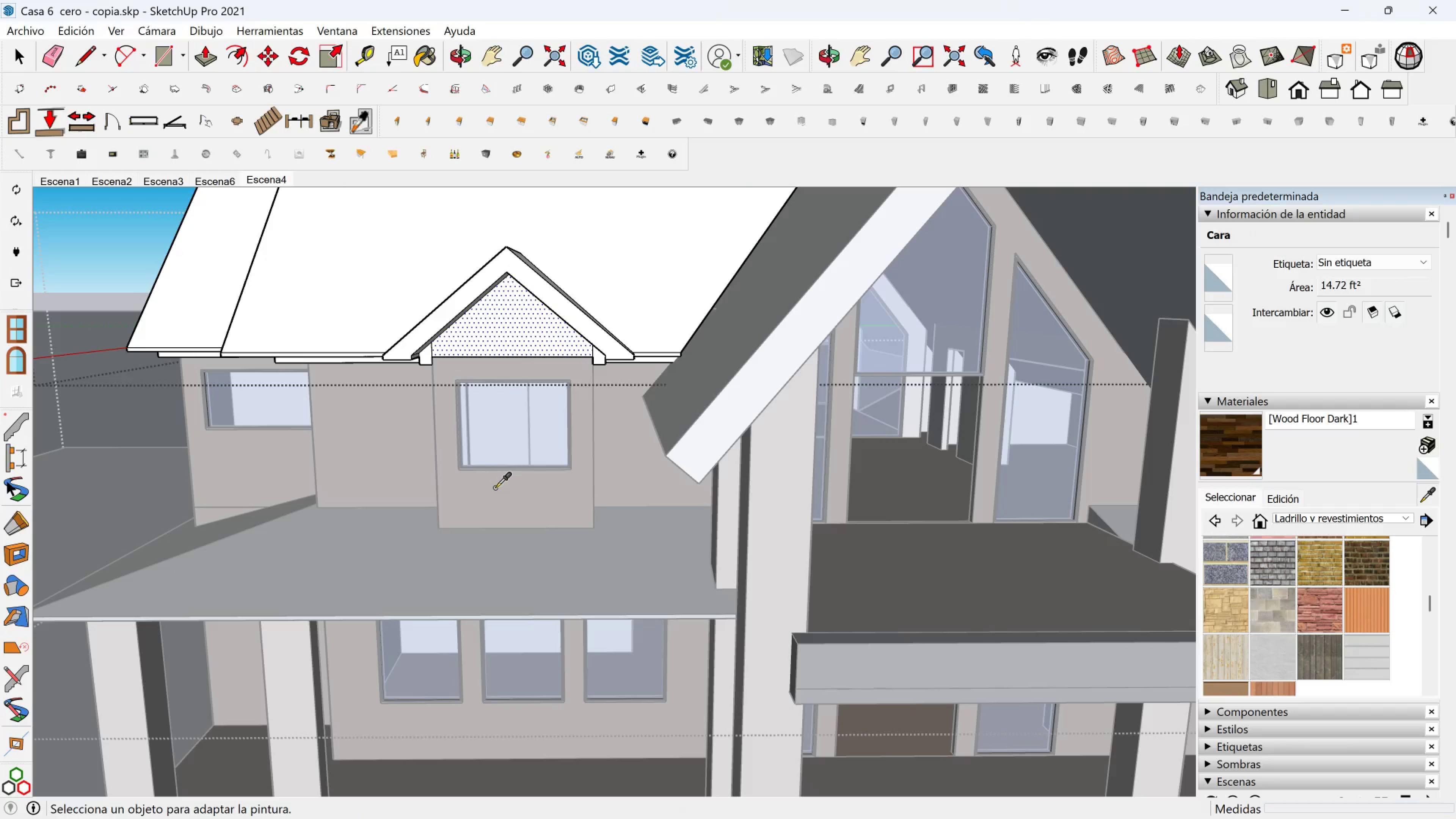 
left_click([495, 492])
 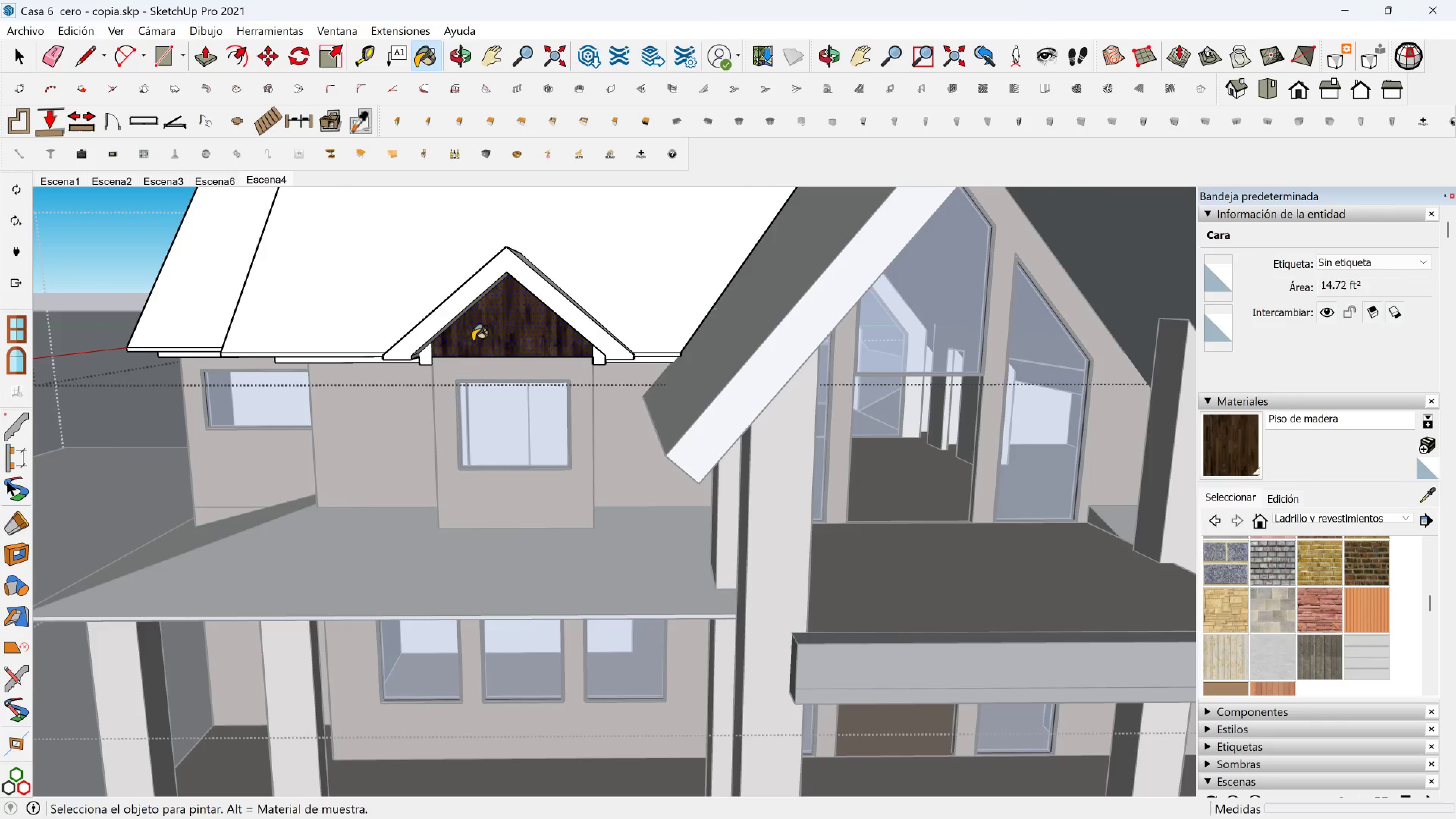 
scroll: coordinate [457, 343], scroll_direction: up, amount: 3.0
 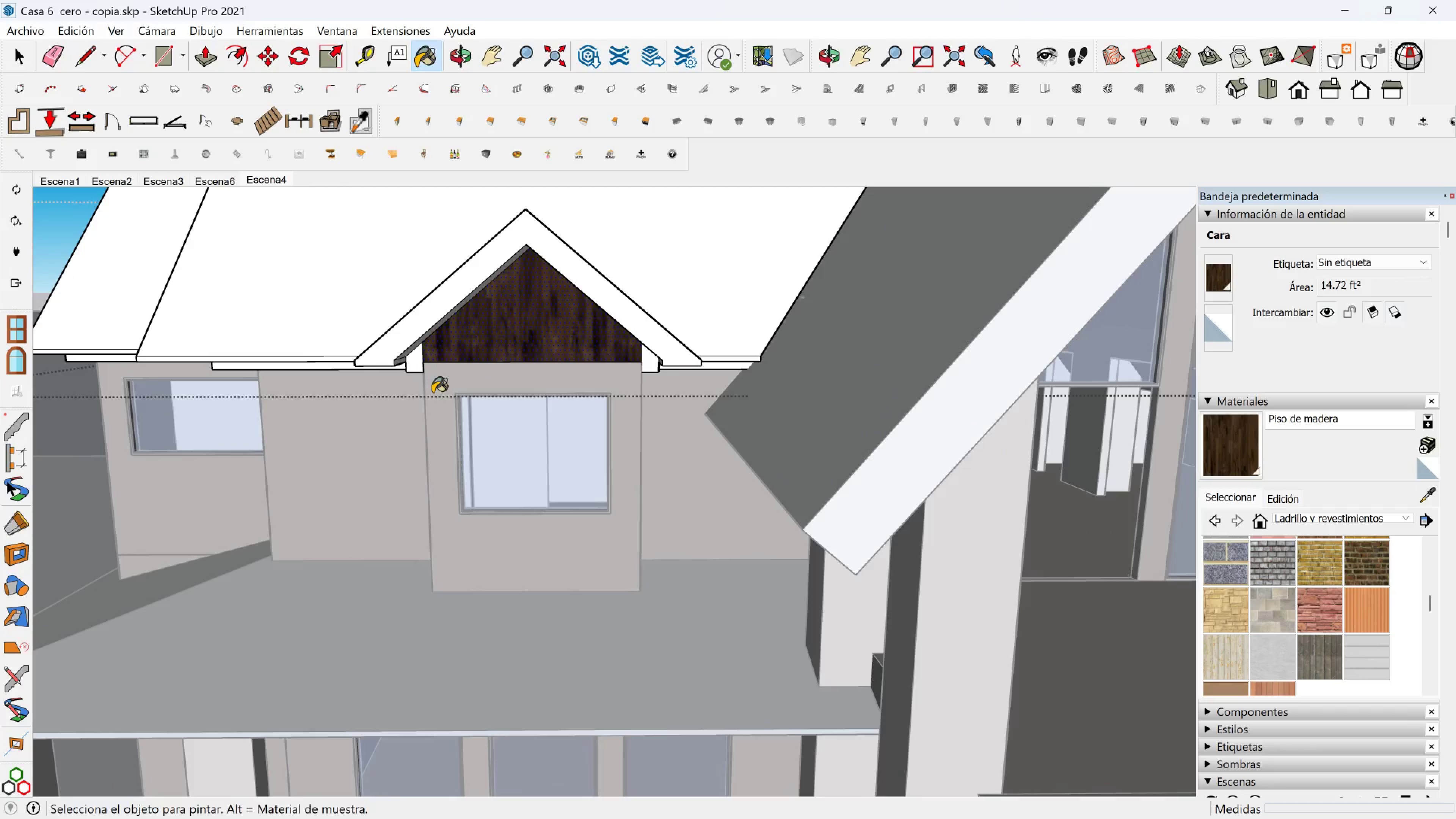 
key(Shift+ShiftLeft)
 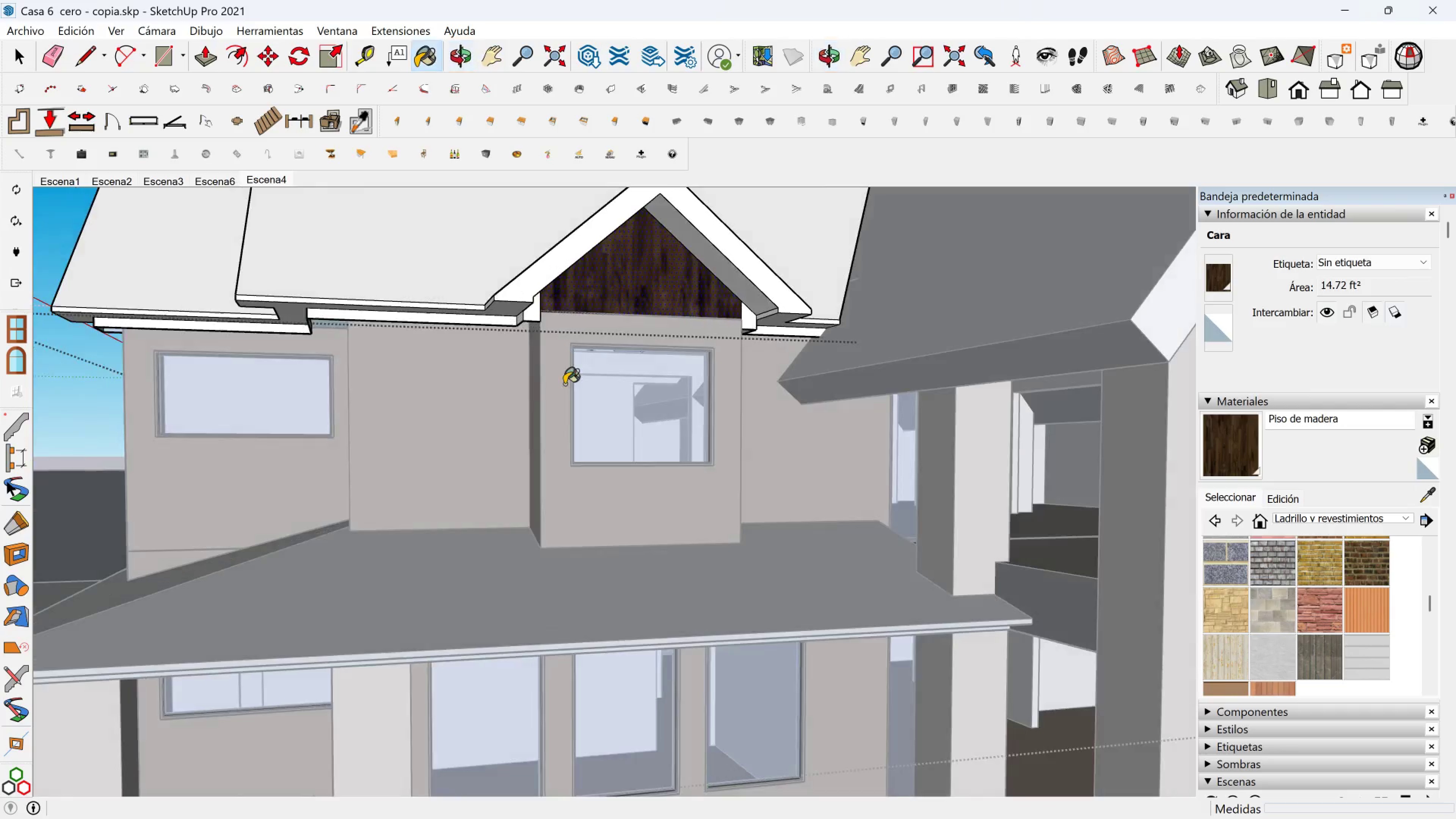 
scroll: coordinate [556, 373], scroll_direction: down, amount: 2.0
 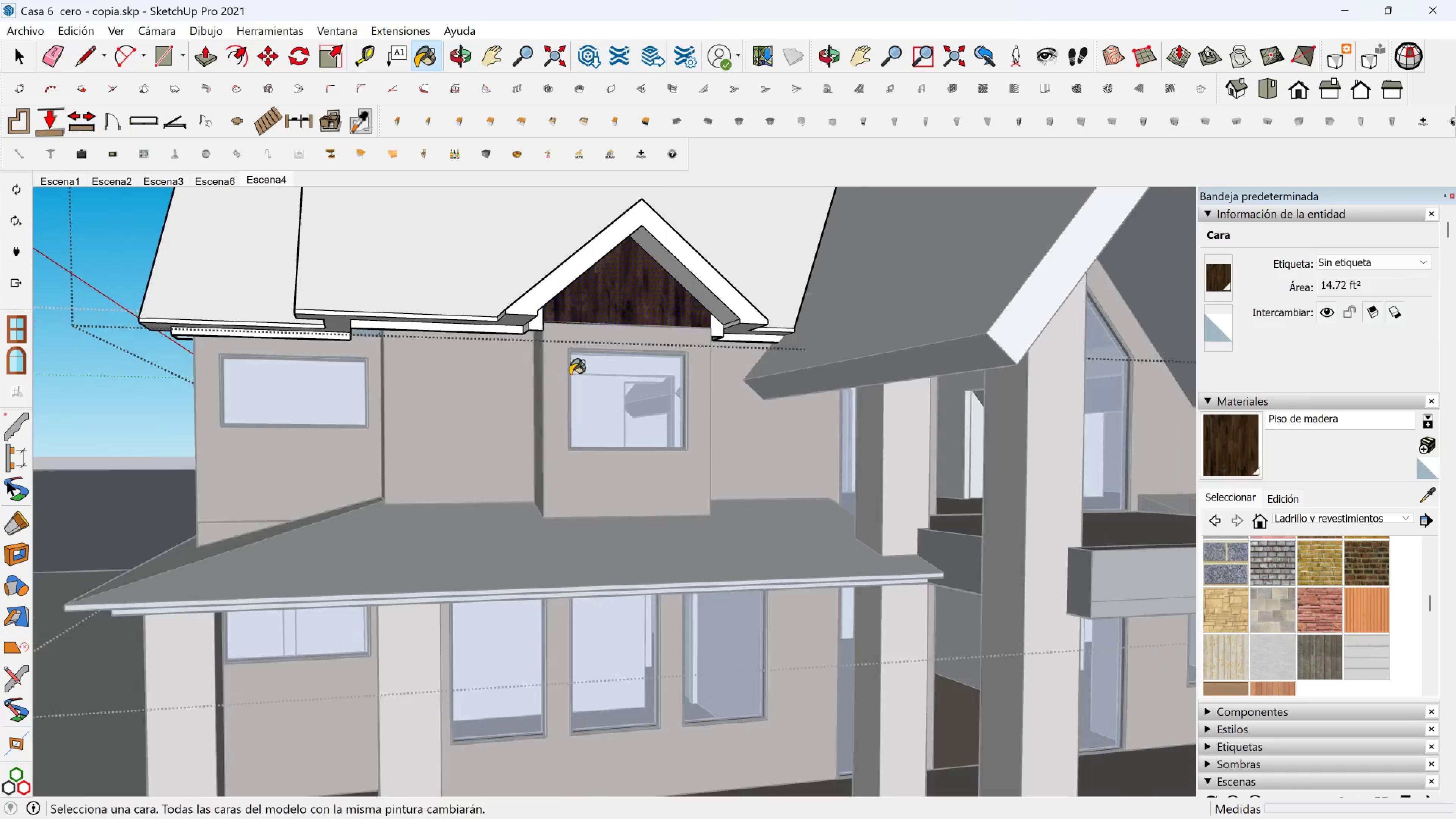 
hold_key(key=ShiftLeft, duration=0.41)
 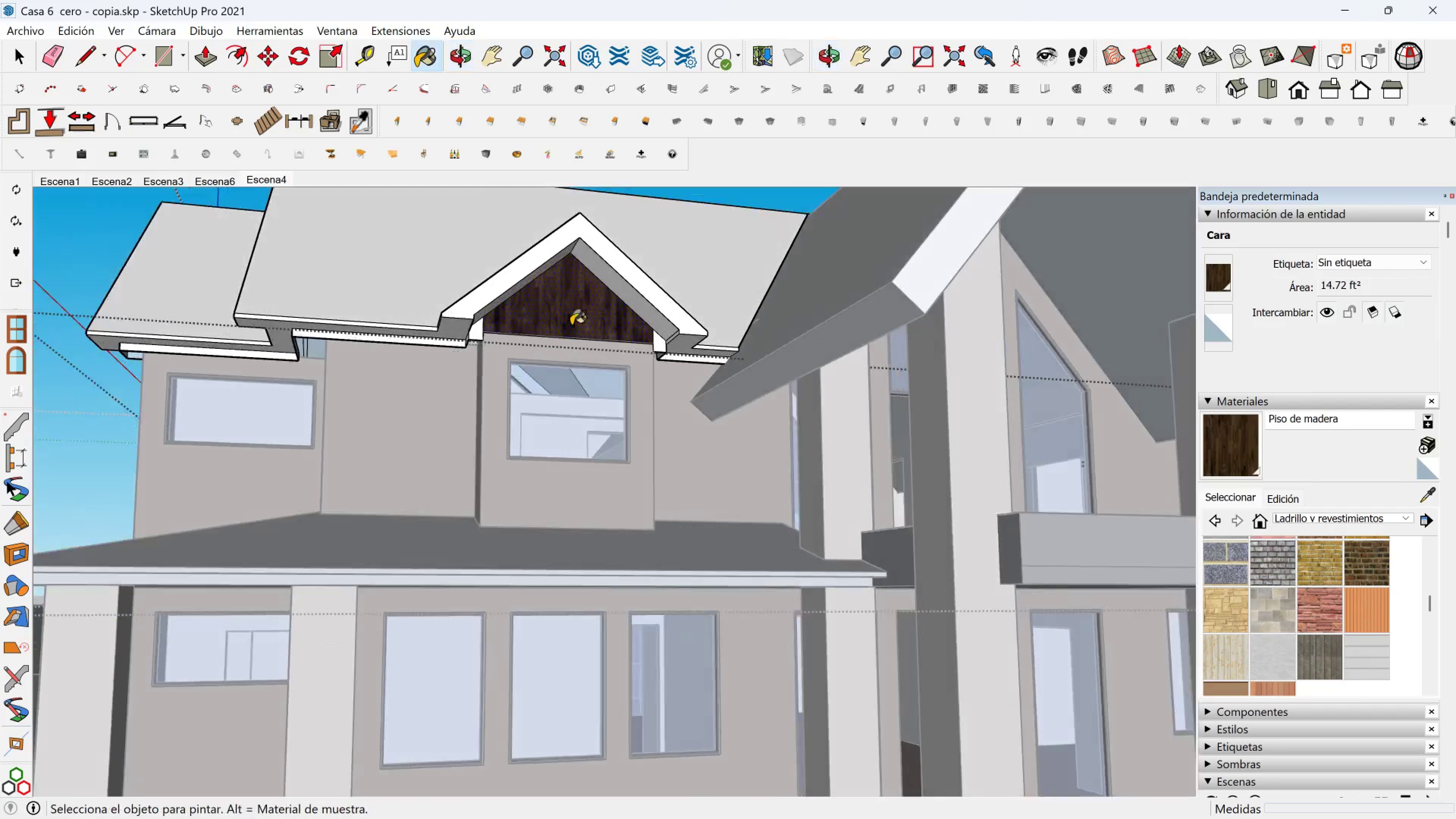 
scroll: coordinate [446, 377], scroll_direction: up, amount: 5.0
 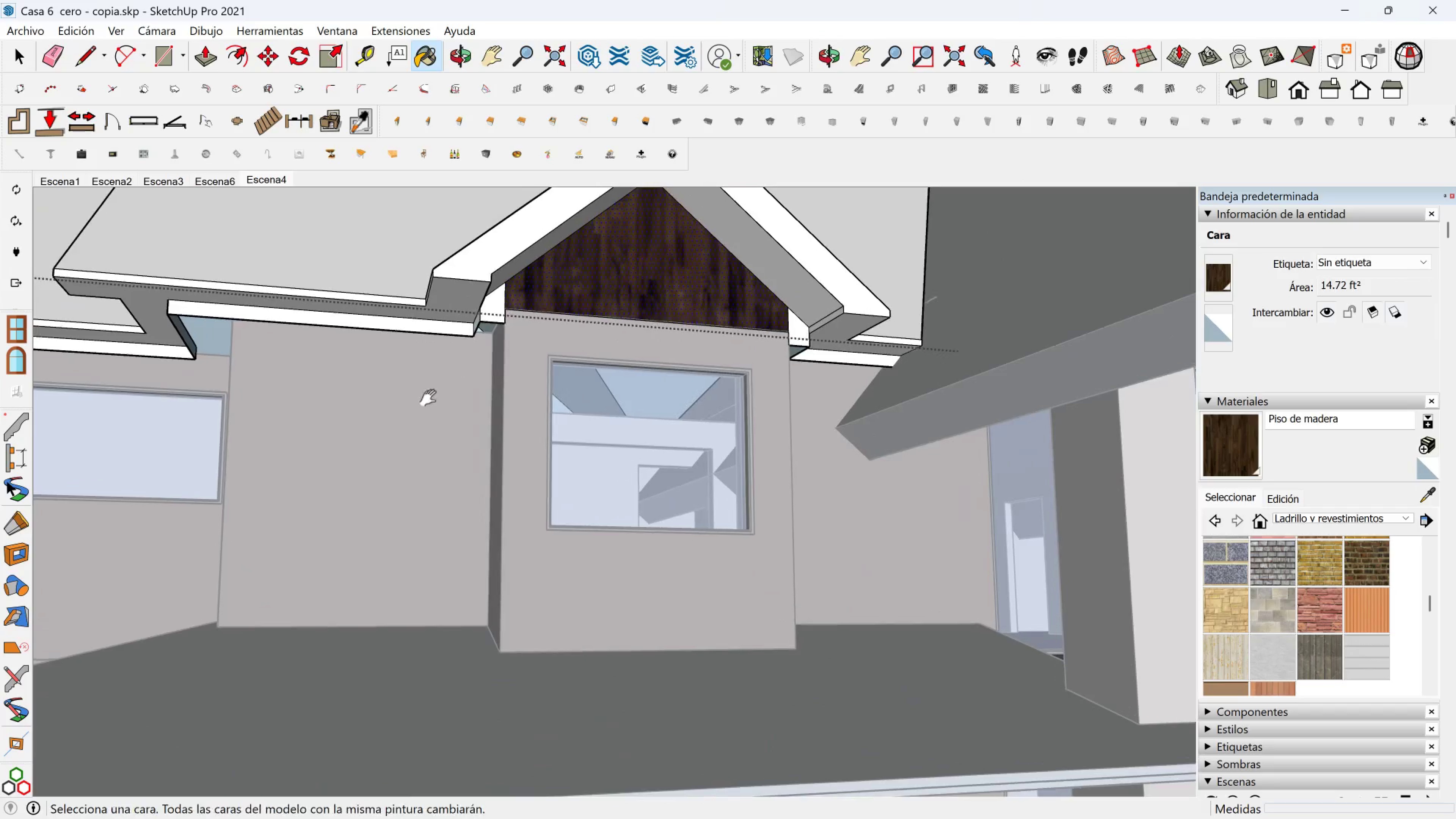 
hold_key(key=ShiftLeft, duration=0.43)
 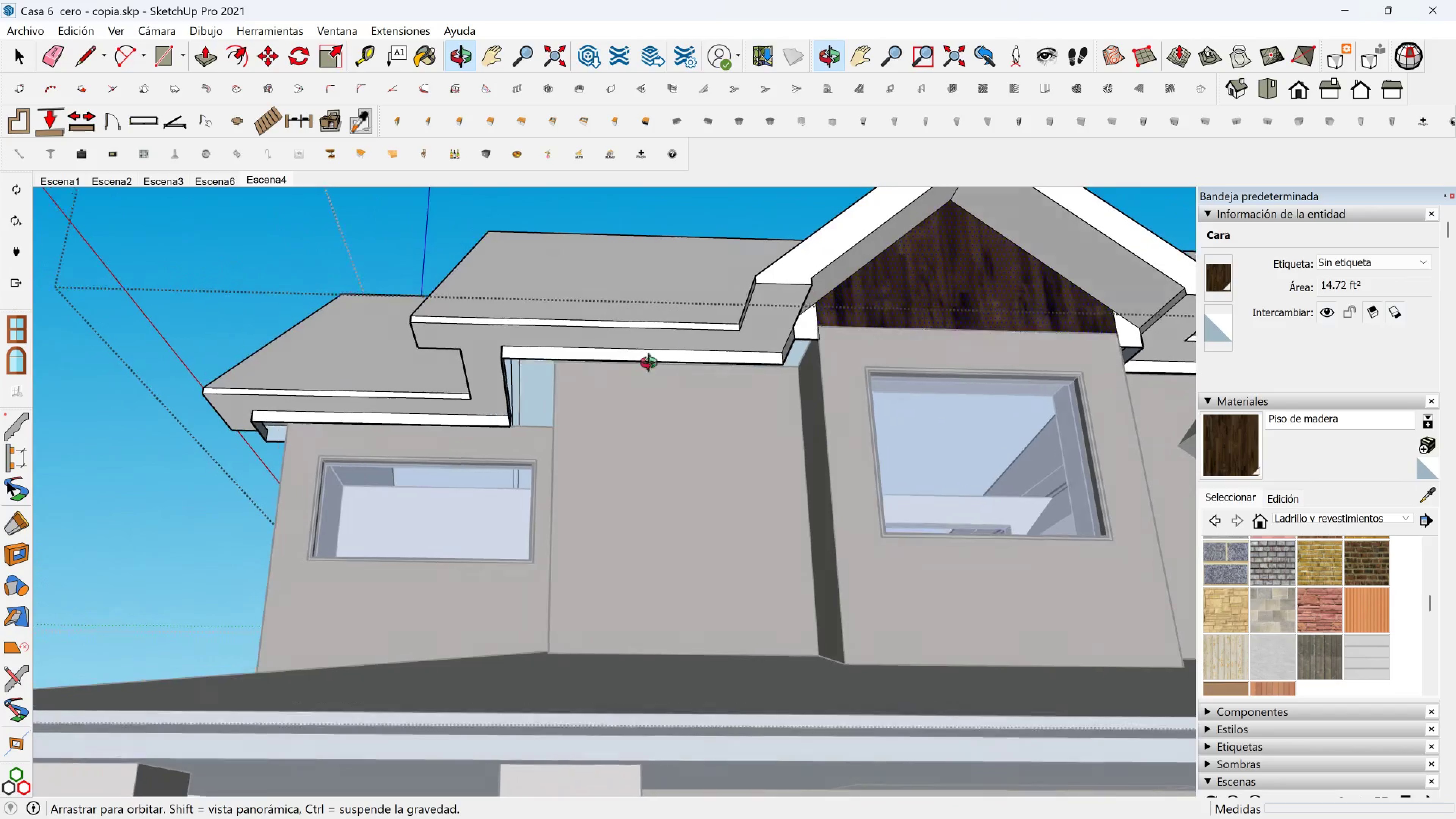 
key(Space)
 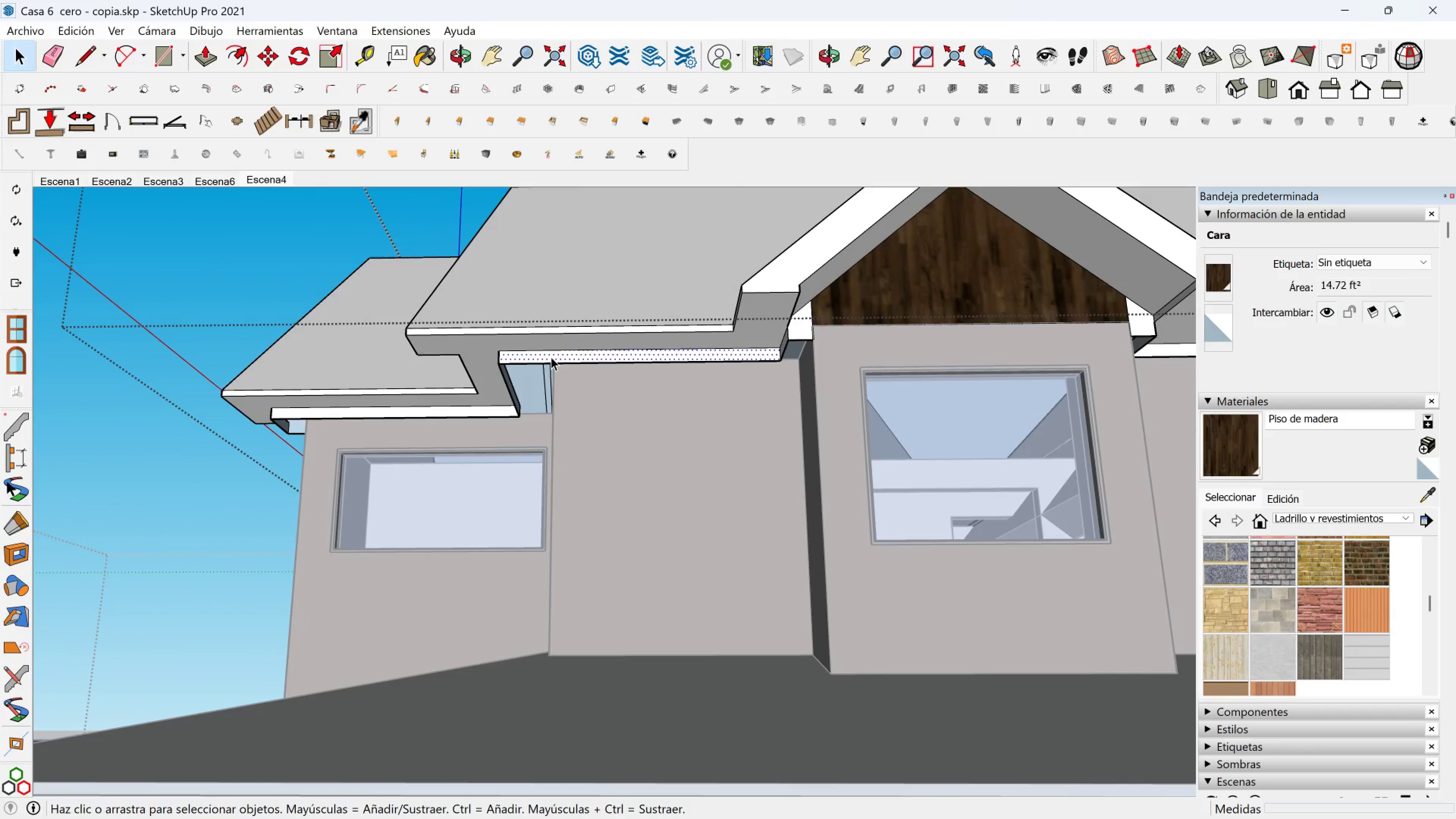 
scroll: coordinate [561, 356], scroll_direction: up, amount: 2.0
 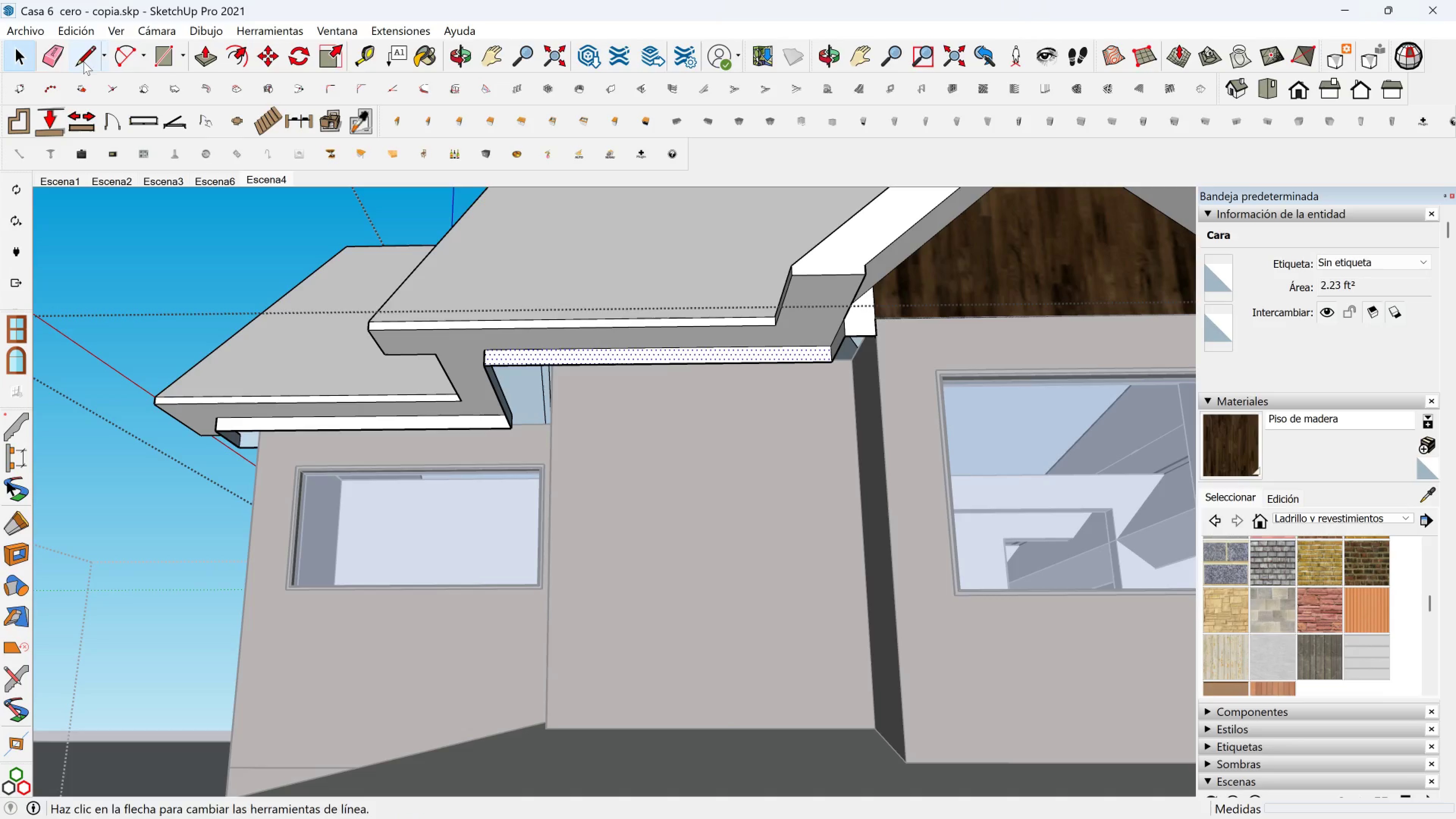 
left_click([82, 55])
 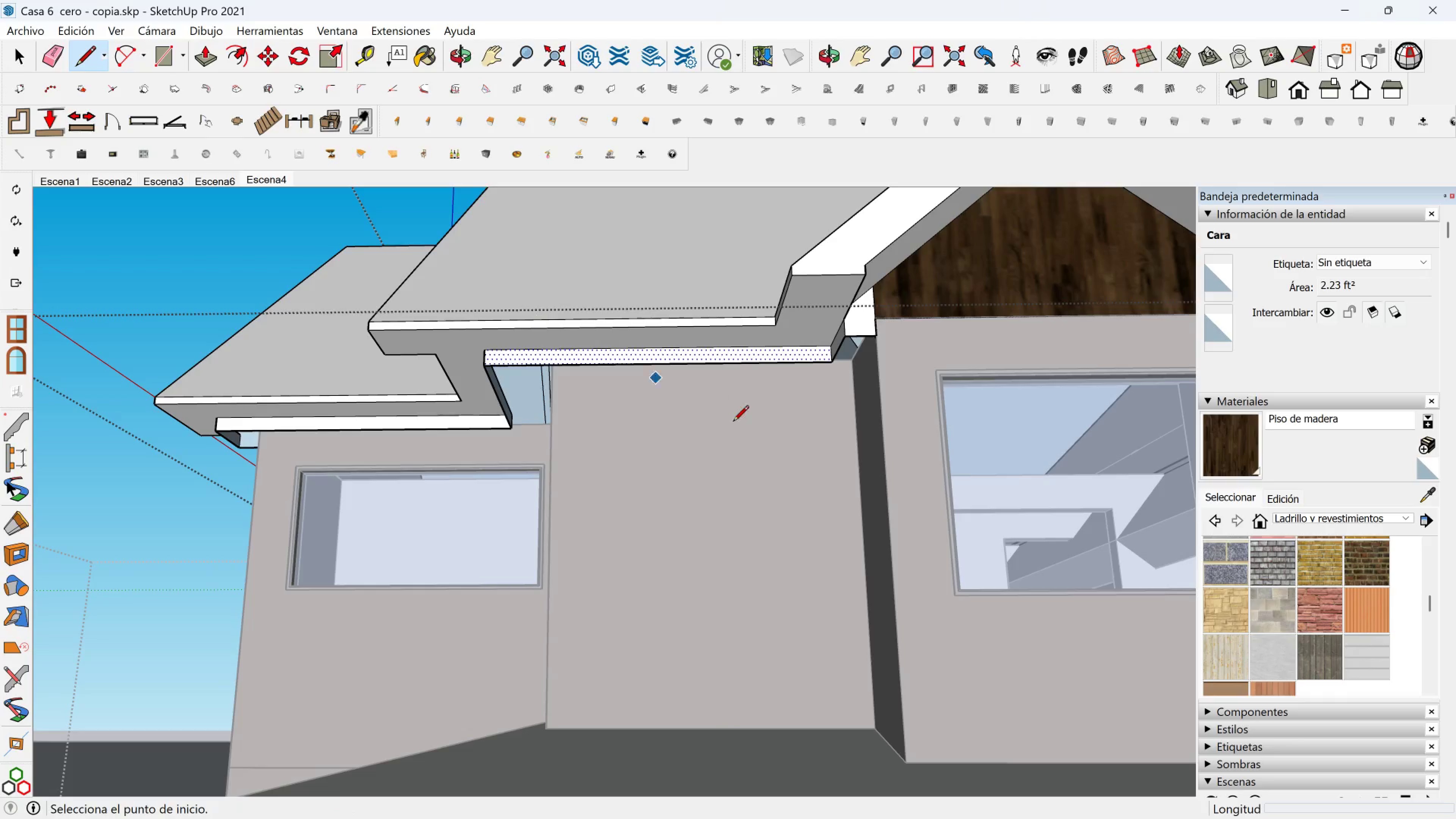 
key(Shift+ShiftLeft)
 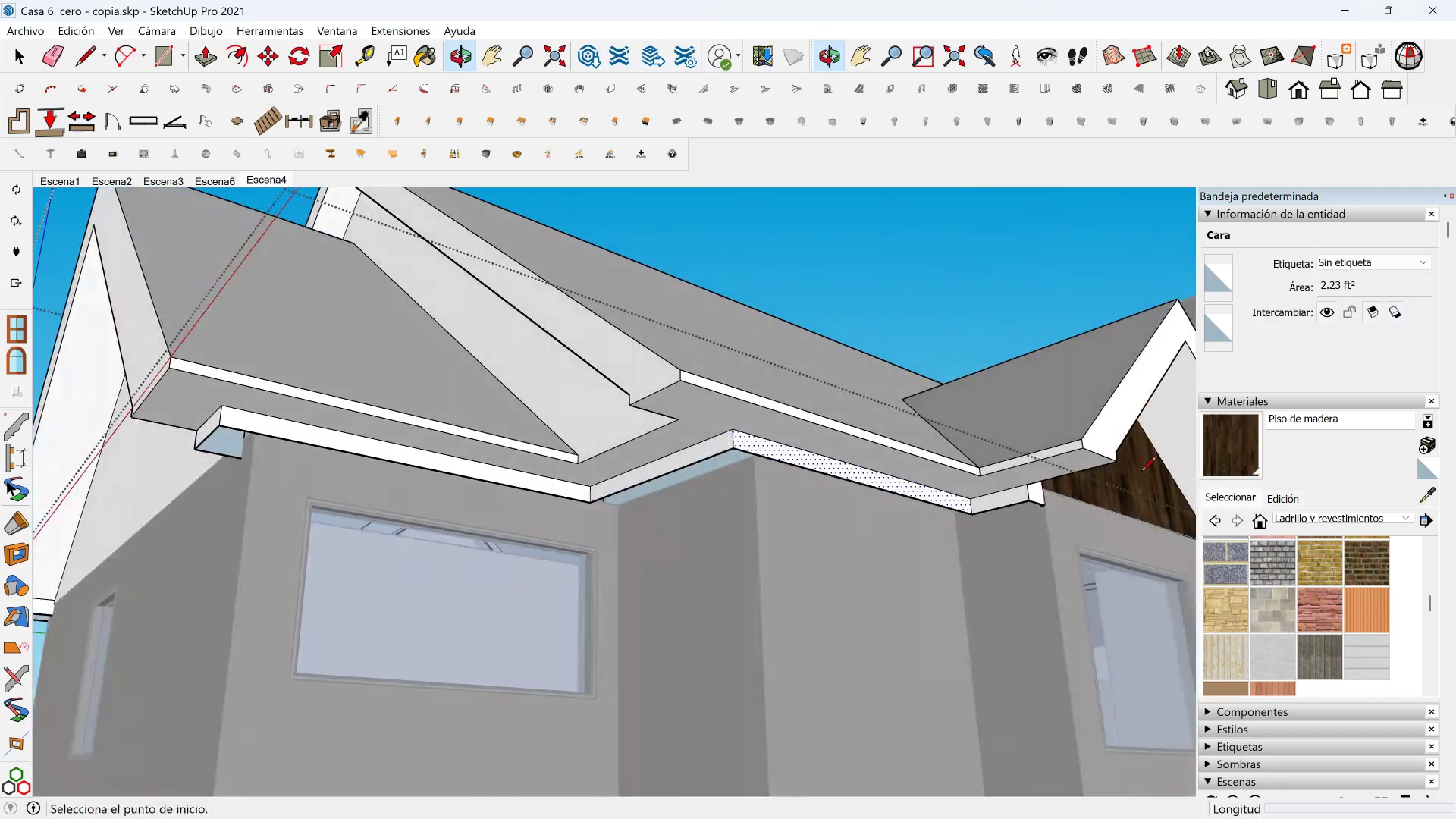 
hold_key(key=ShiftLeft, duration=0.44)
 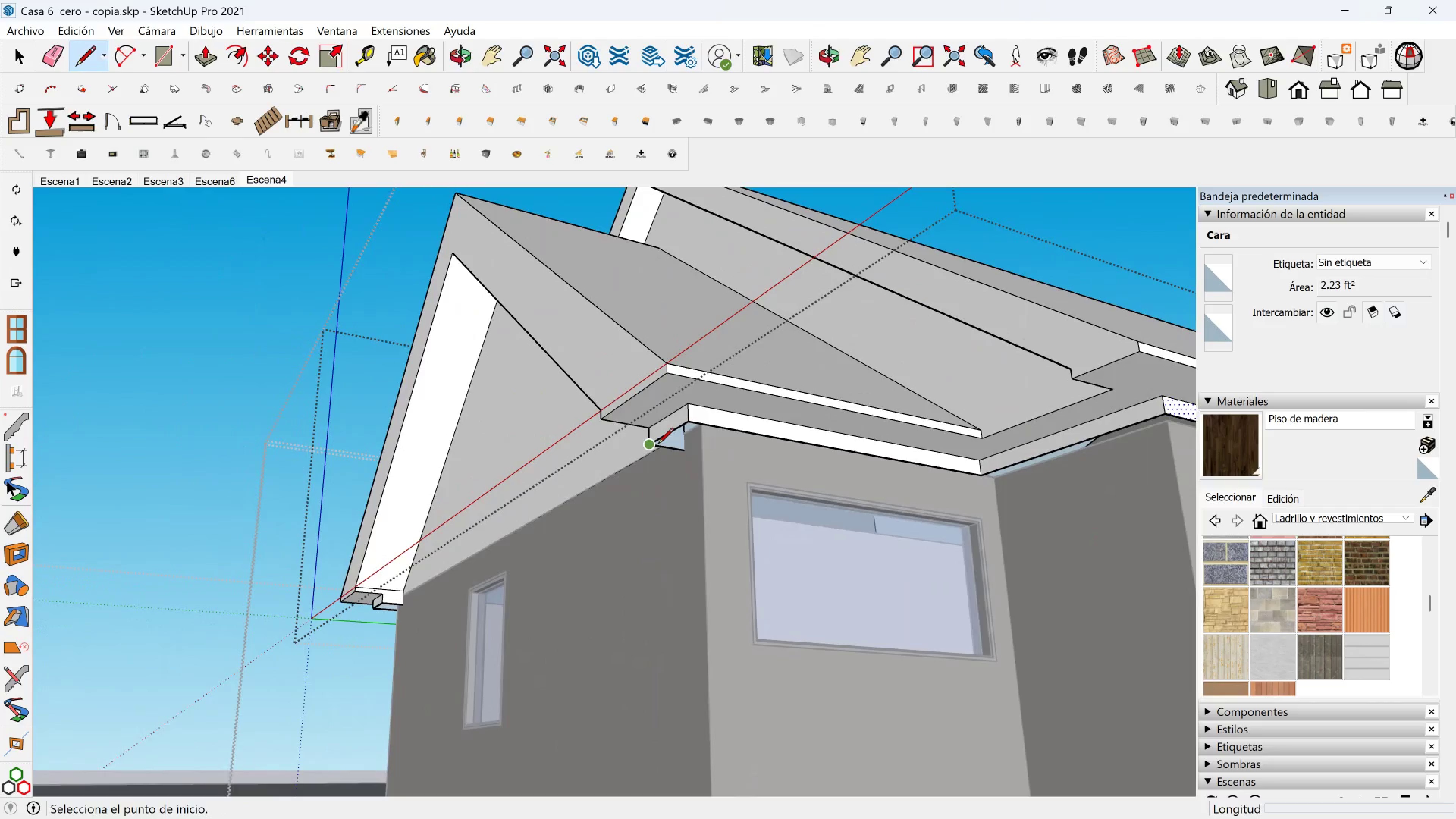 
left_click([653, 445])
 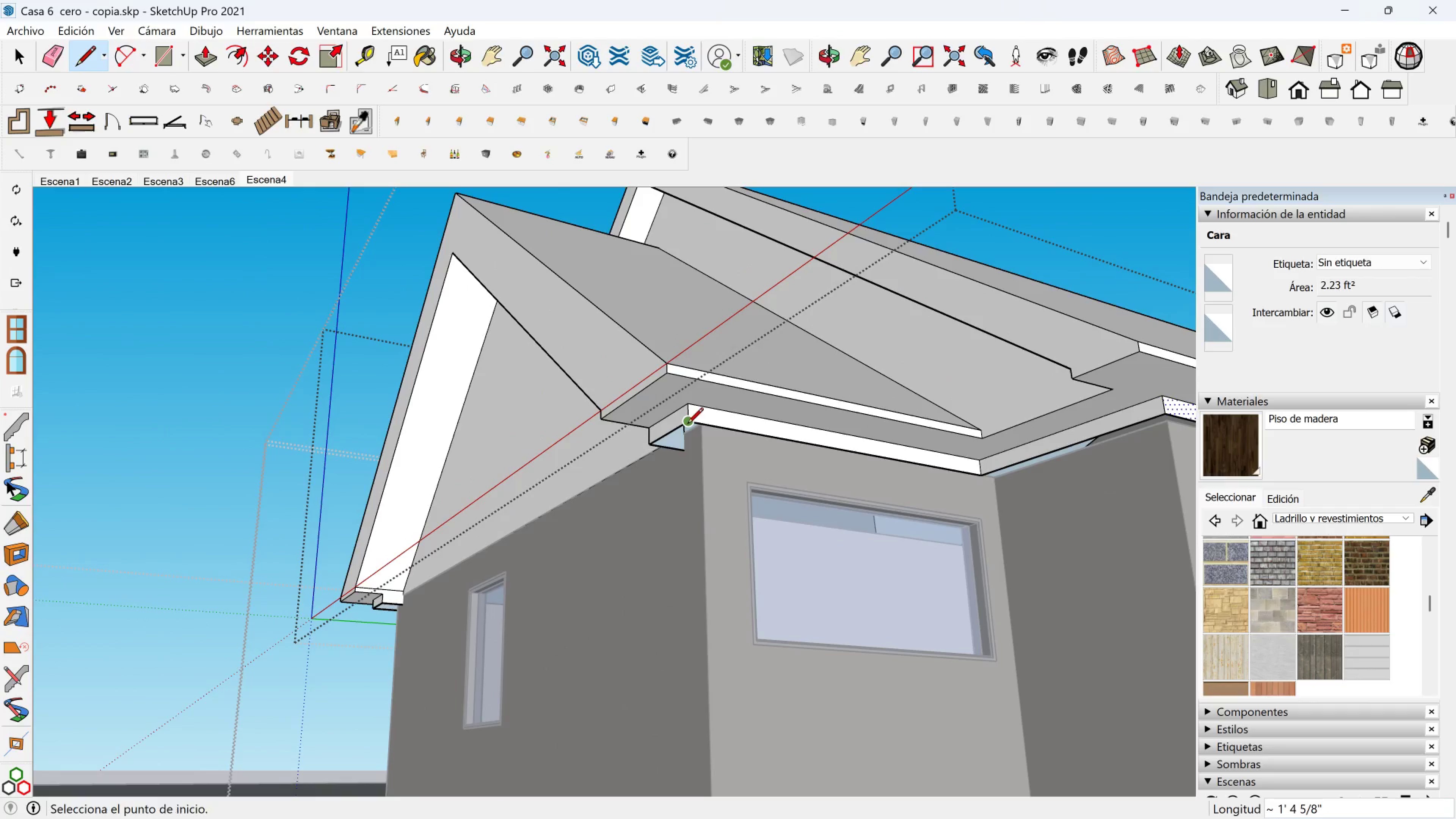 
hold_key(key=ShiftLeft, duration=0.64)
 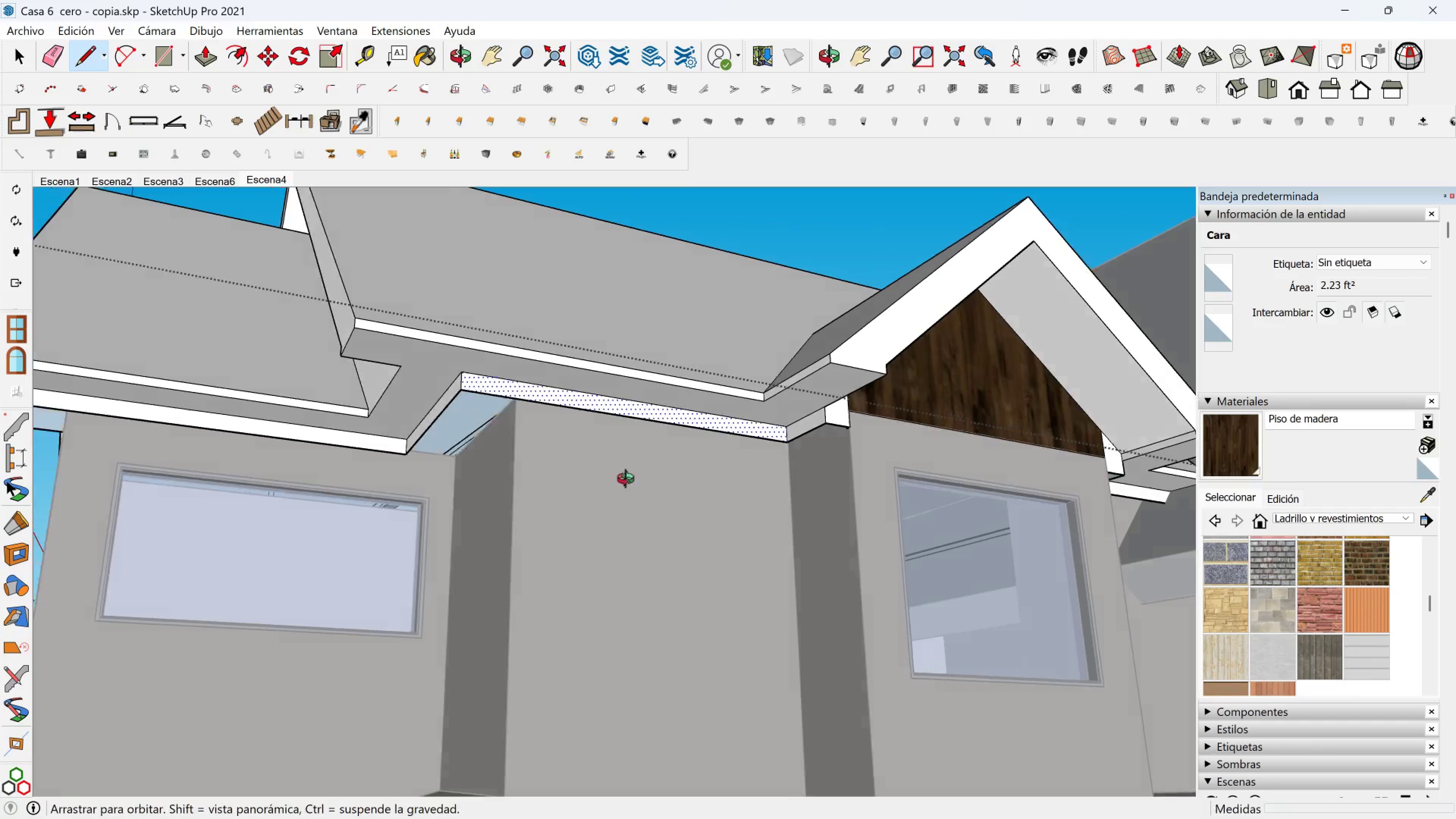 
key(Space)
 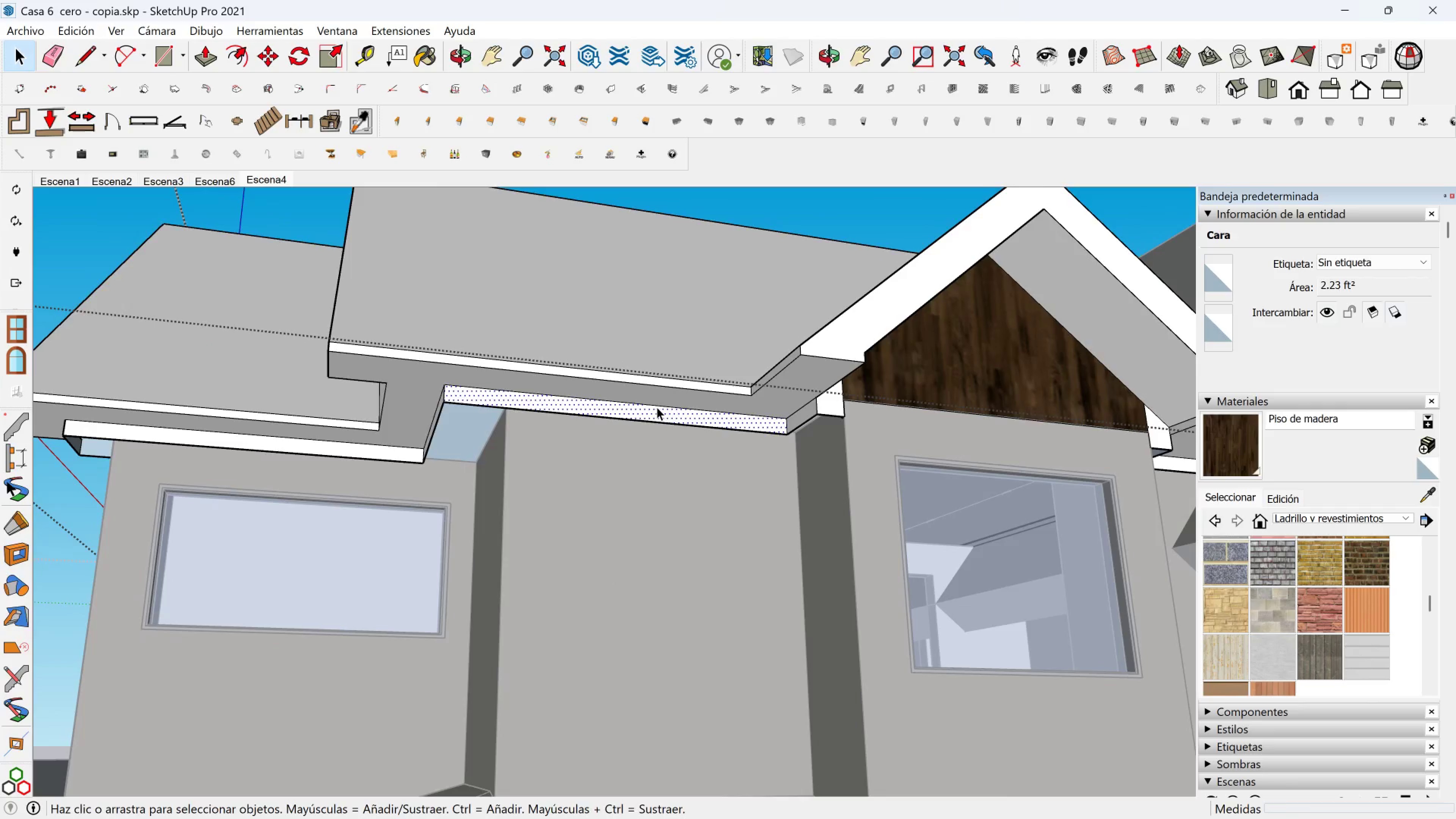 
scroll: coordinate [657, 407], scroll_direction: down, amount: 1.0
 